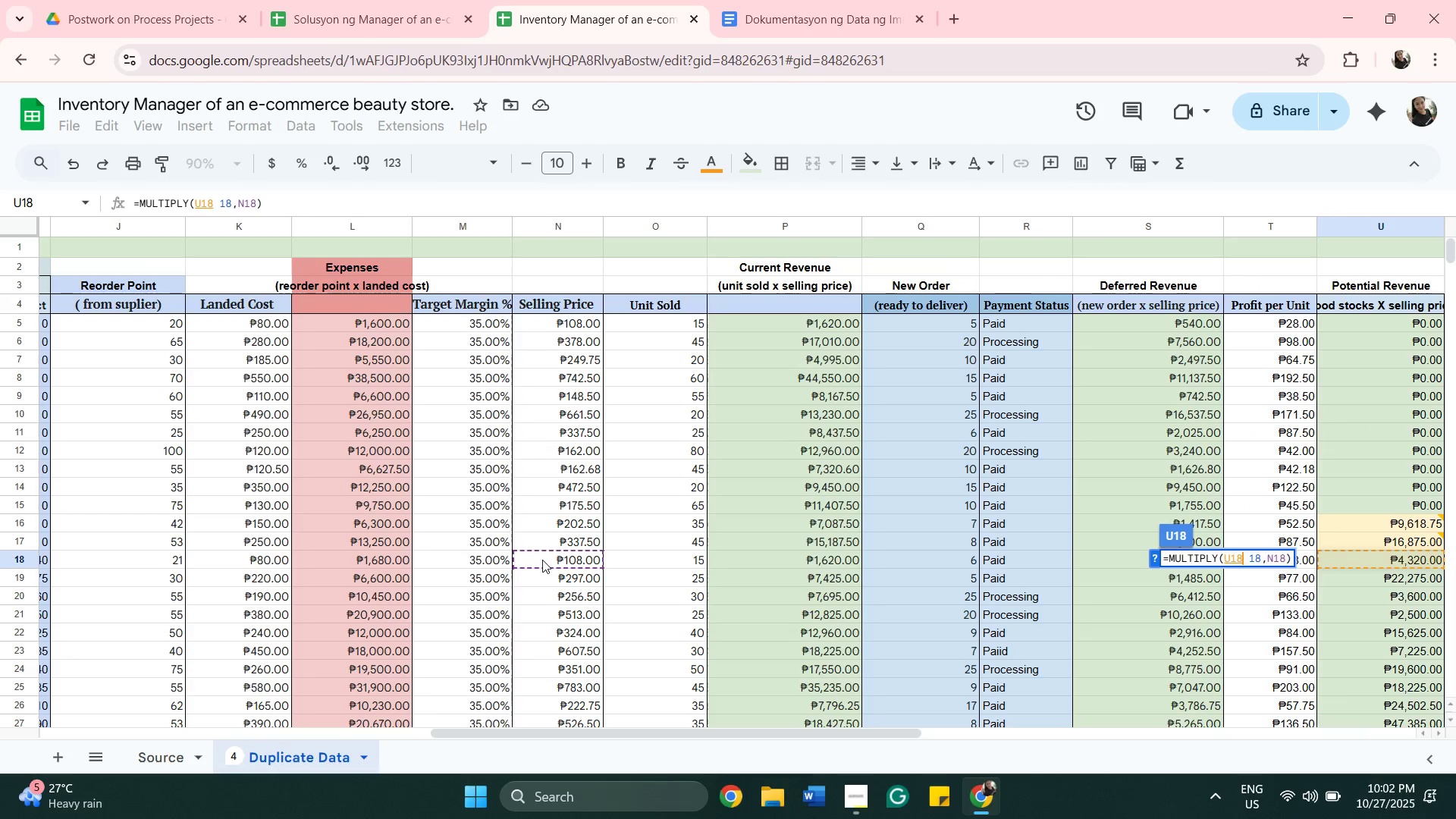 
key(PageUp)
 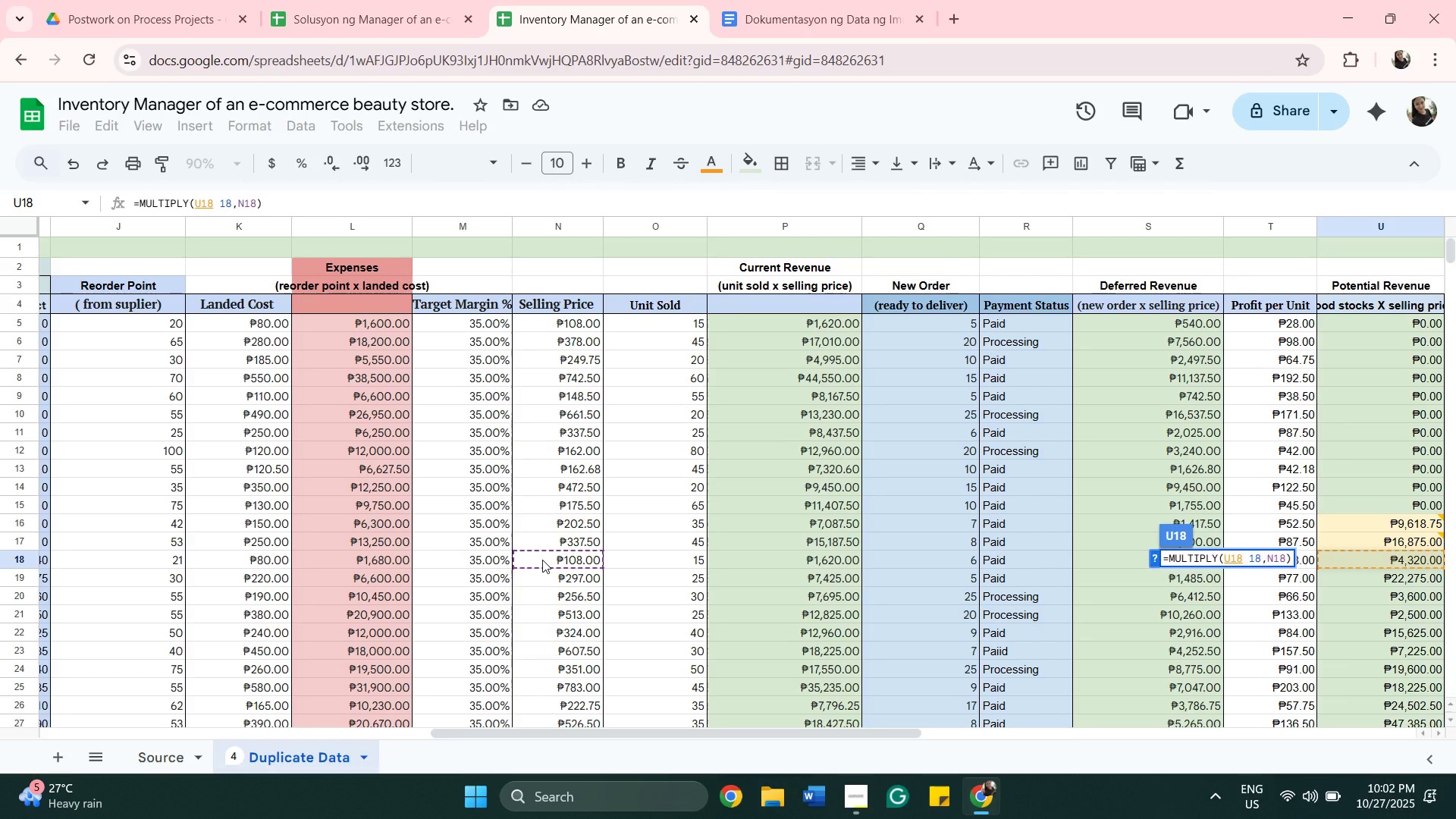 
key(ArrowDown)
 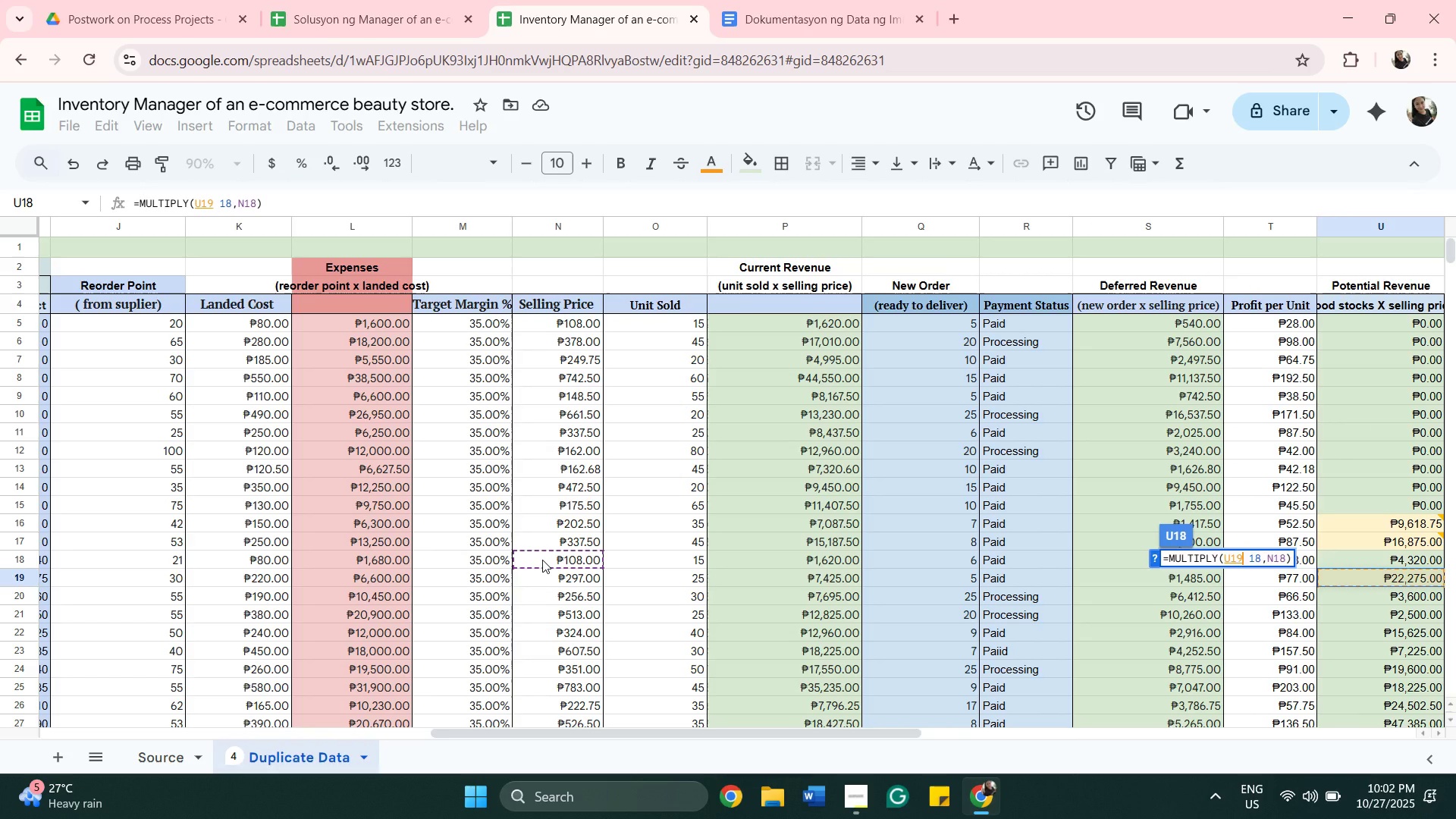 
key(ArrowRight)
 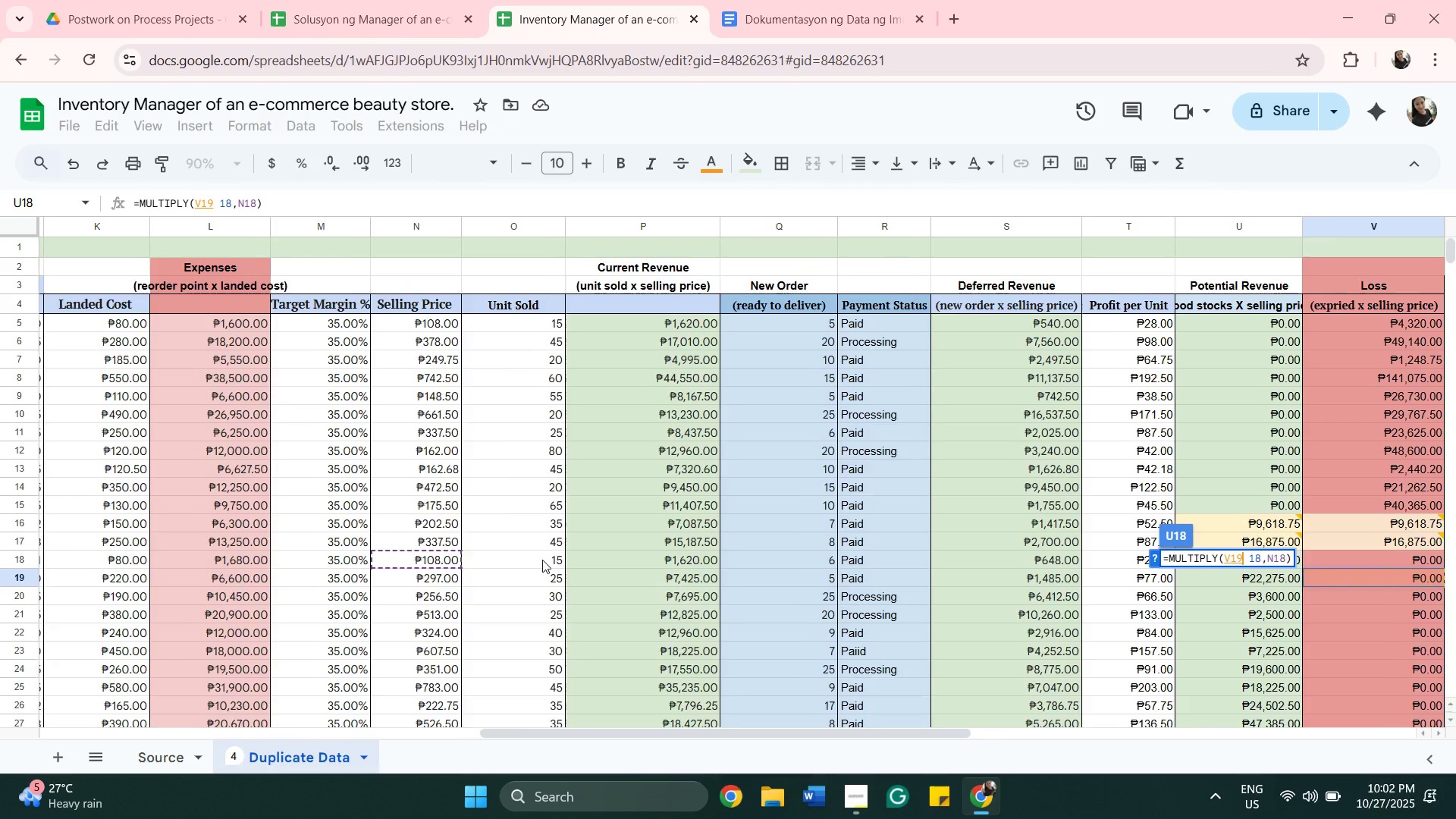 
key(ArrowRight)
 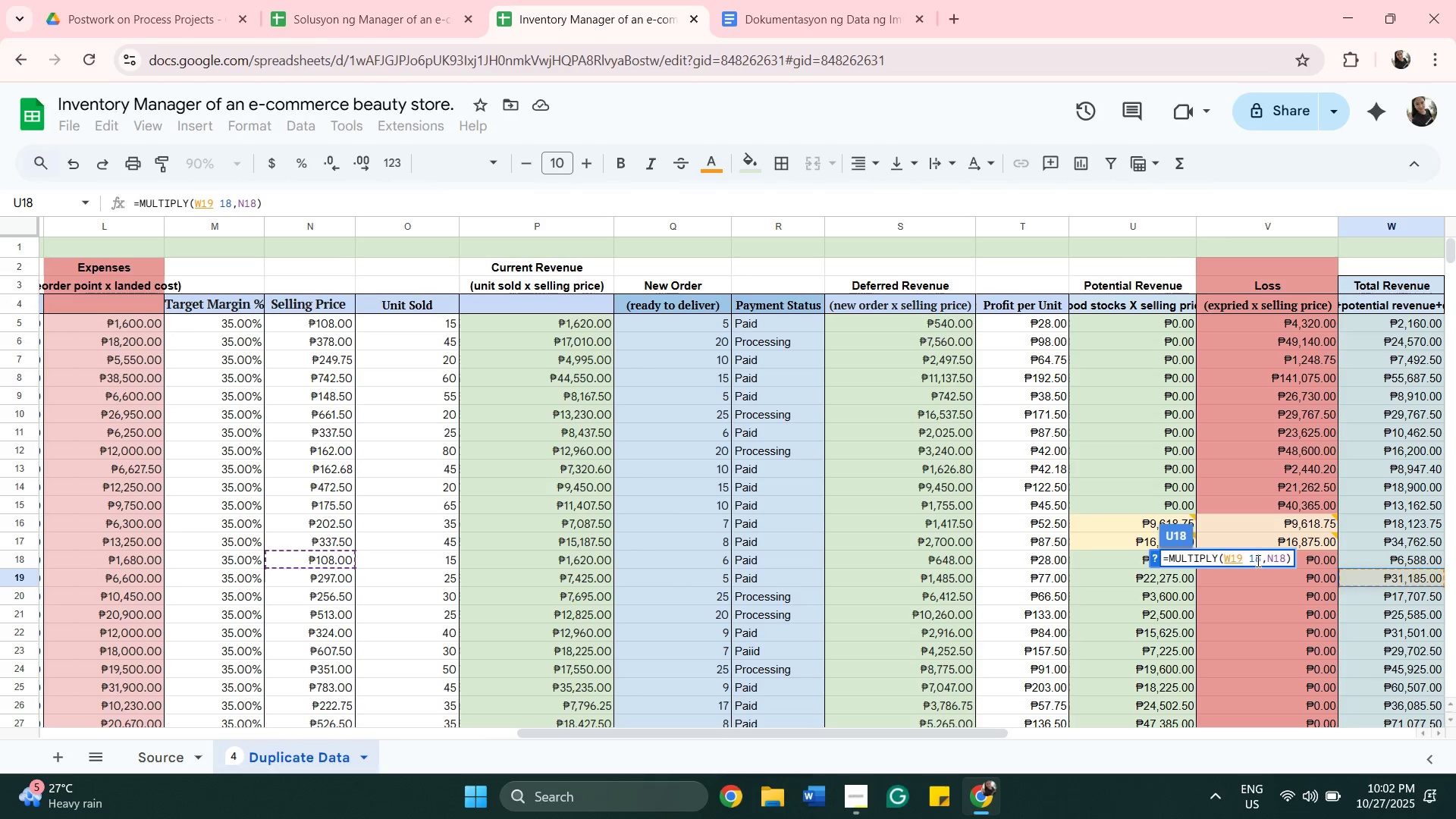 
left_click([1260, 557])
 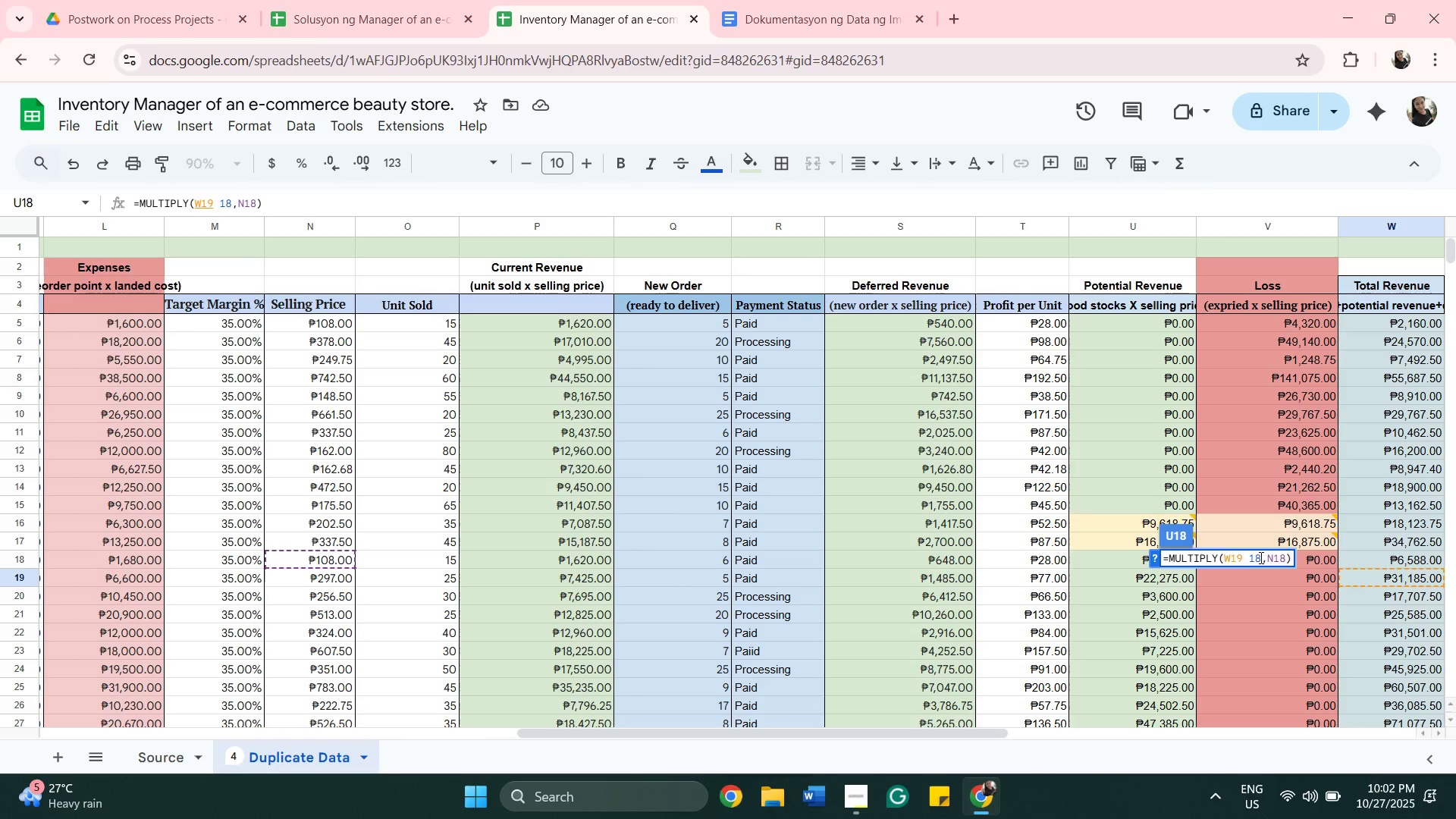 
key(Backspace)
 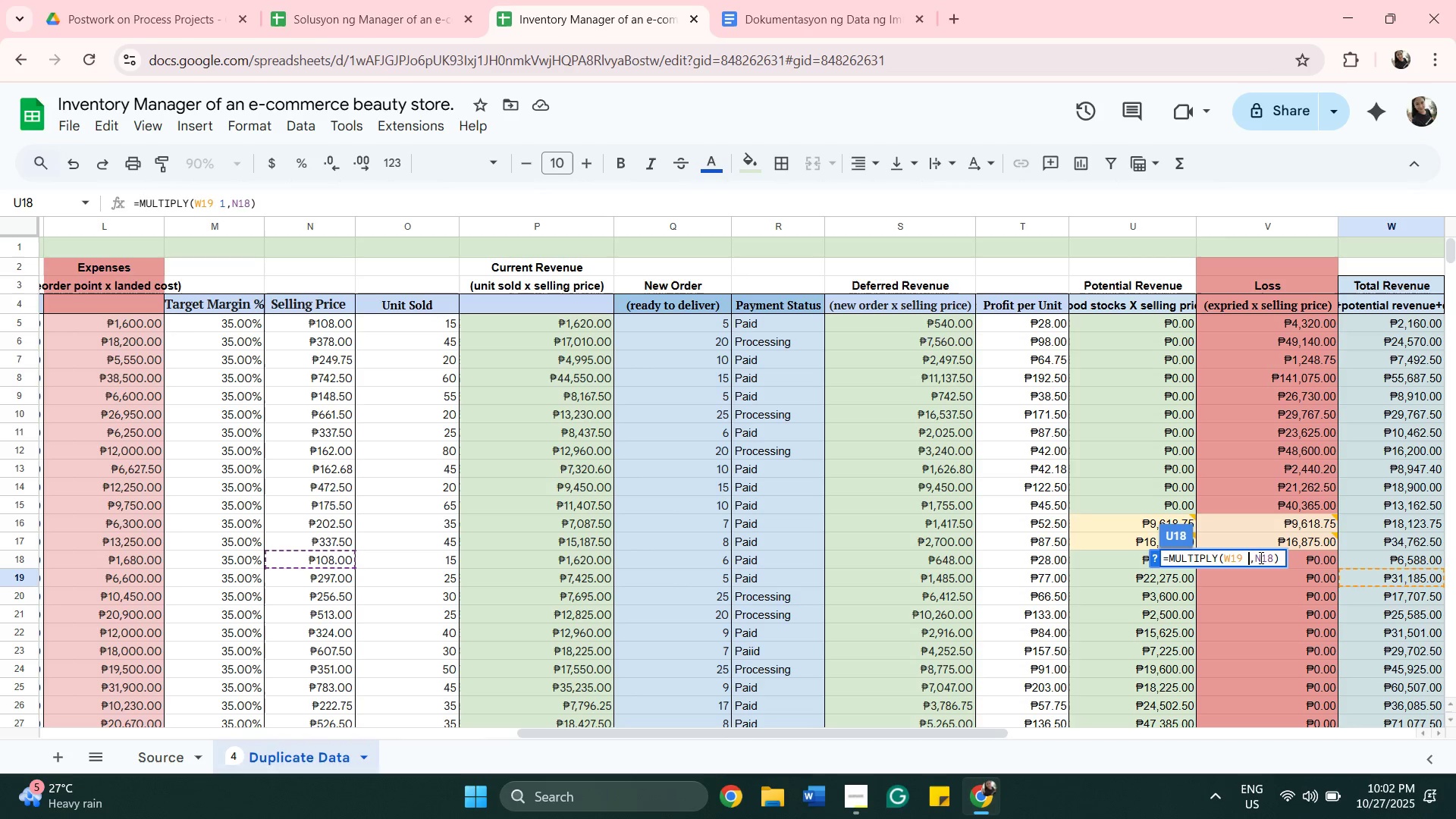 
key(Backspace)
 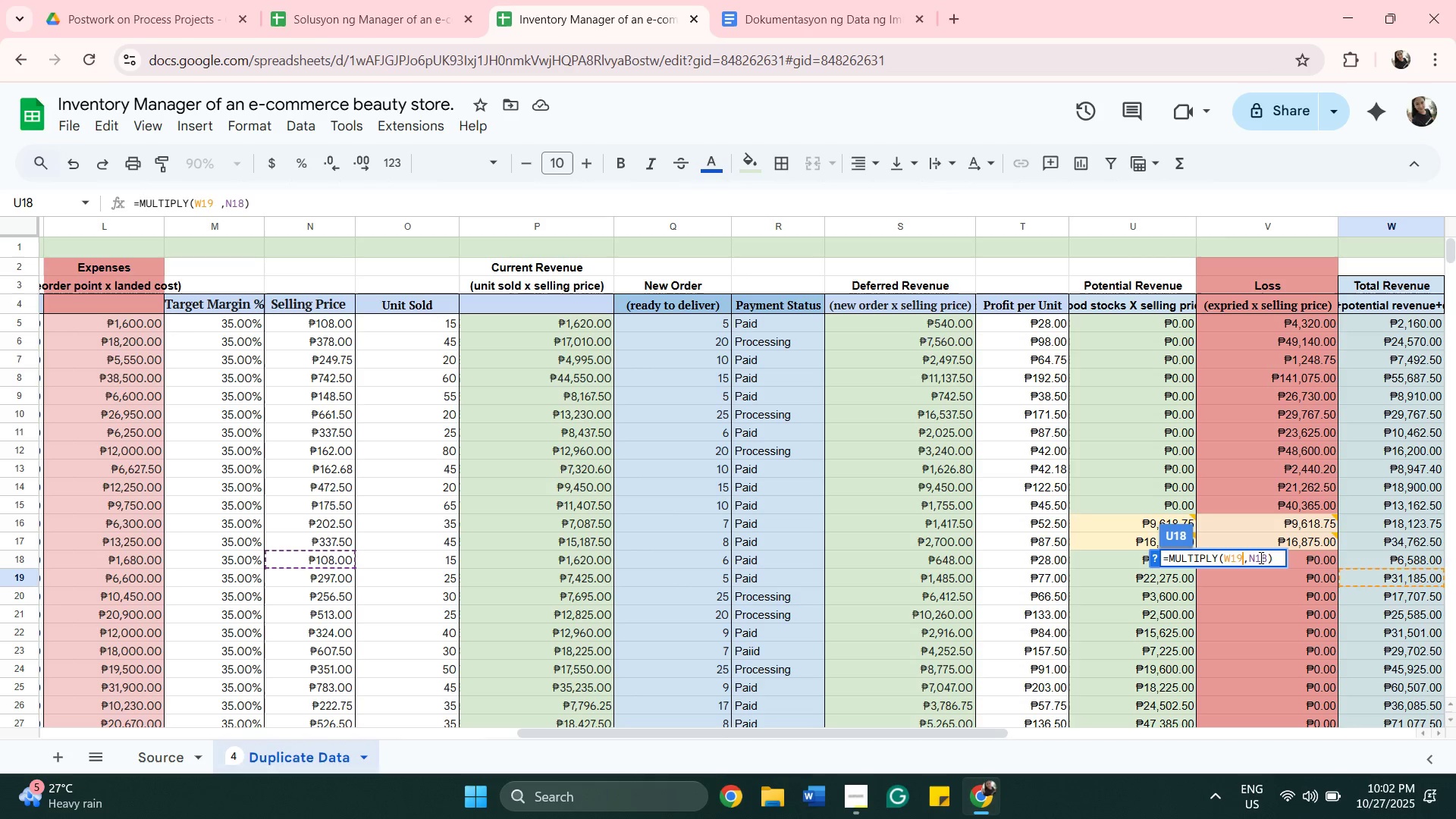 
key(Backspace)
 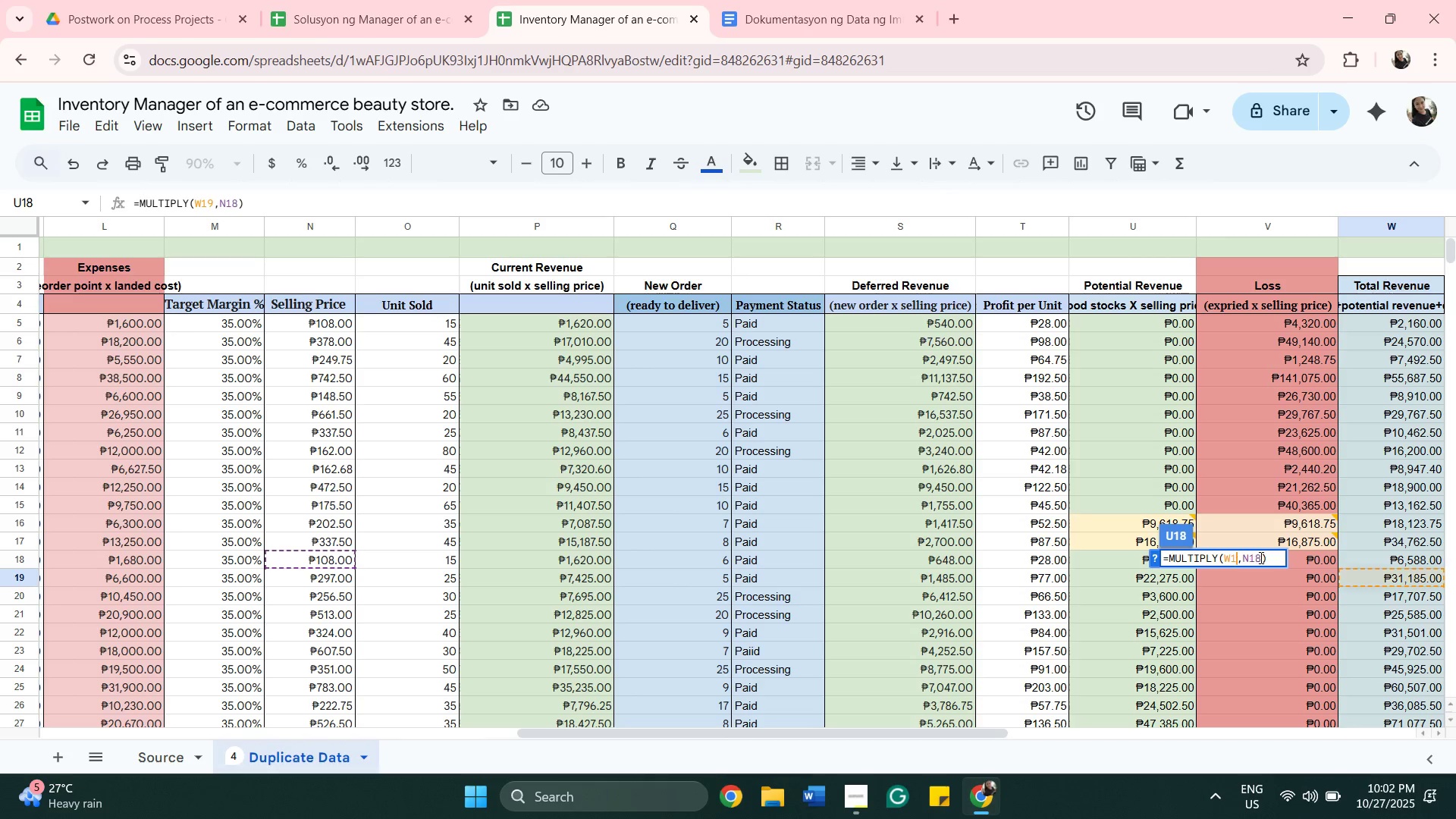 
key(Backspace)
 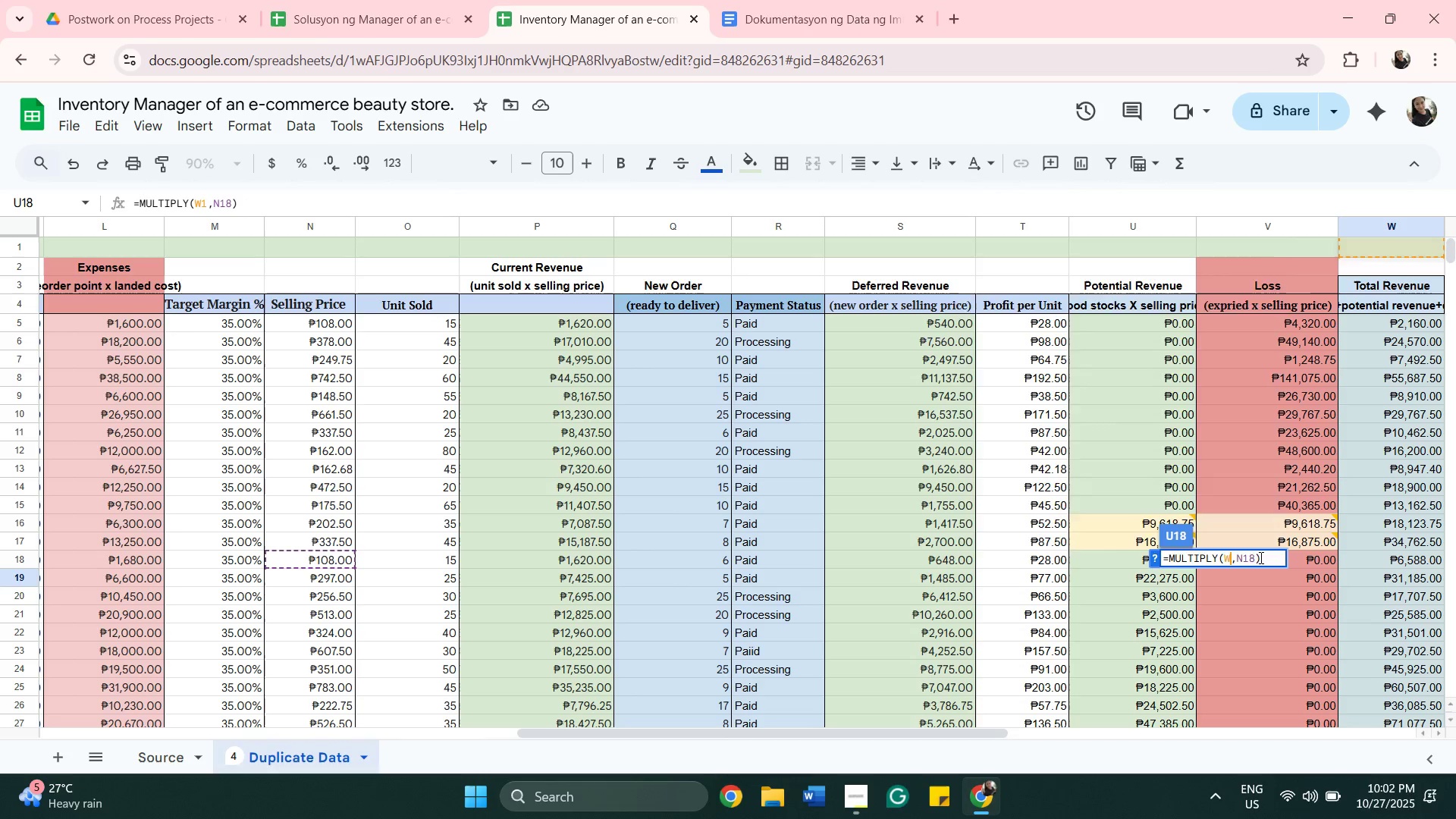 
key(Backspace)
 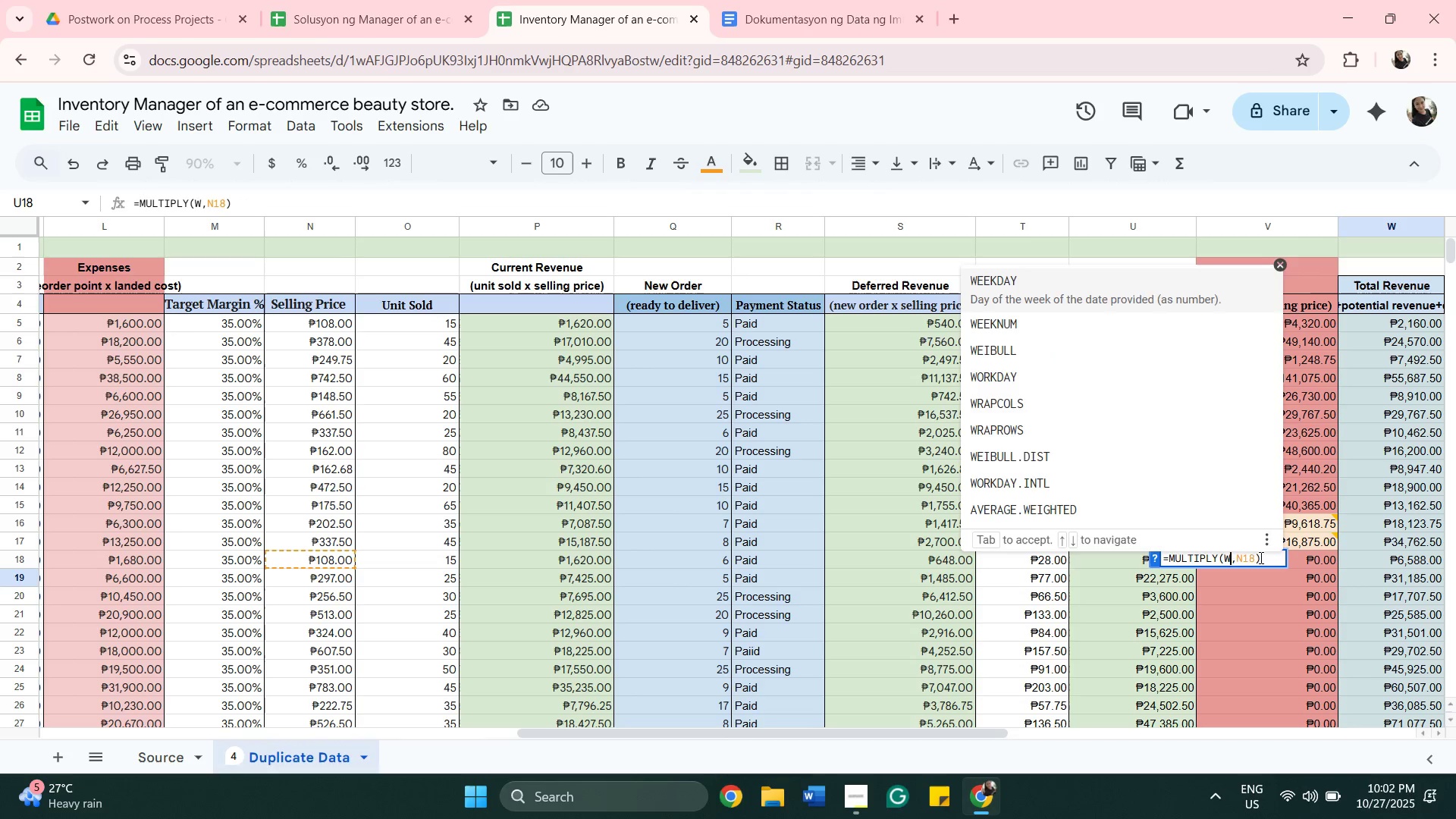 
key(Backspace)
 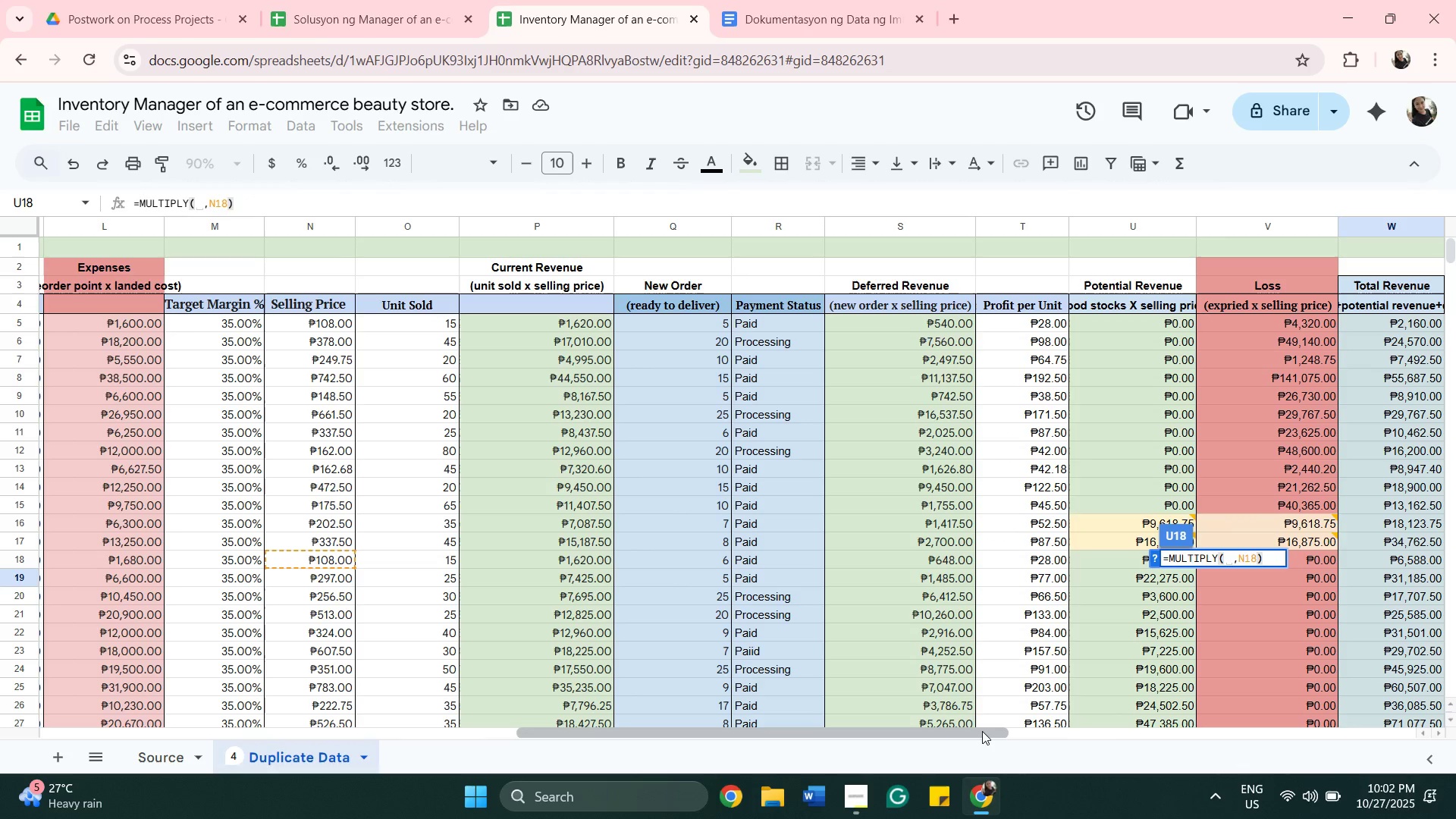 
left_click_drag(start_coordinate=[982, 731], to_coordinate=[804, 752])
 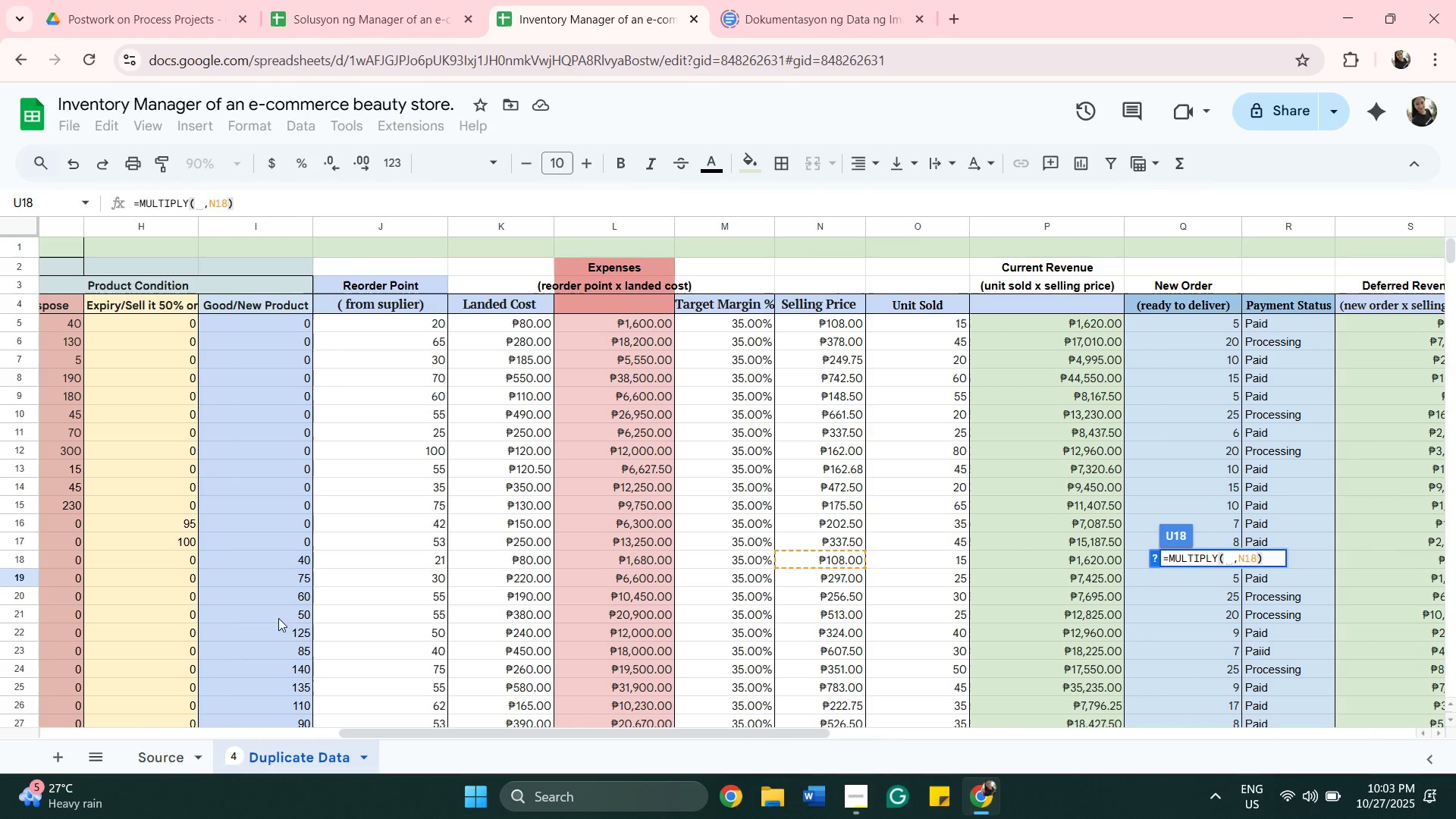 
wait(5.74)
 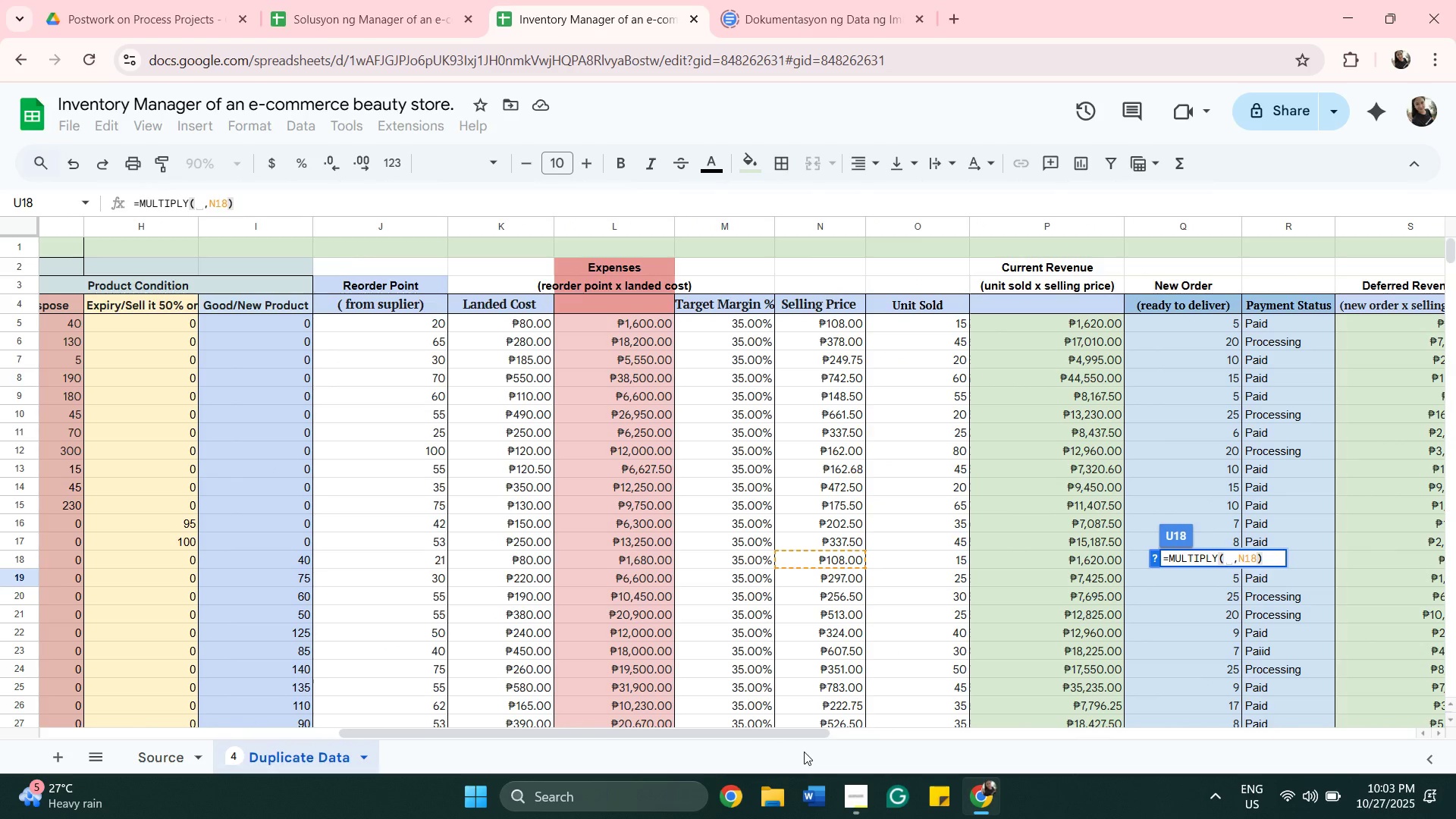 
left_click([279, 562])
 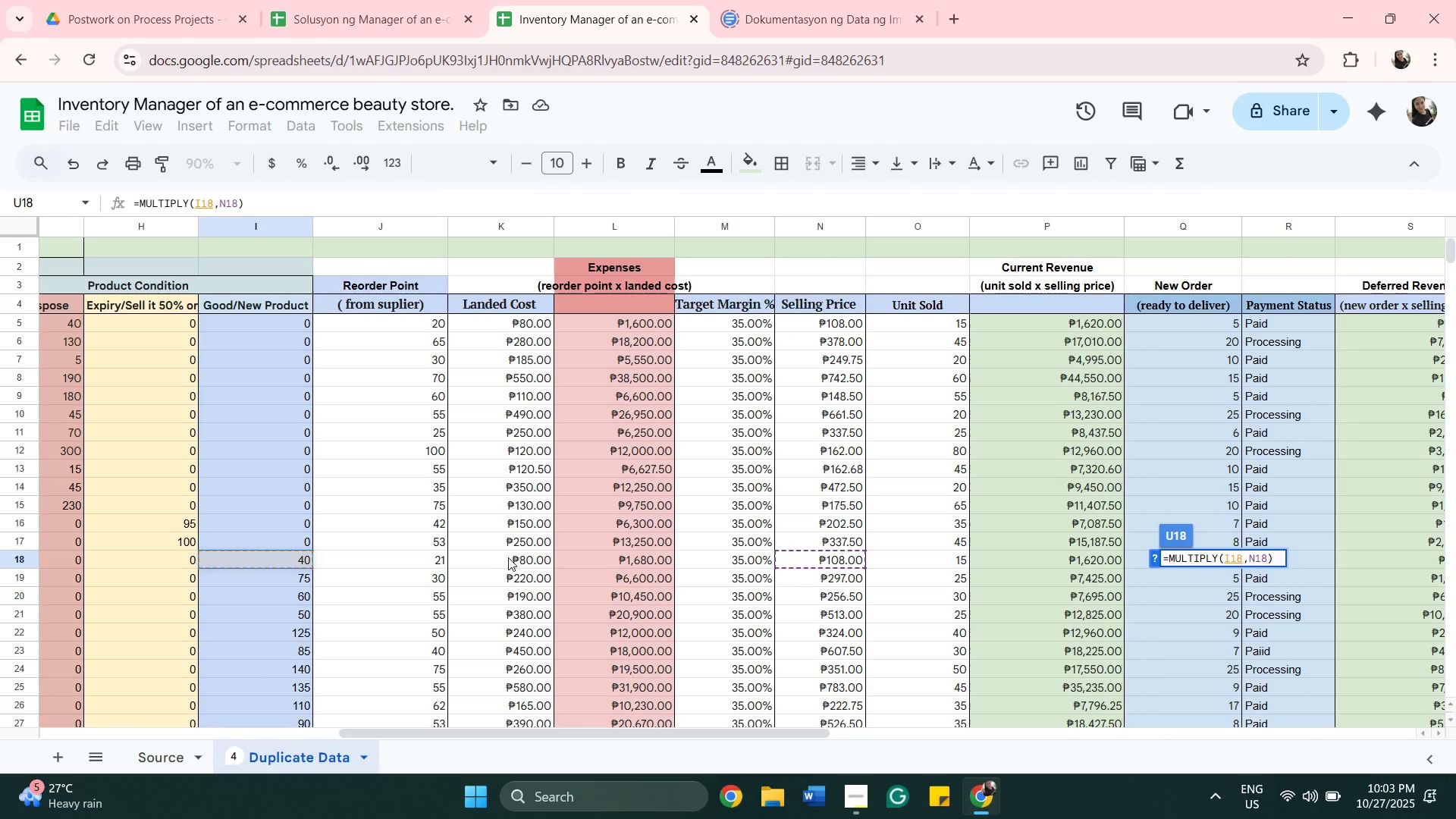 
key(Enter)
 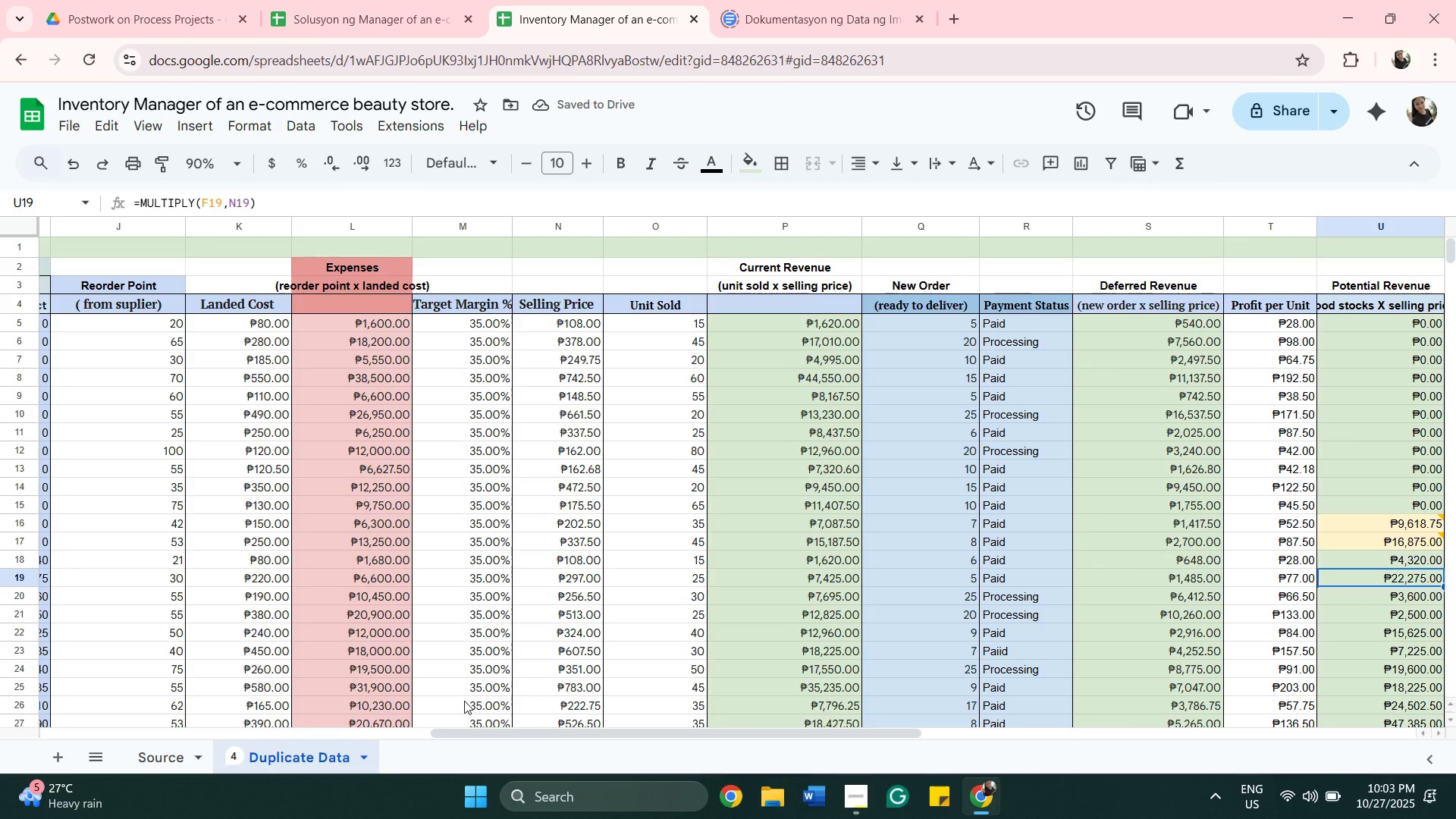 
wait(9.06)
 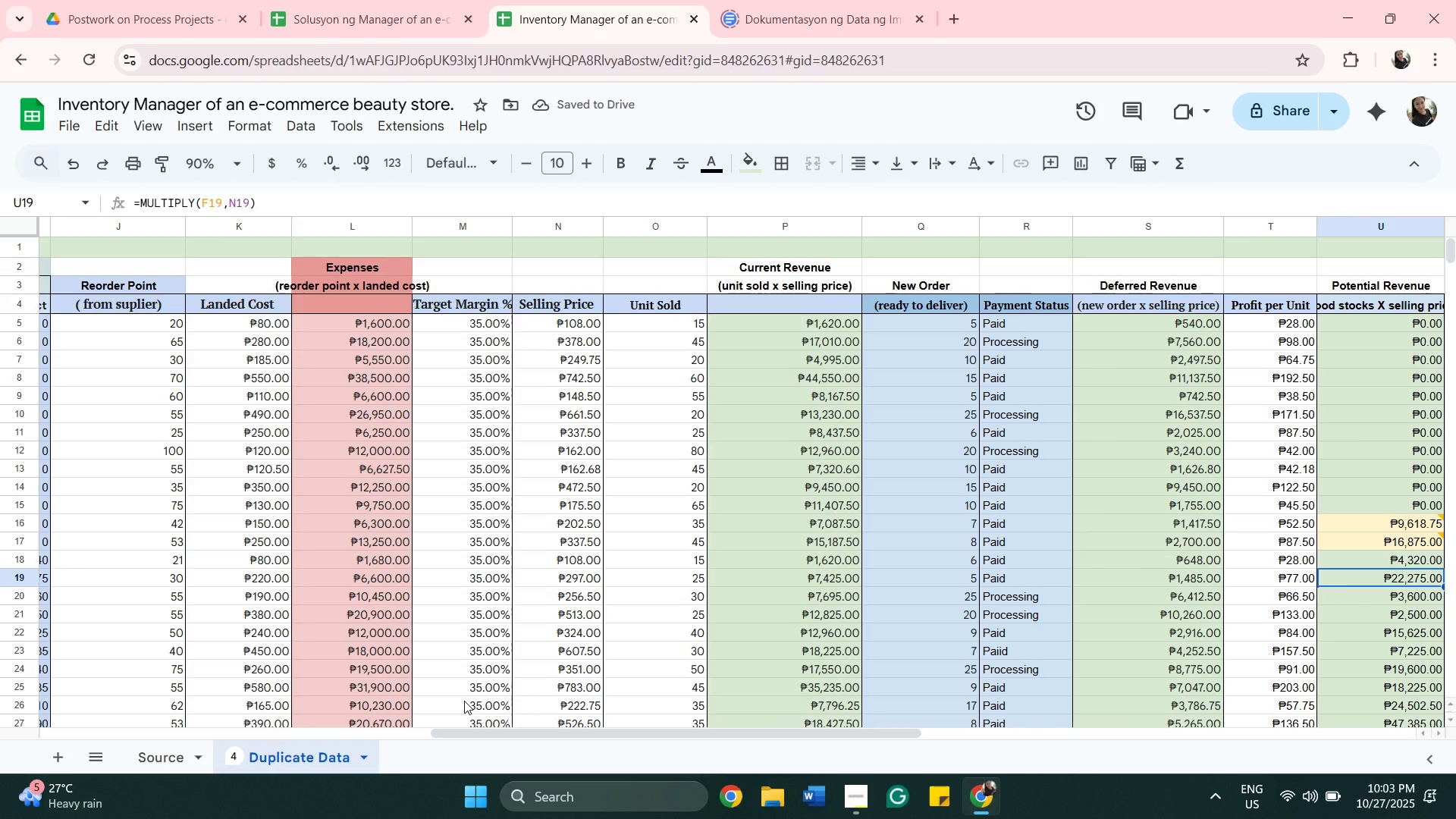 
left_click_drag(start_coordinate=[655, 736], to_coordinate=[825, 715])
 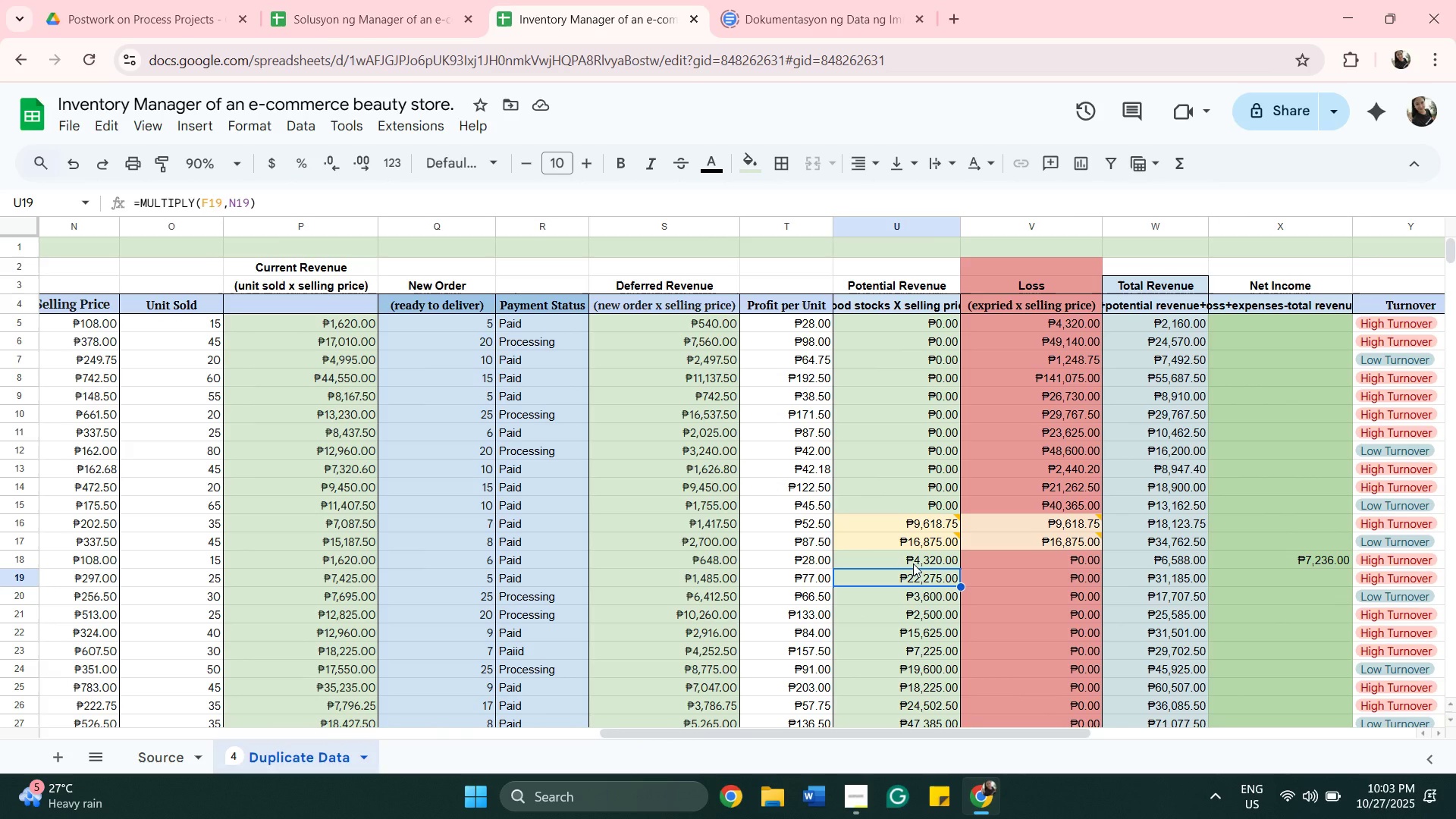 
double_click([913, 563])
 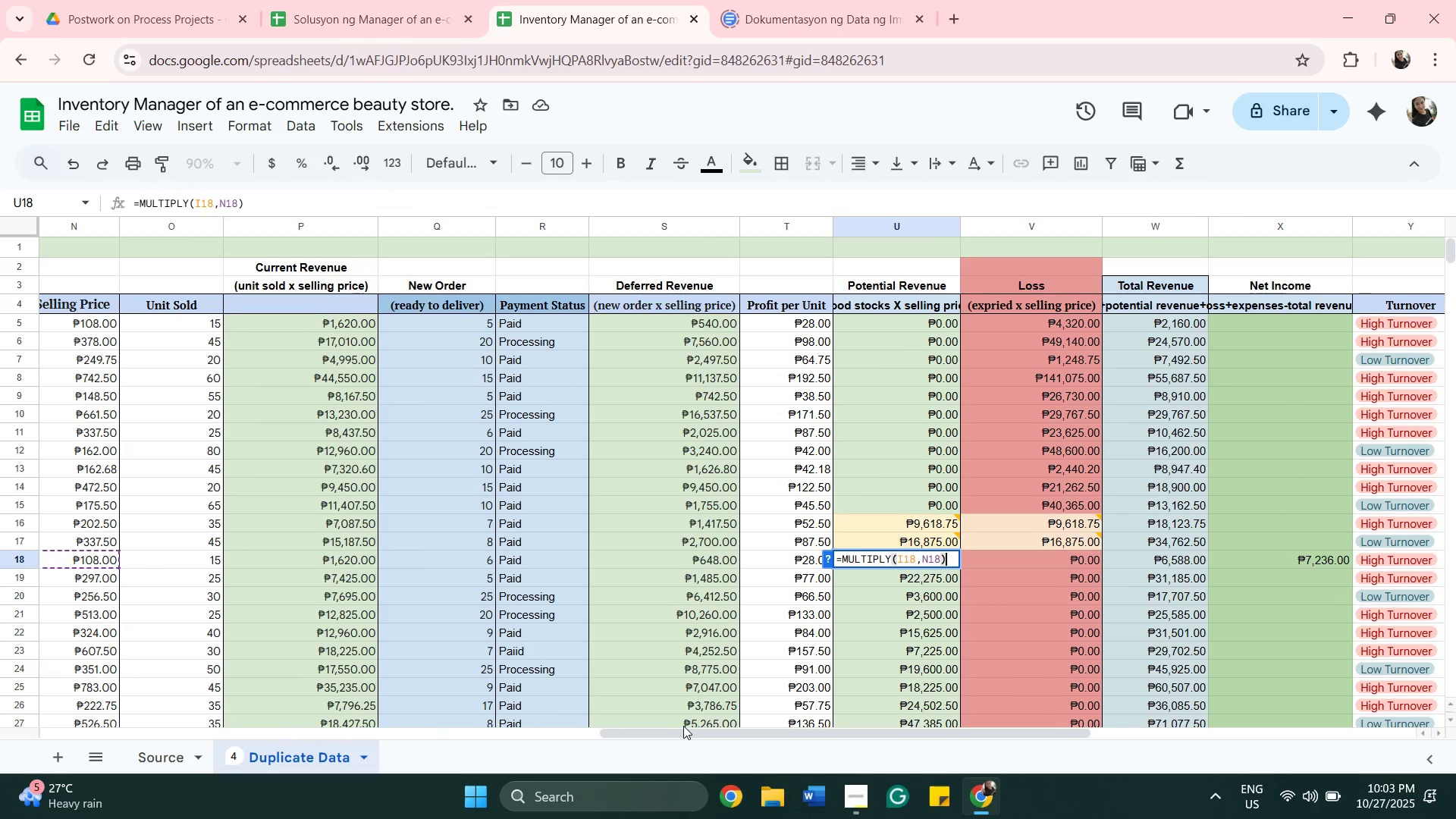 
left_click_drag(start_coordinate=[689, 731], to_coordinate=[543, 729])
 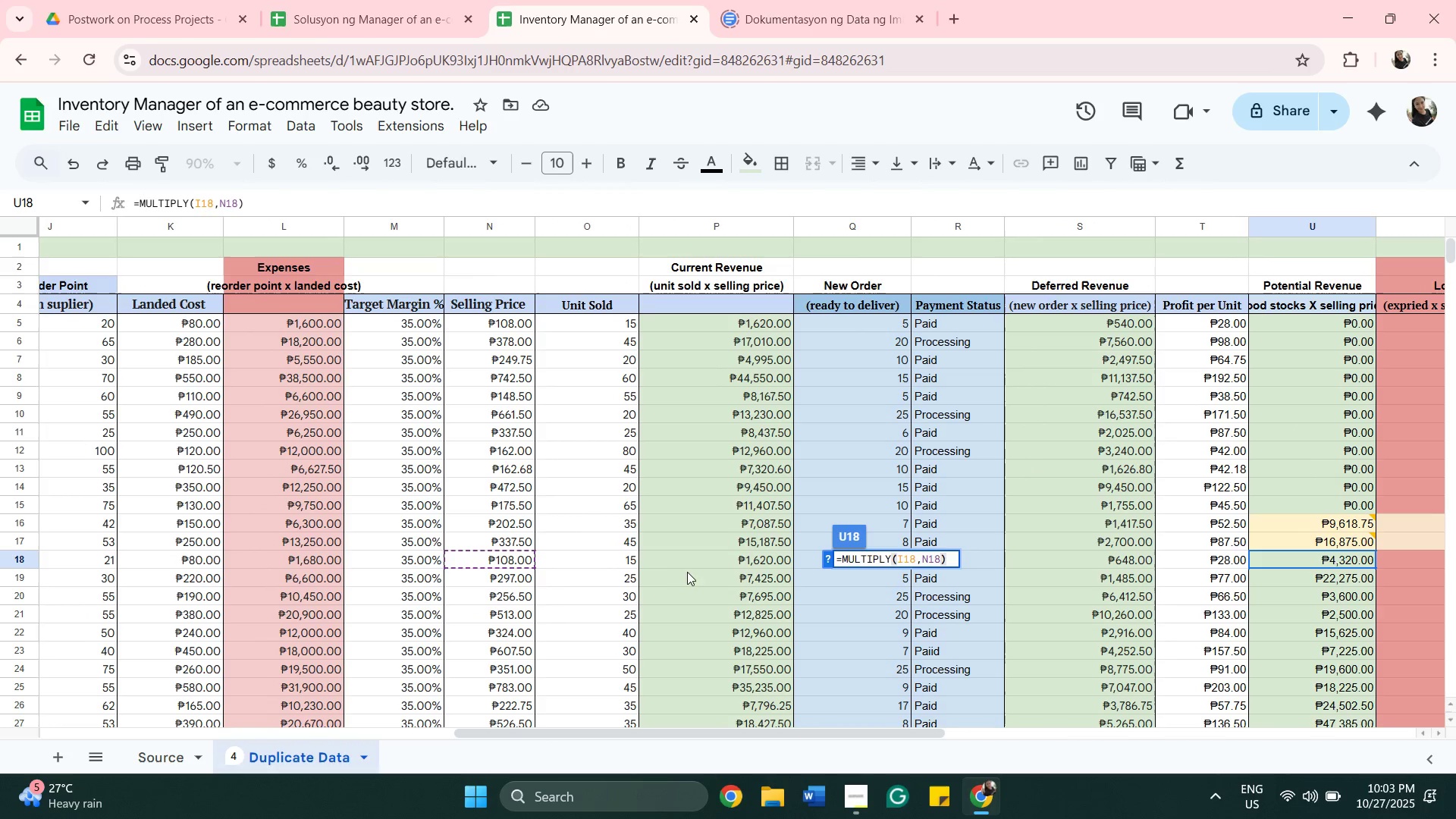 
double_click([692, 563])
 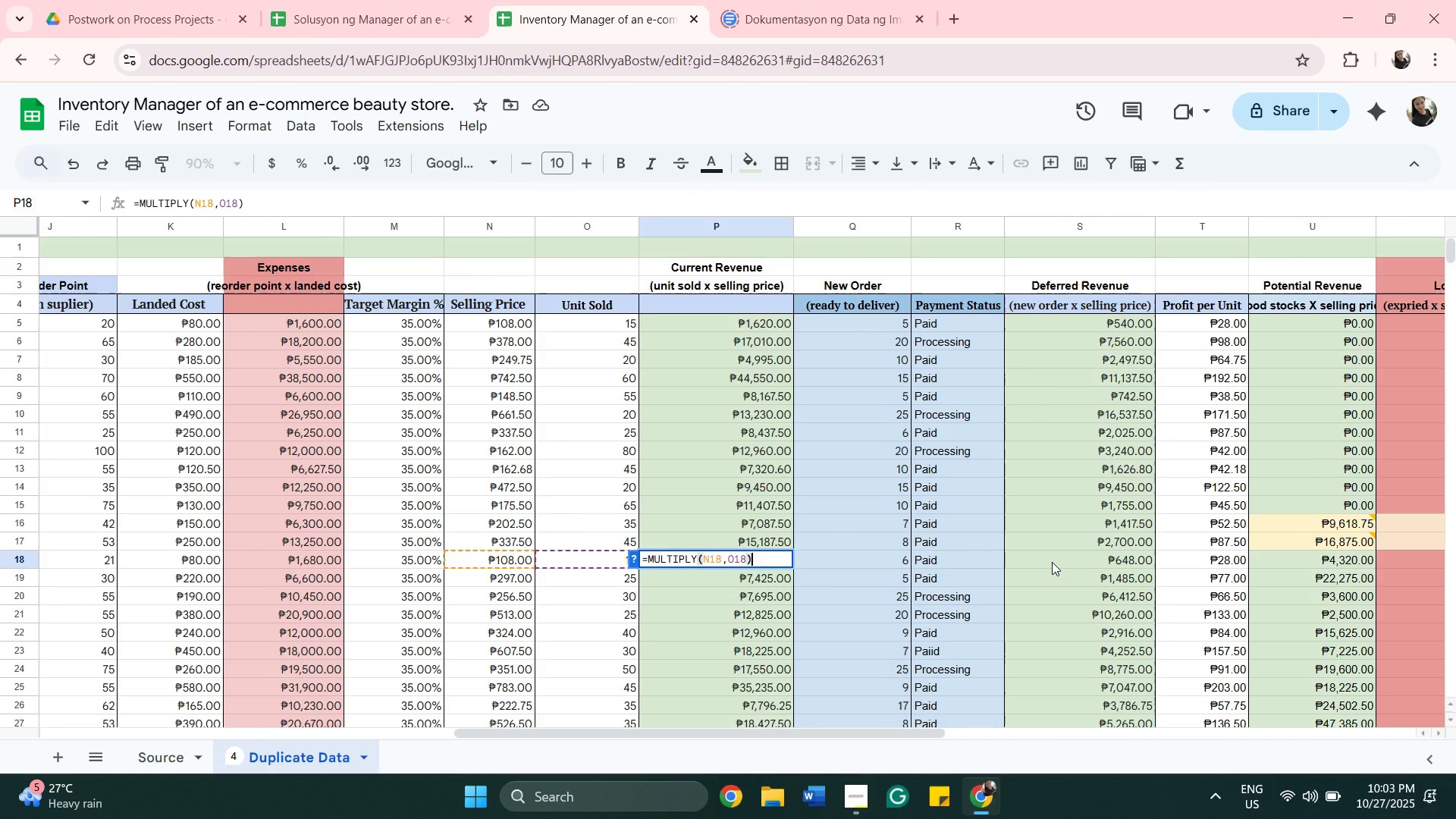 
double_click([1052, 562])
 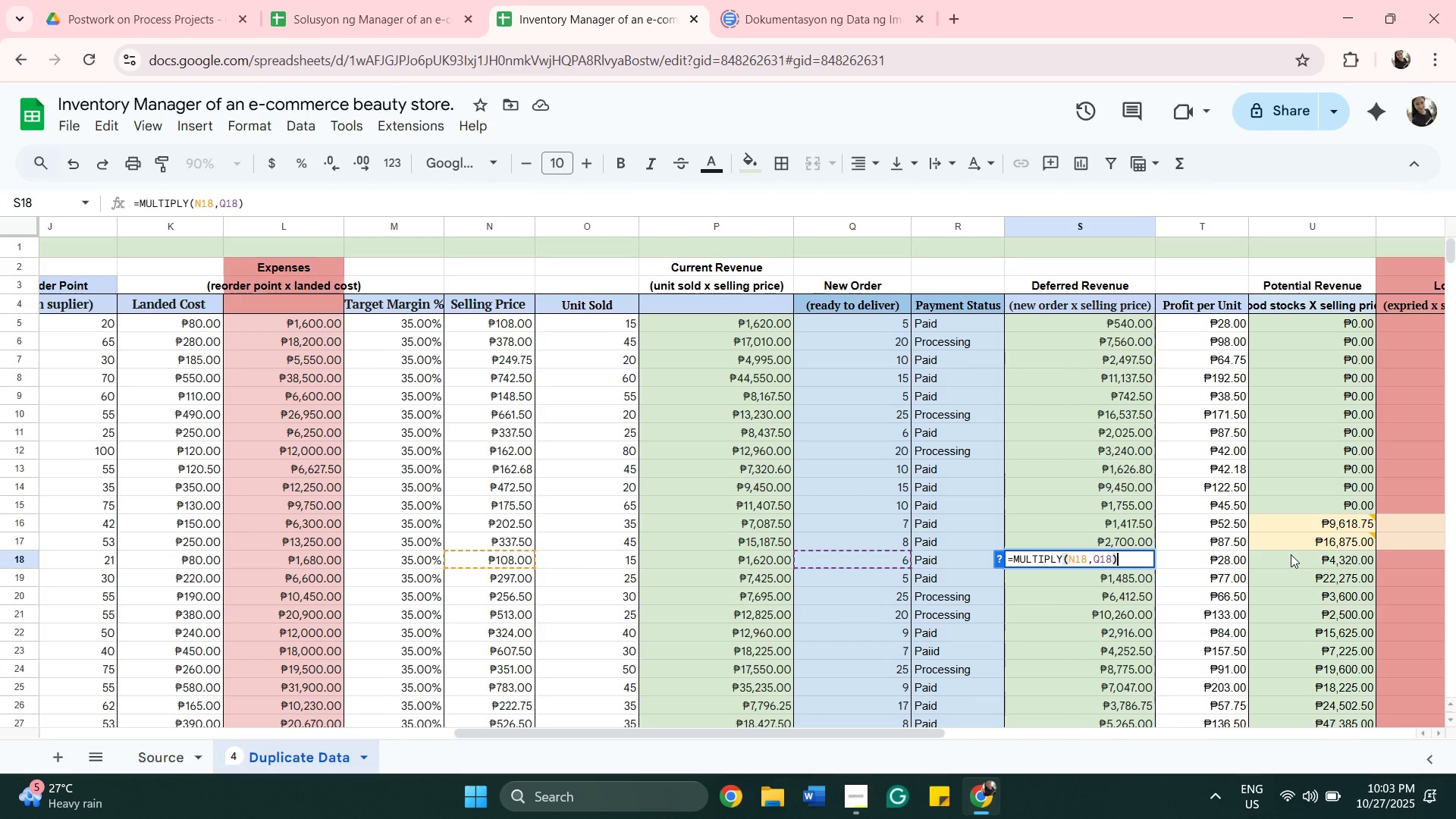 
double_click([1291, 556])
 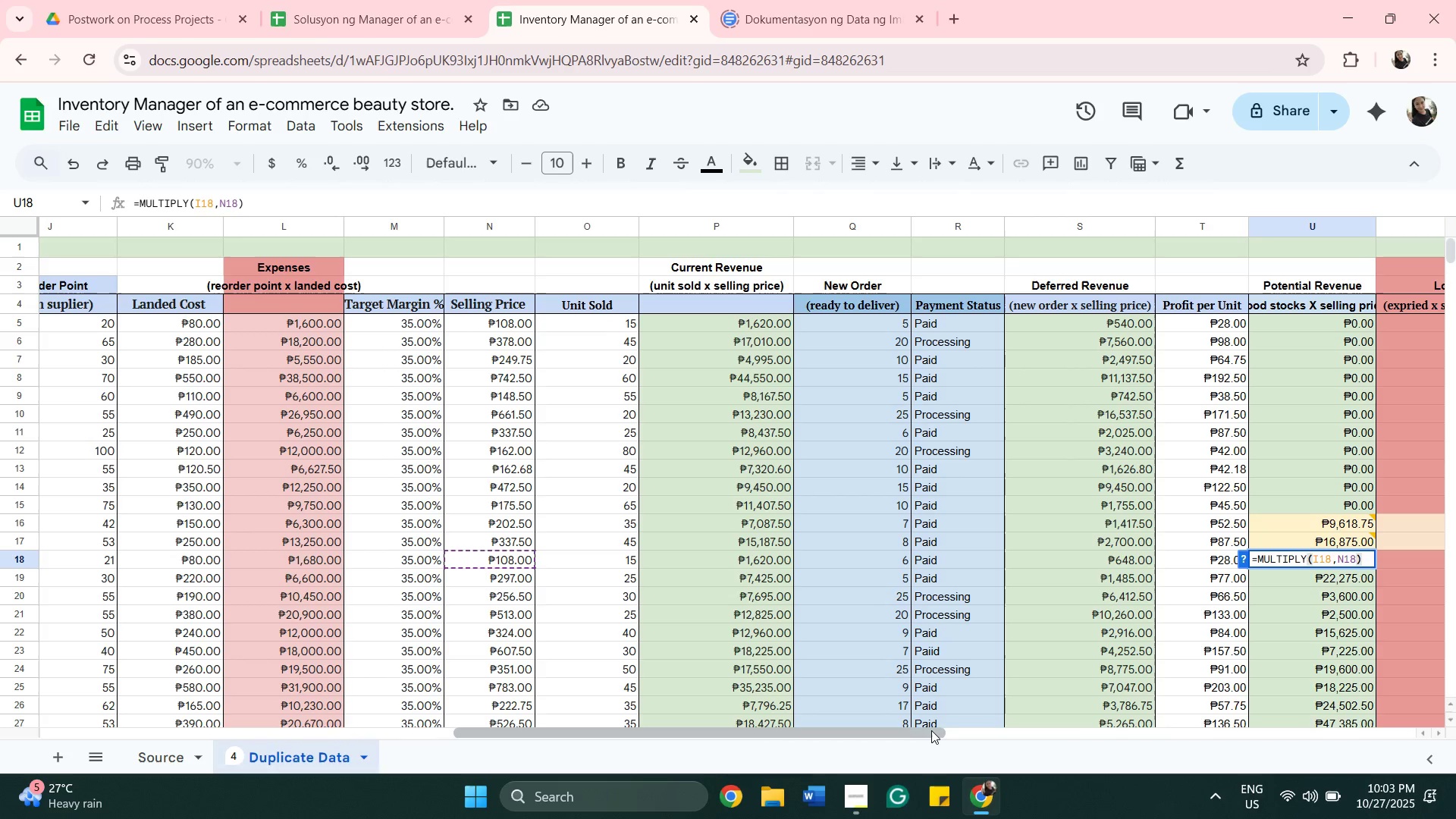 
left_click_drag(start_coordinate=[933, 731], to_coordinate=[1028, 722])
 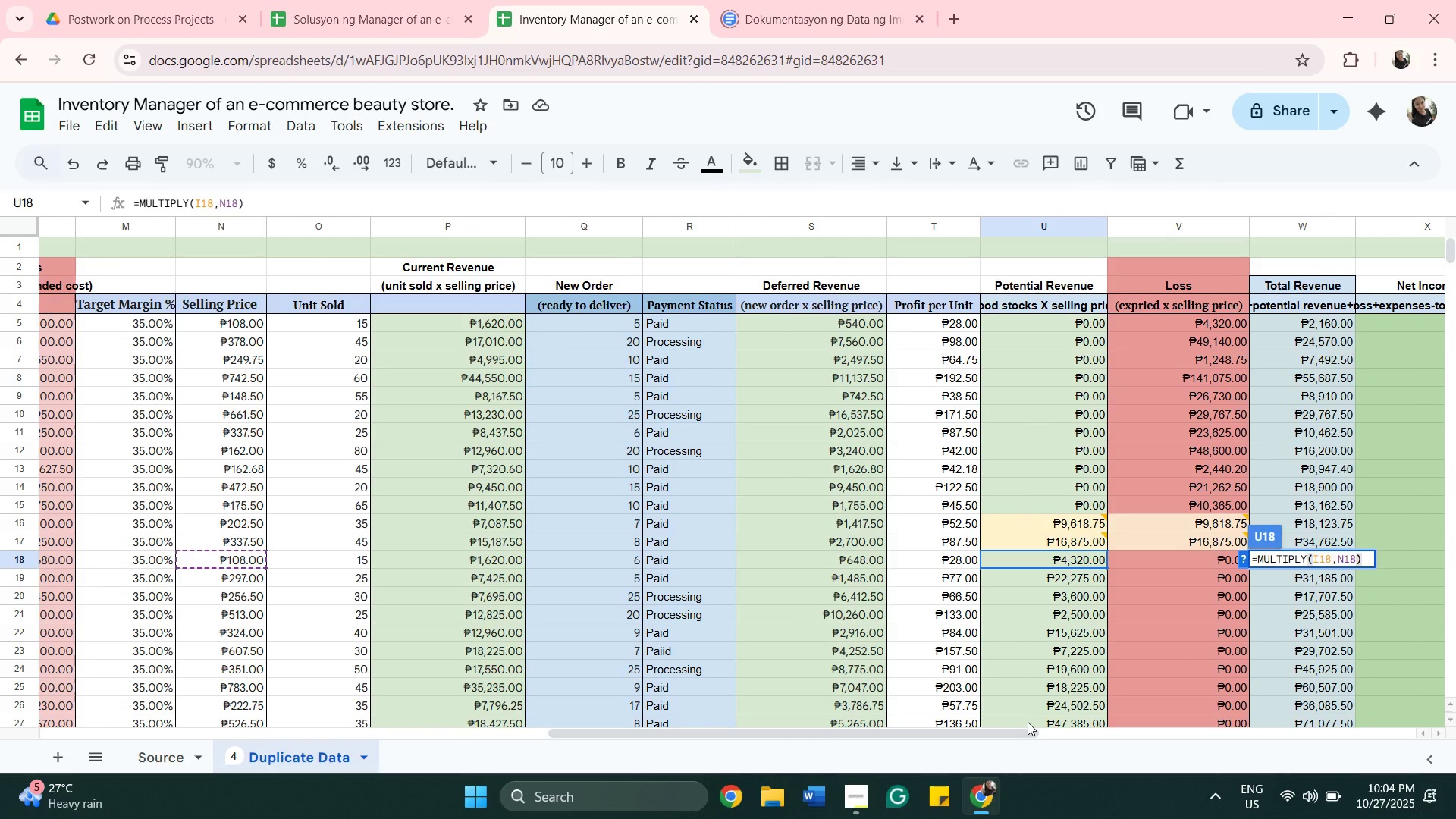 
key(Enter)
 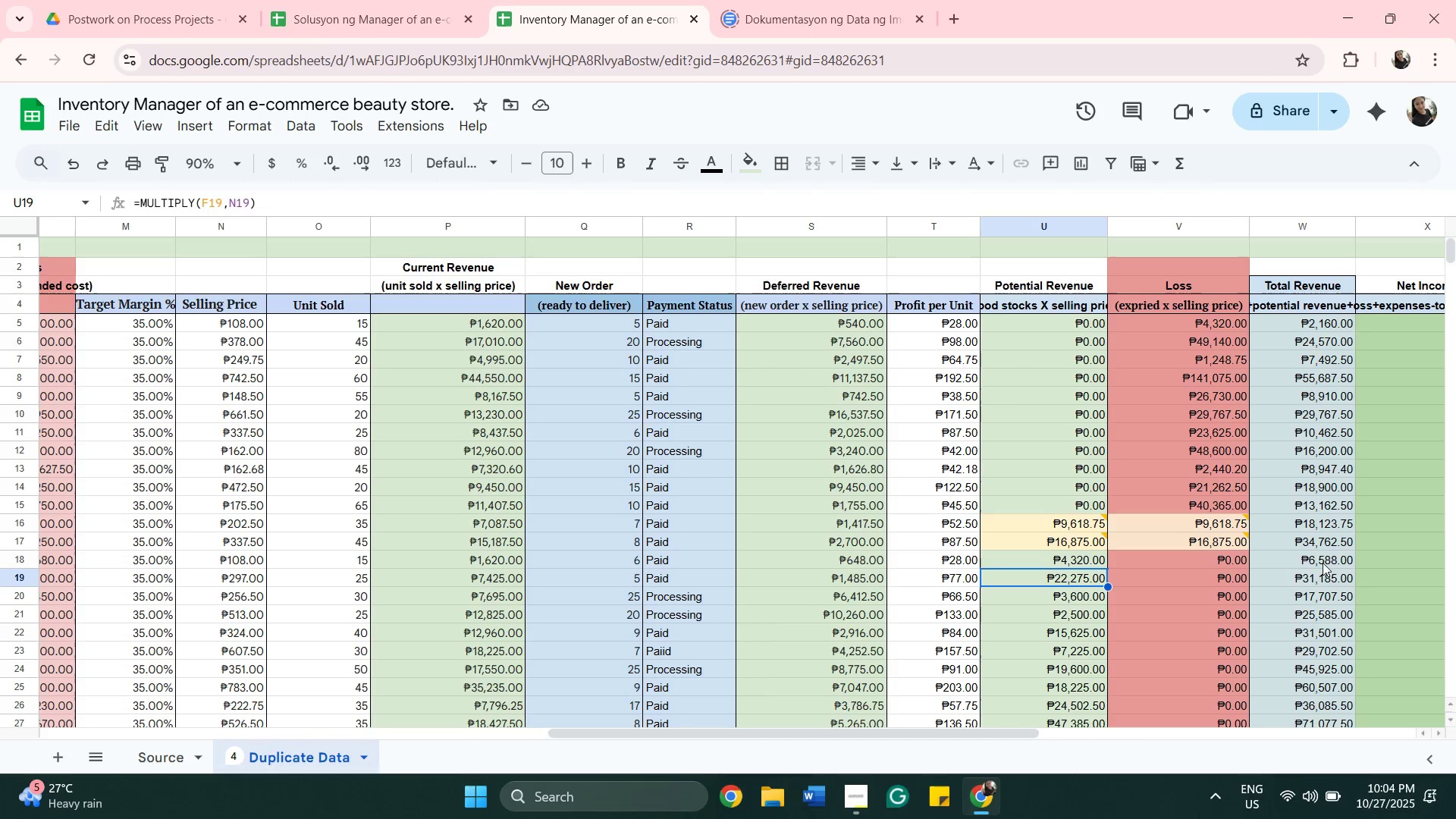 
left_click([1374, 562])
 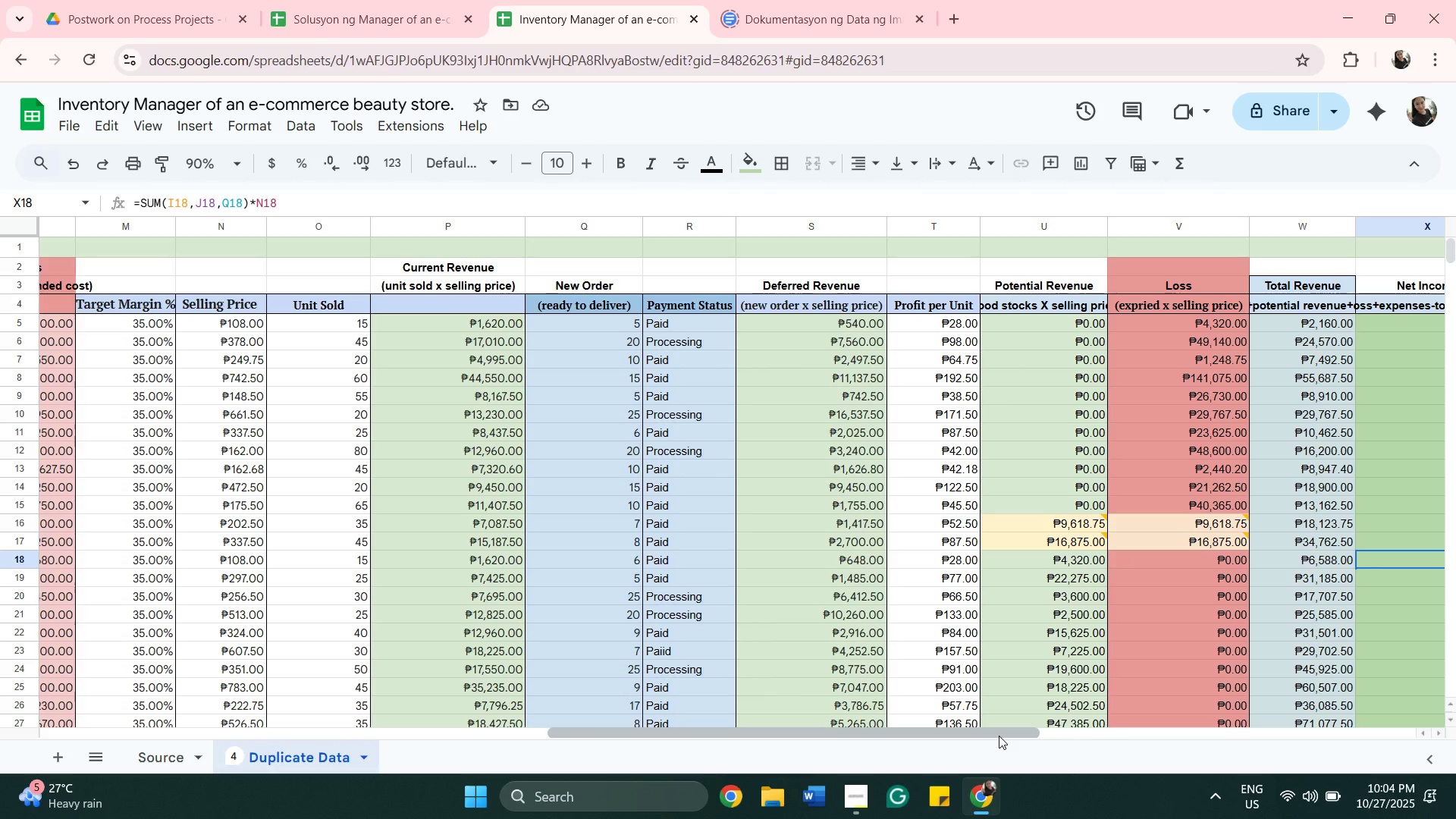 
left_click_drag(start_coordinate=[999, 736], to_coordinate=[1049, 726])
 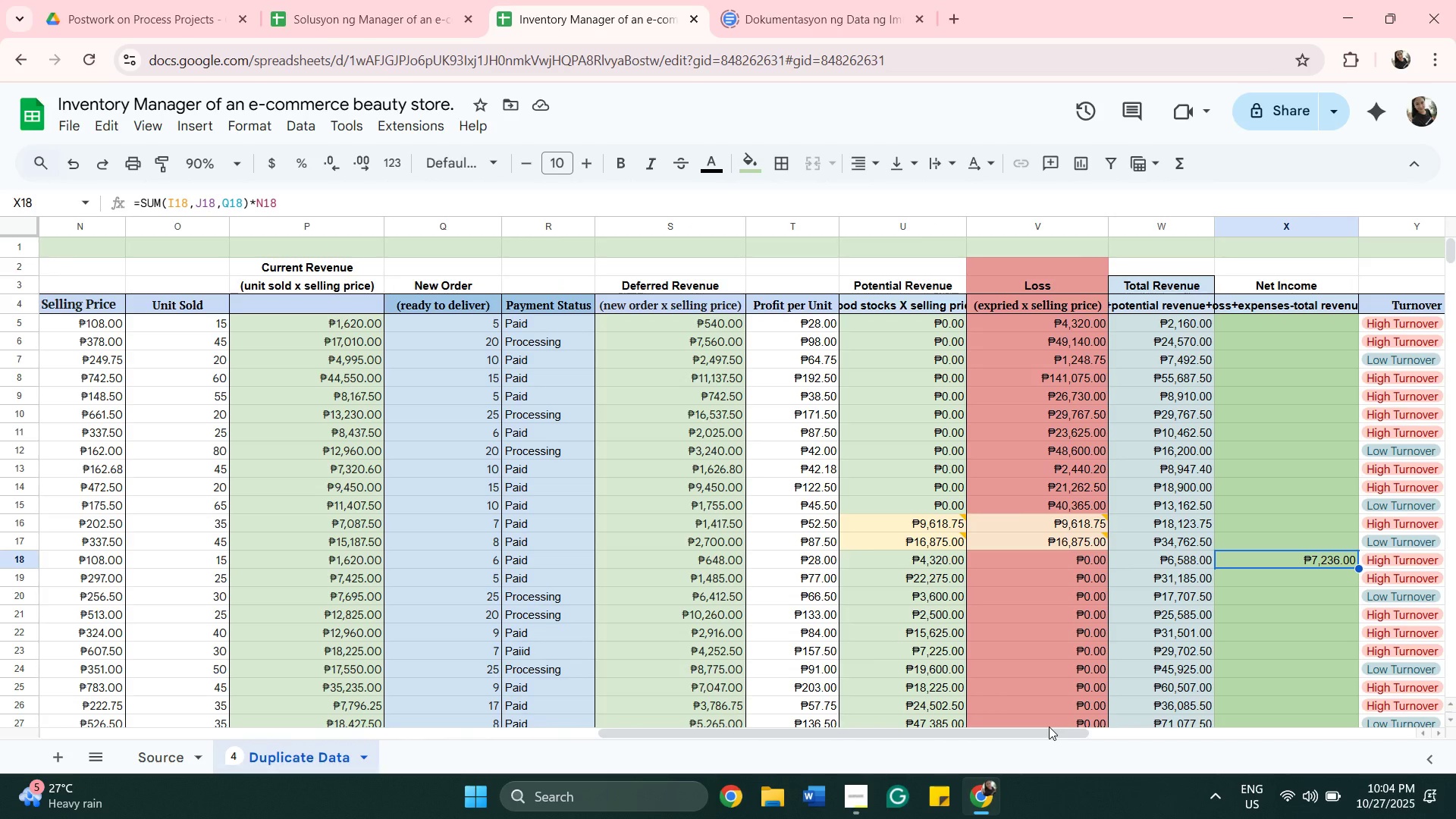 
key(Backspace)
type(=SUM)
 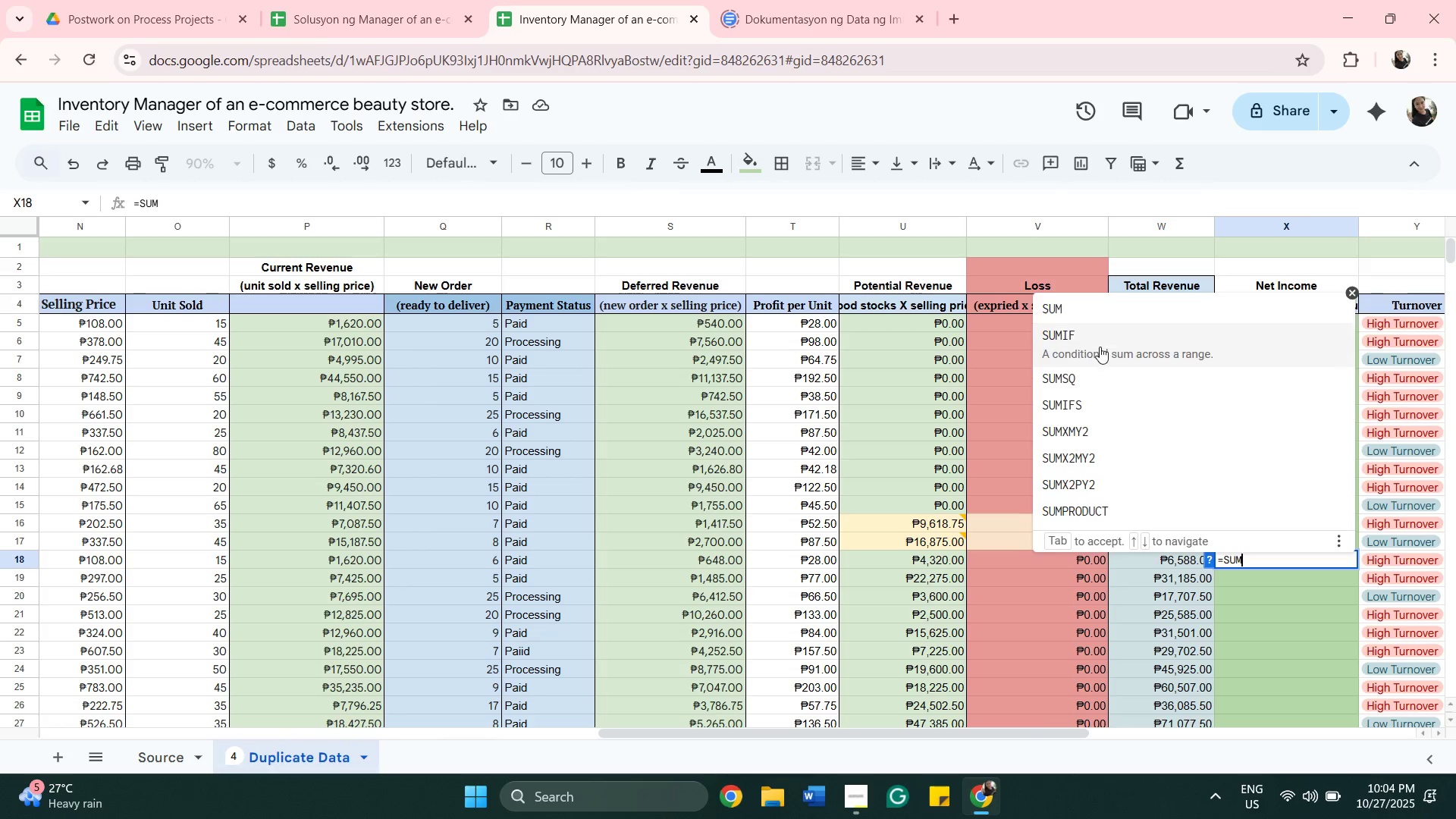 
left_click([1151, 307])
 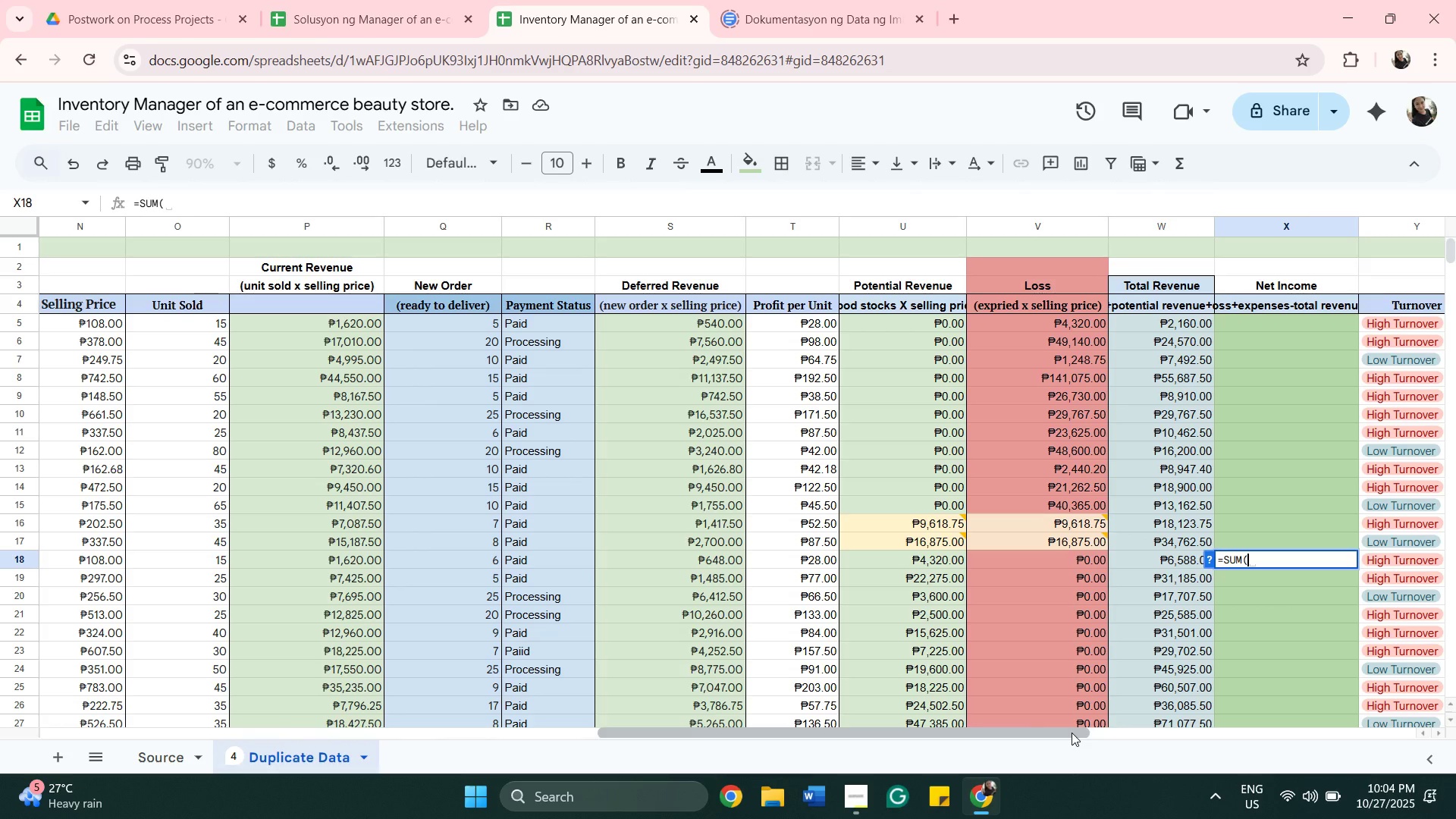 
left_click_drag(start_coordinate=[1072, 733], to_coordinate=[736, 701])
 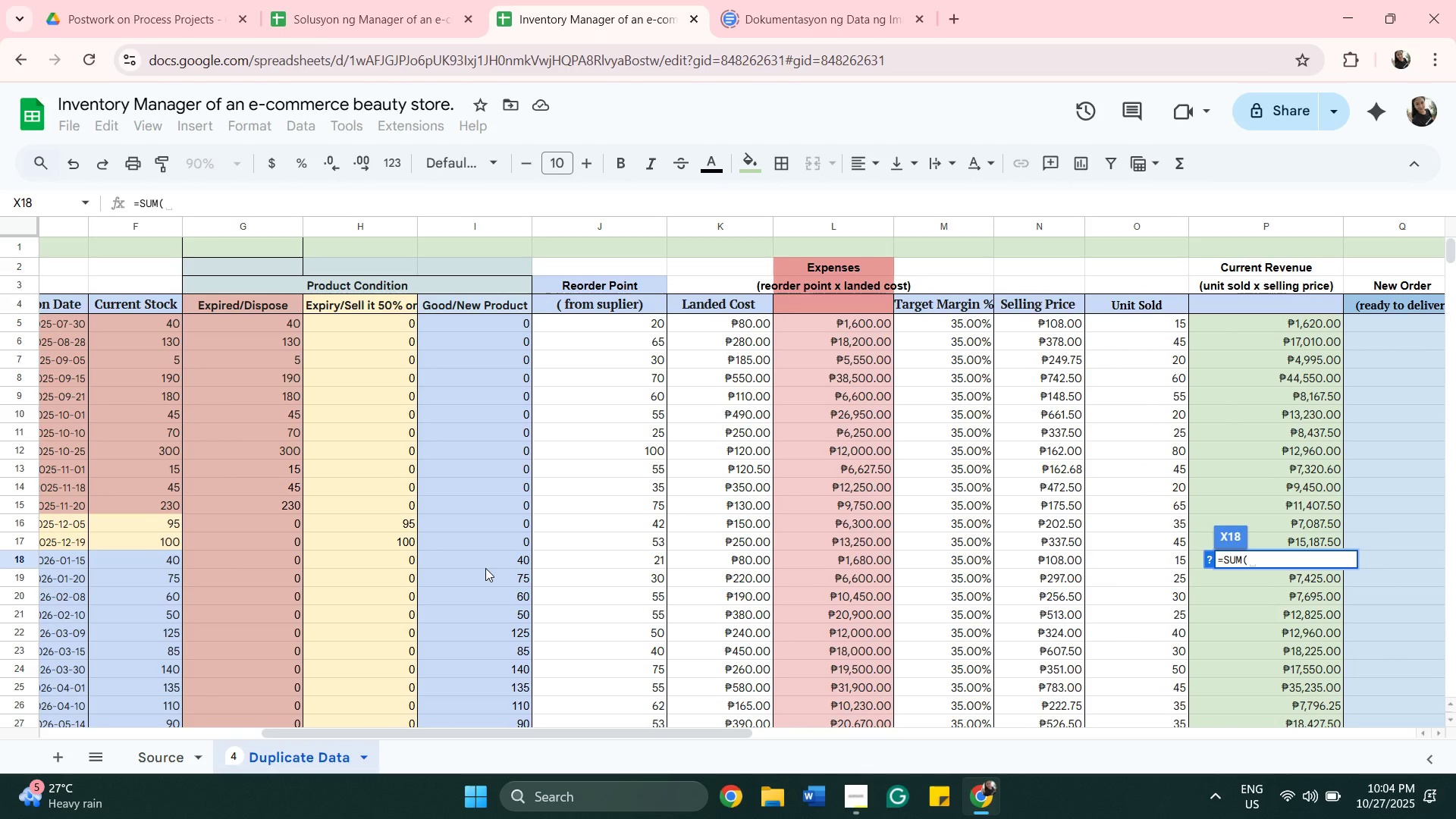 
left_click([485, 564])
 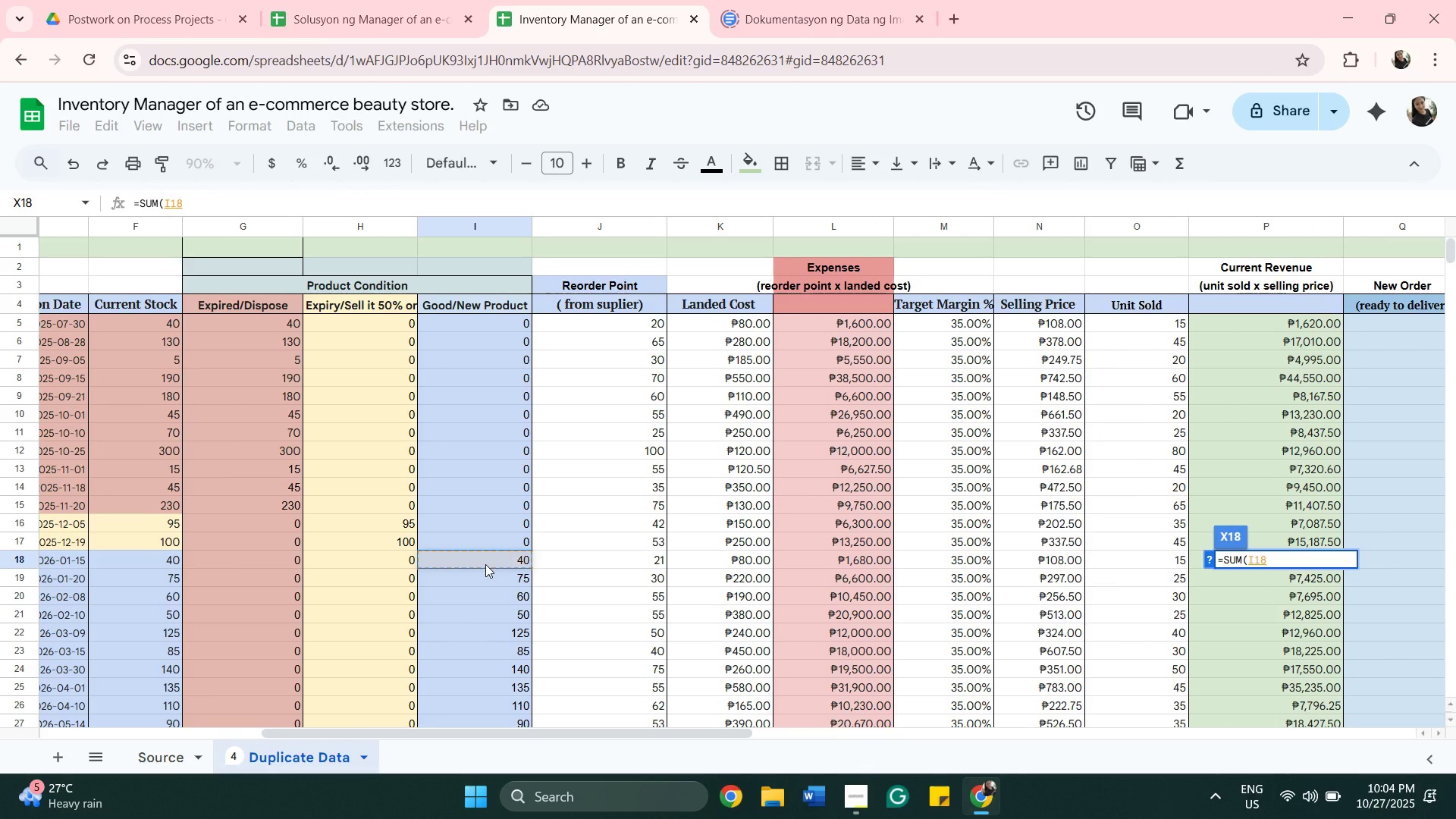 
key(Comma)
 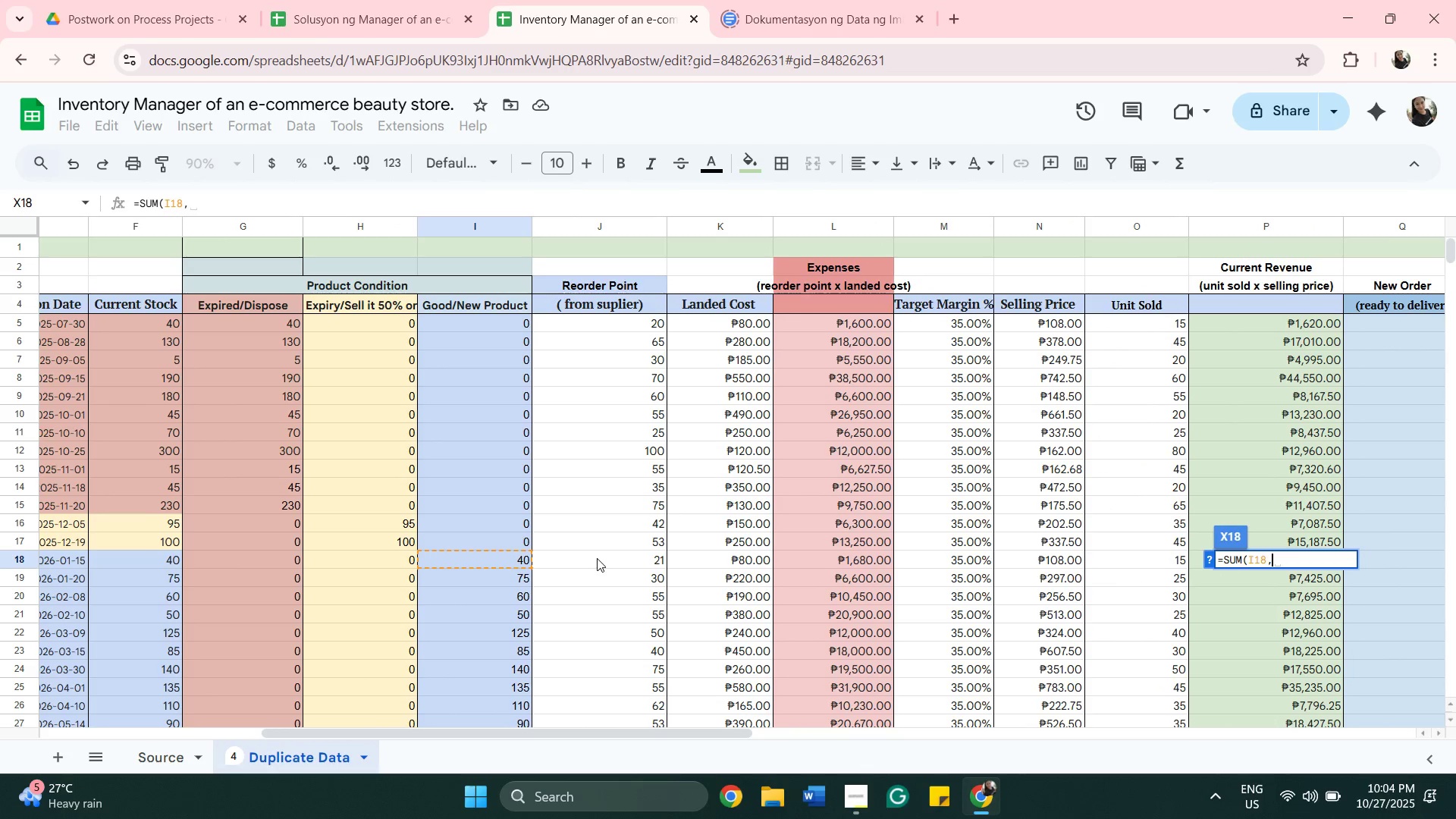 
left_click([597, 558])
 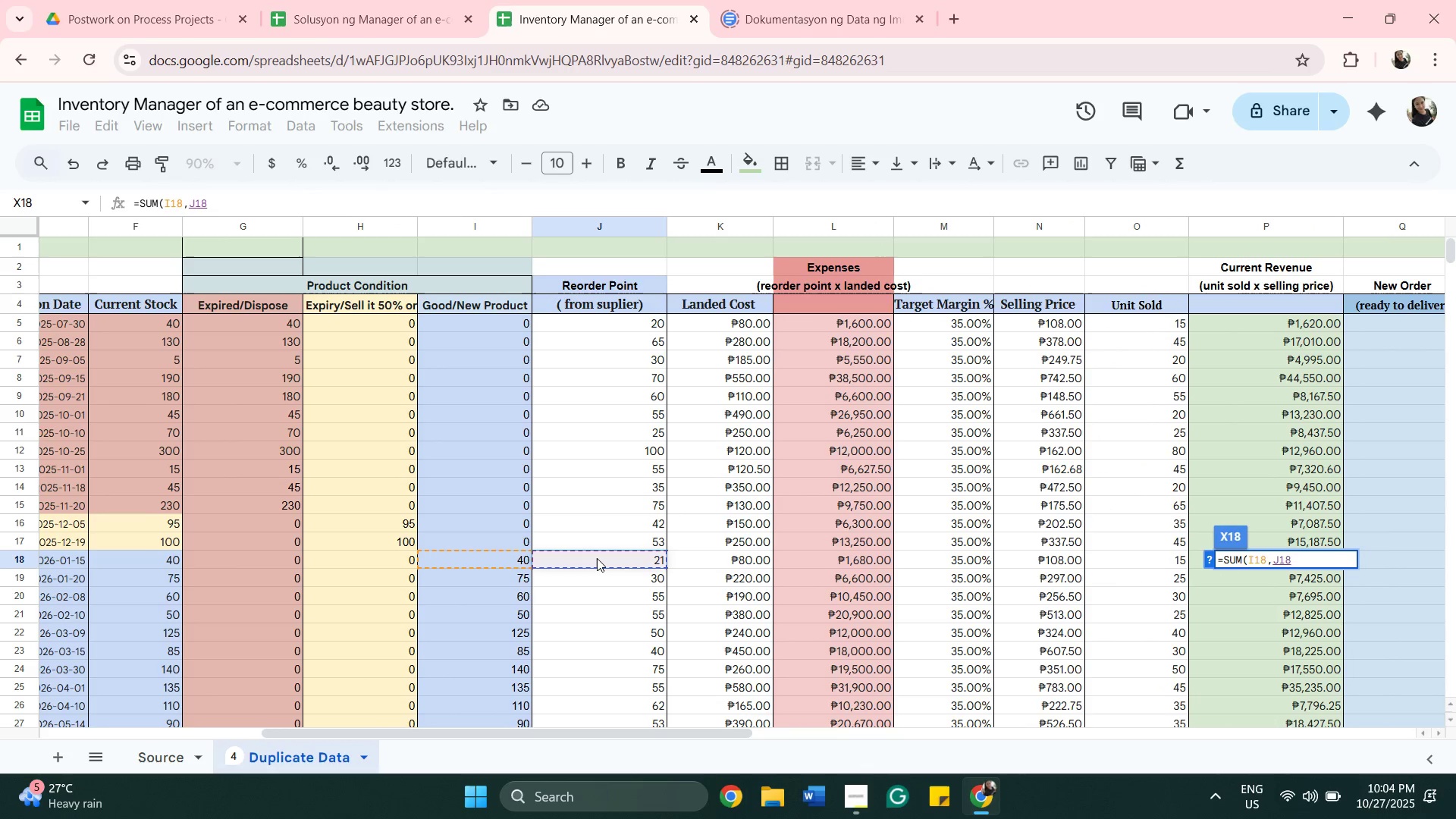 
key(Comma)
 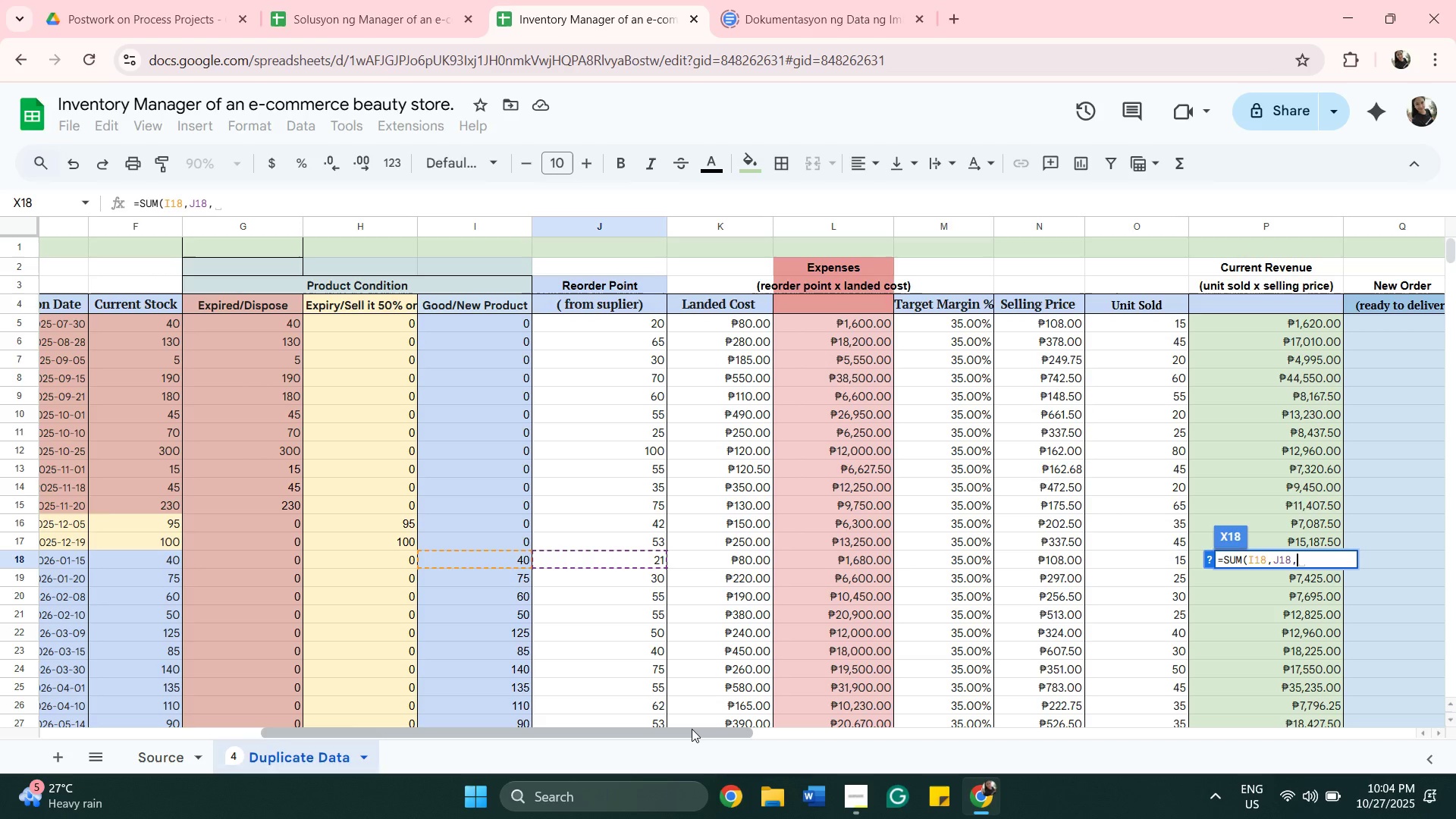 
left_click_drag(start_coordinate=[692, 729], to_coordinate=[821, 701])
 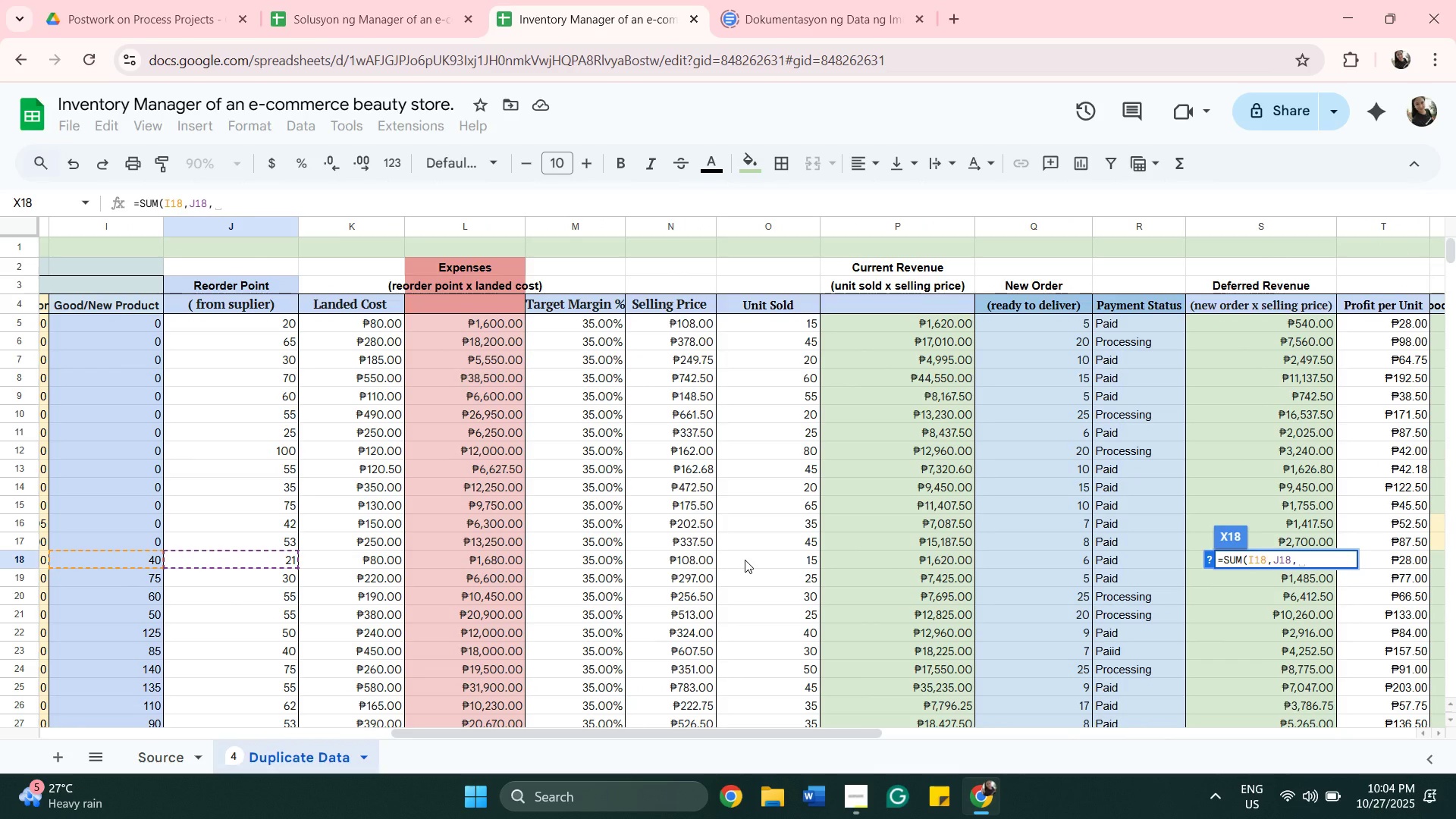 
left_click([745, 560])
 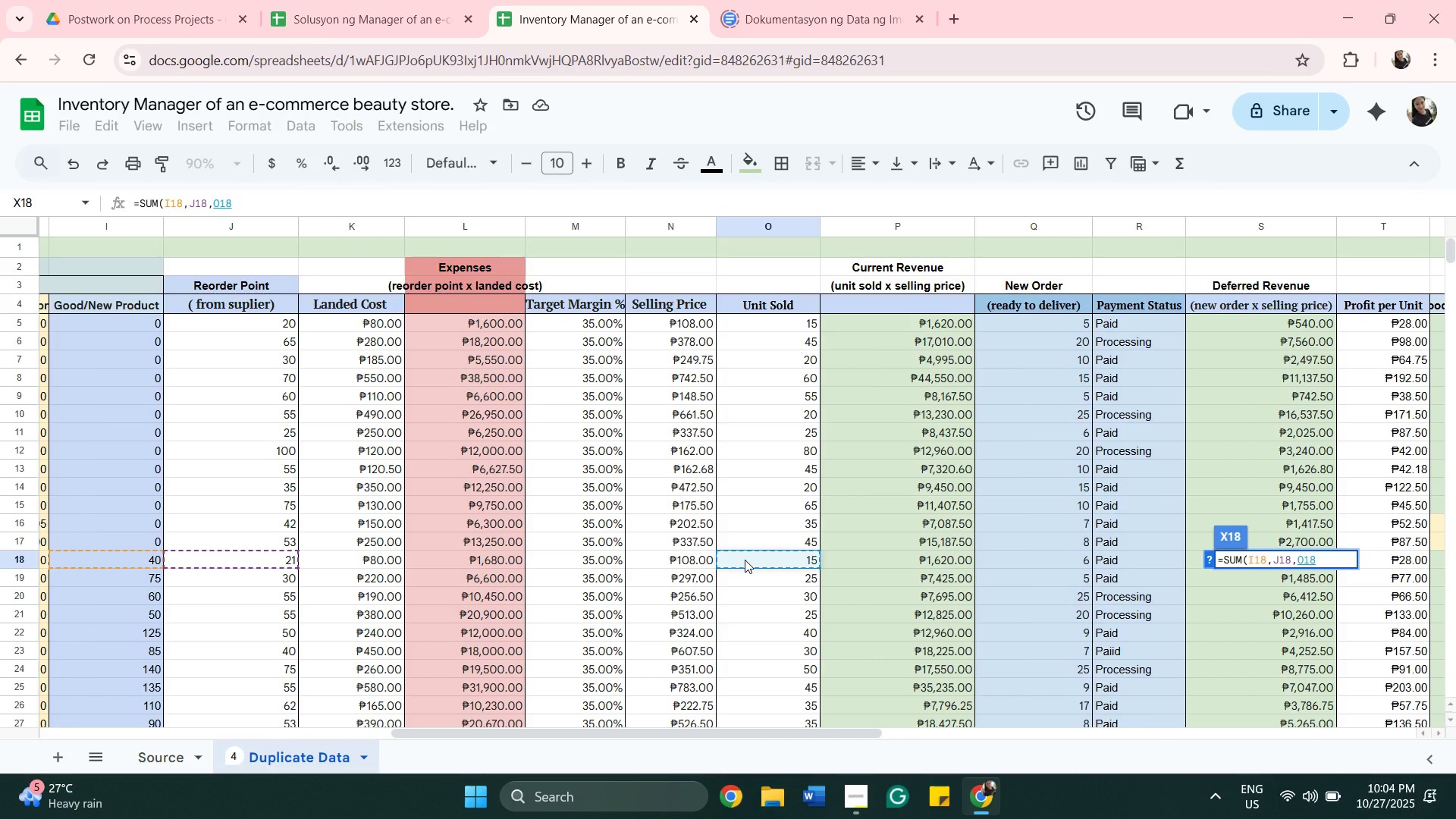 
wait(17.39)
 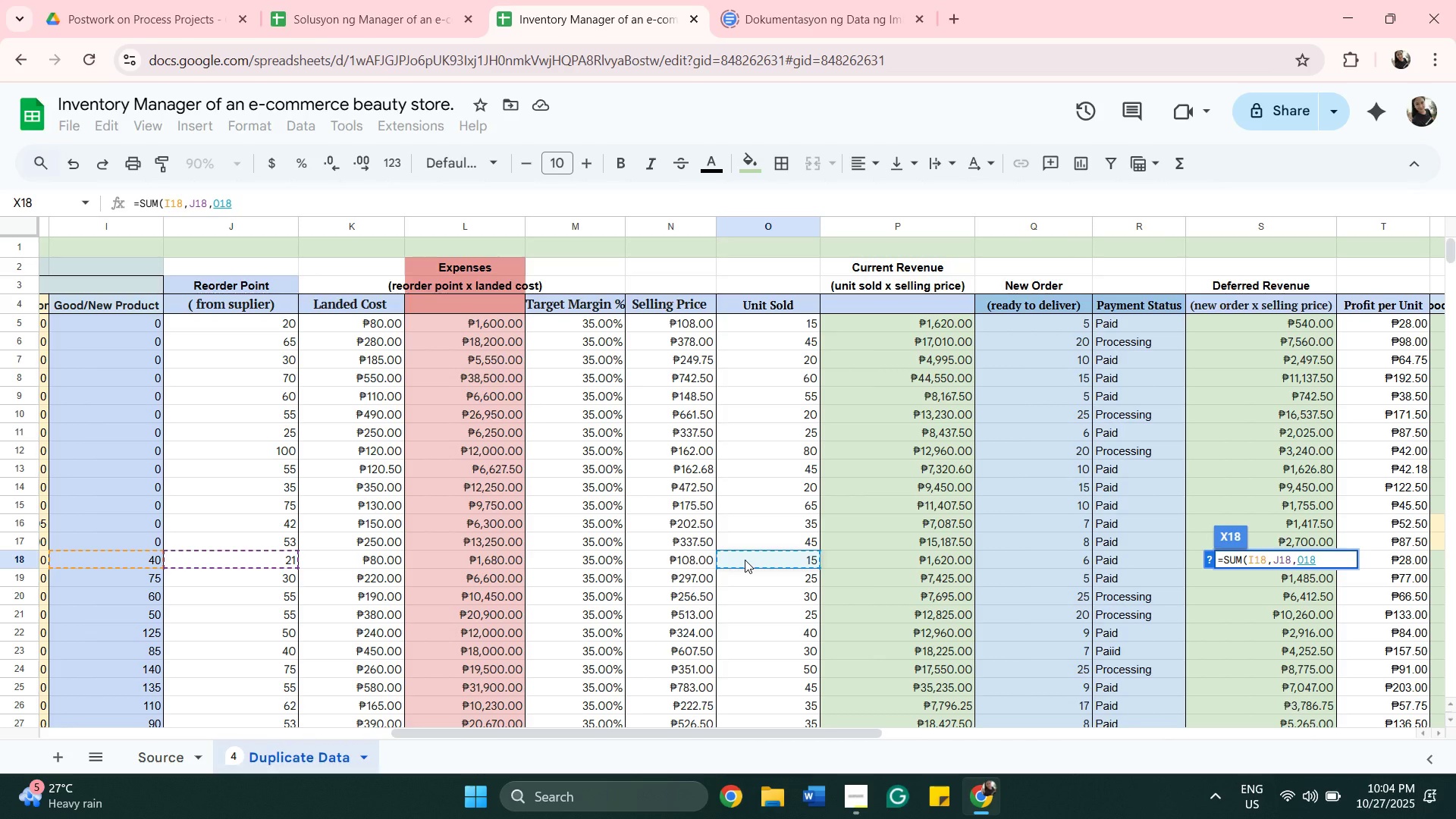 
key(Comma)
 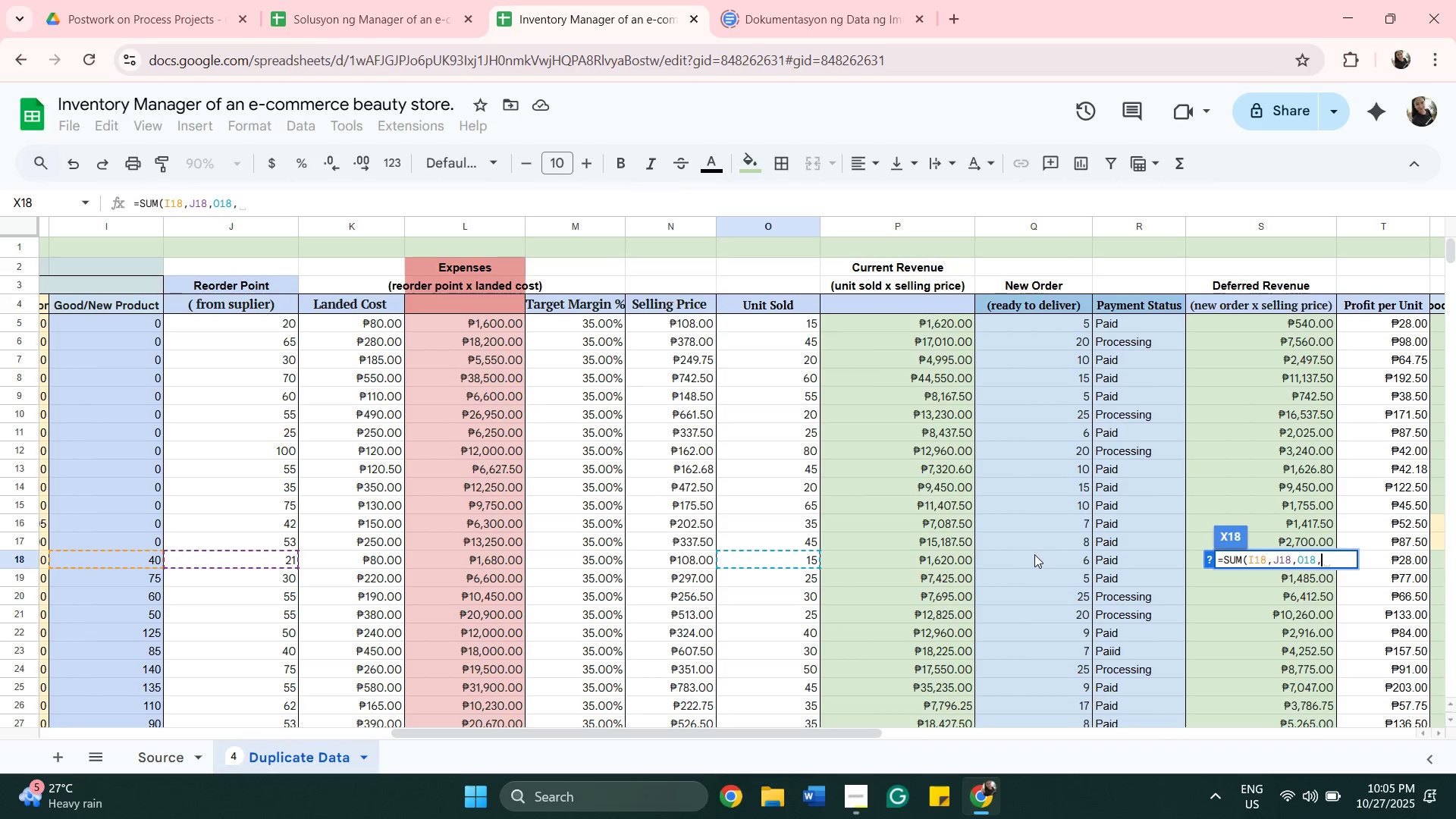 
left_click([1035, 555])
 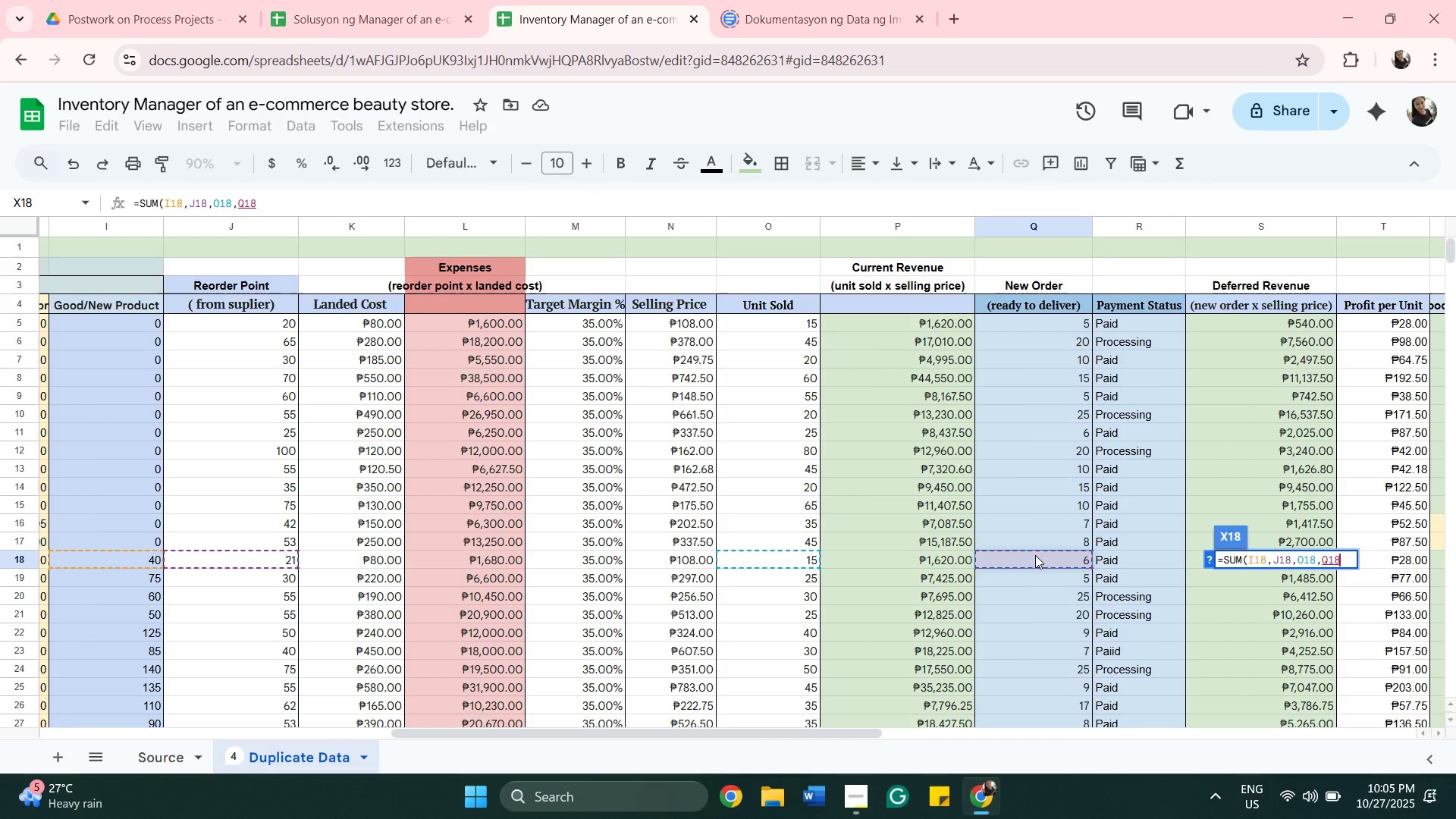 
key(Shift+0)
 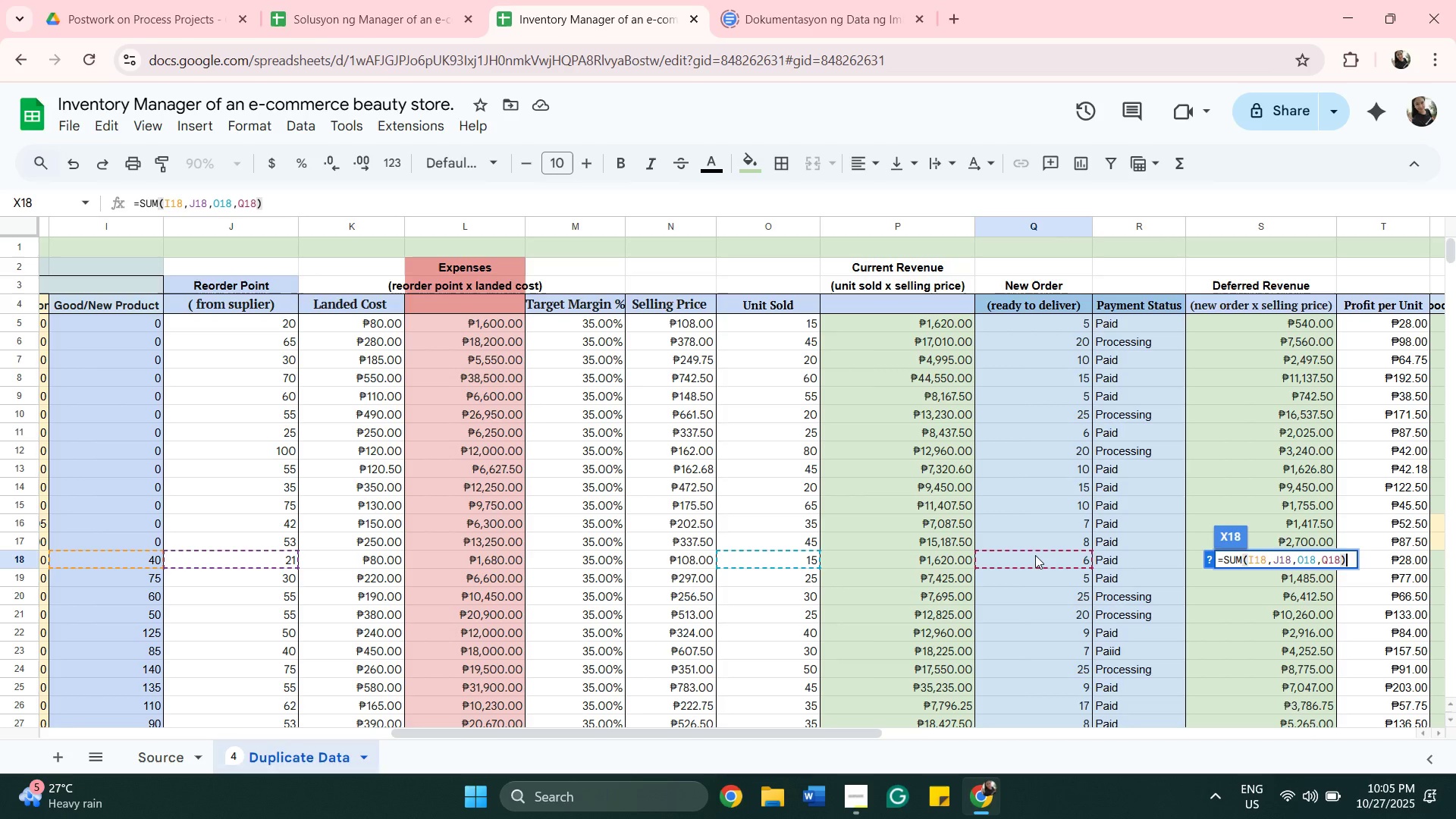 
key(8)
 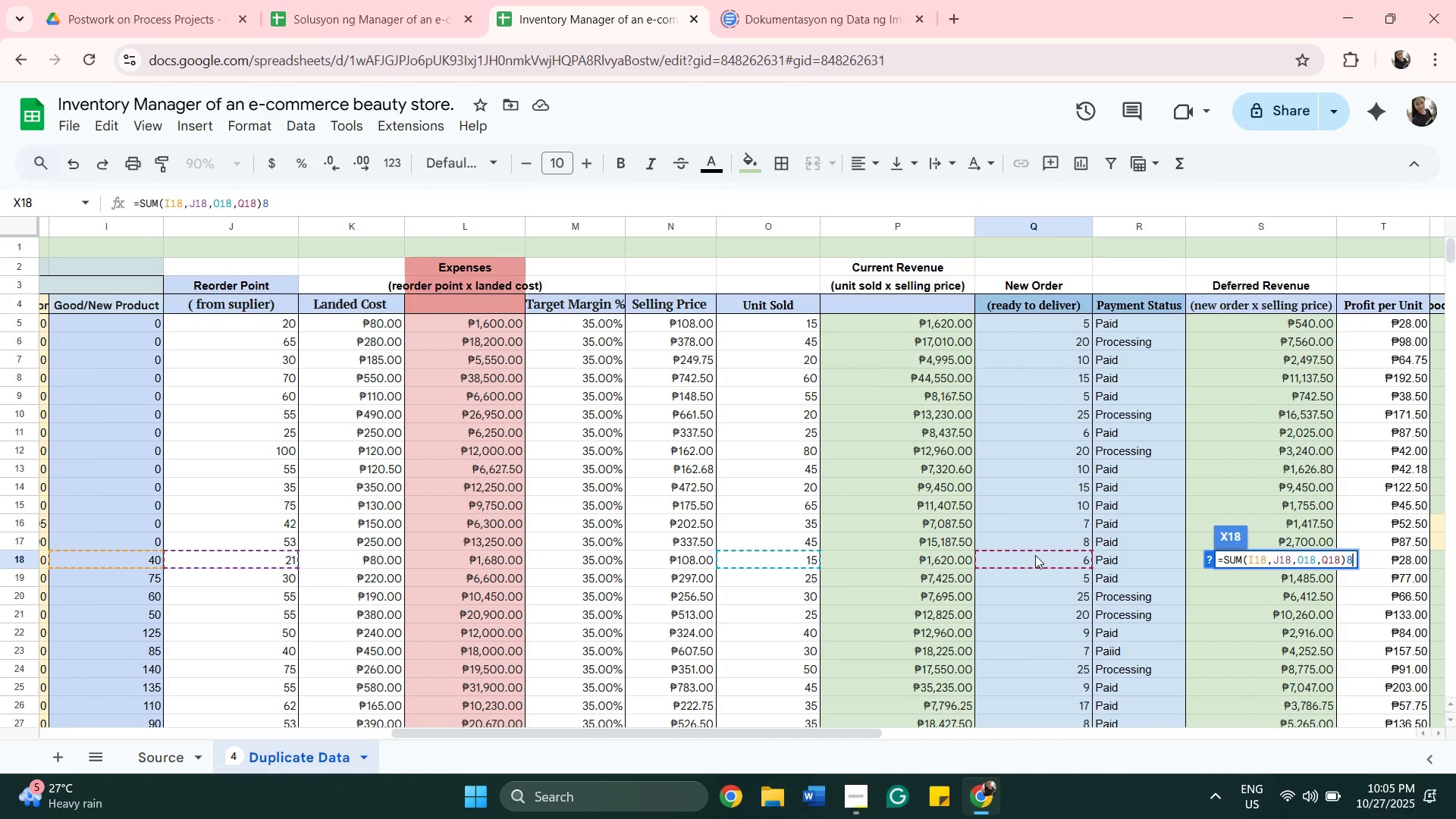 
key(Backspace)
 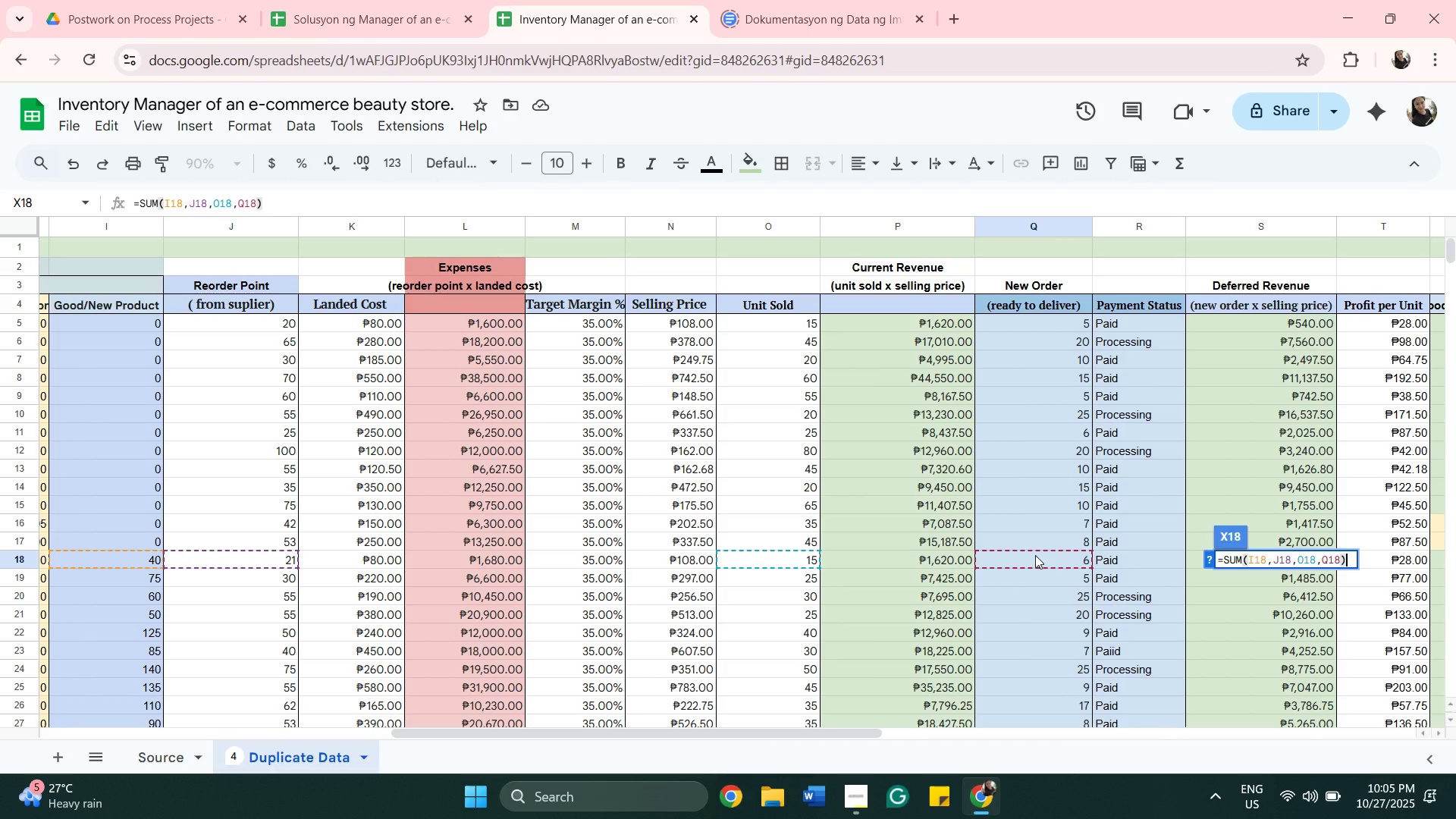 
key(Shift+8)
 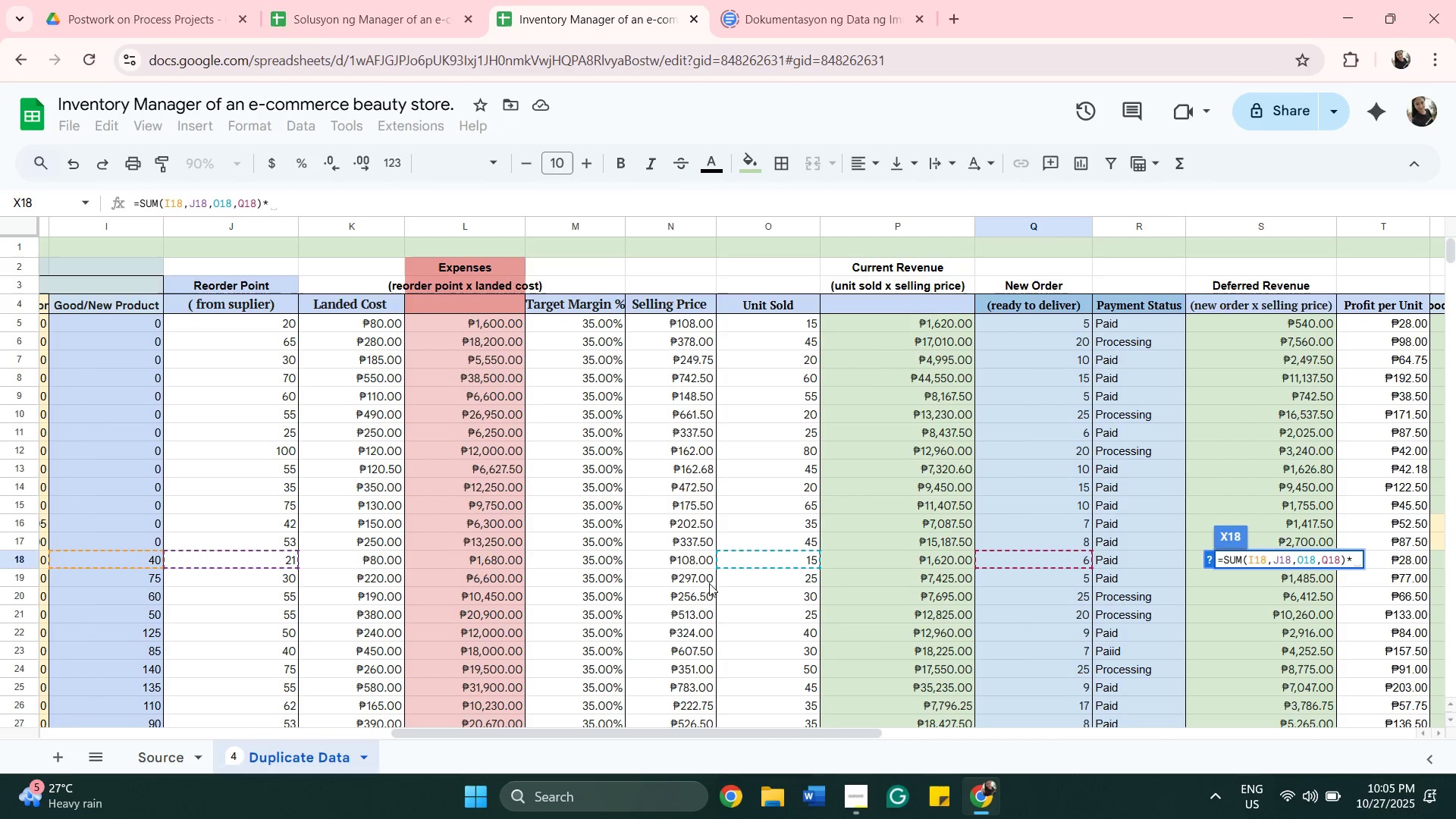 
wait(5.38)
 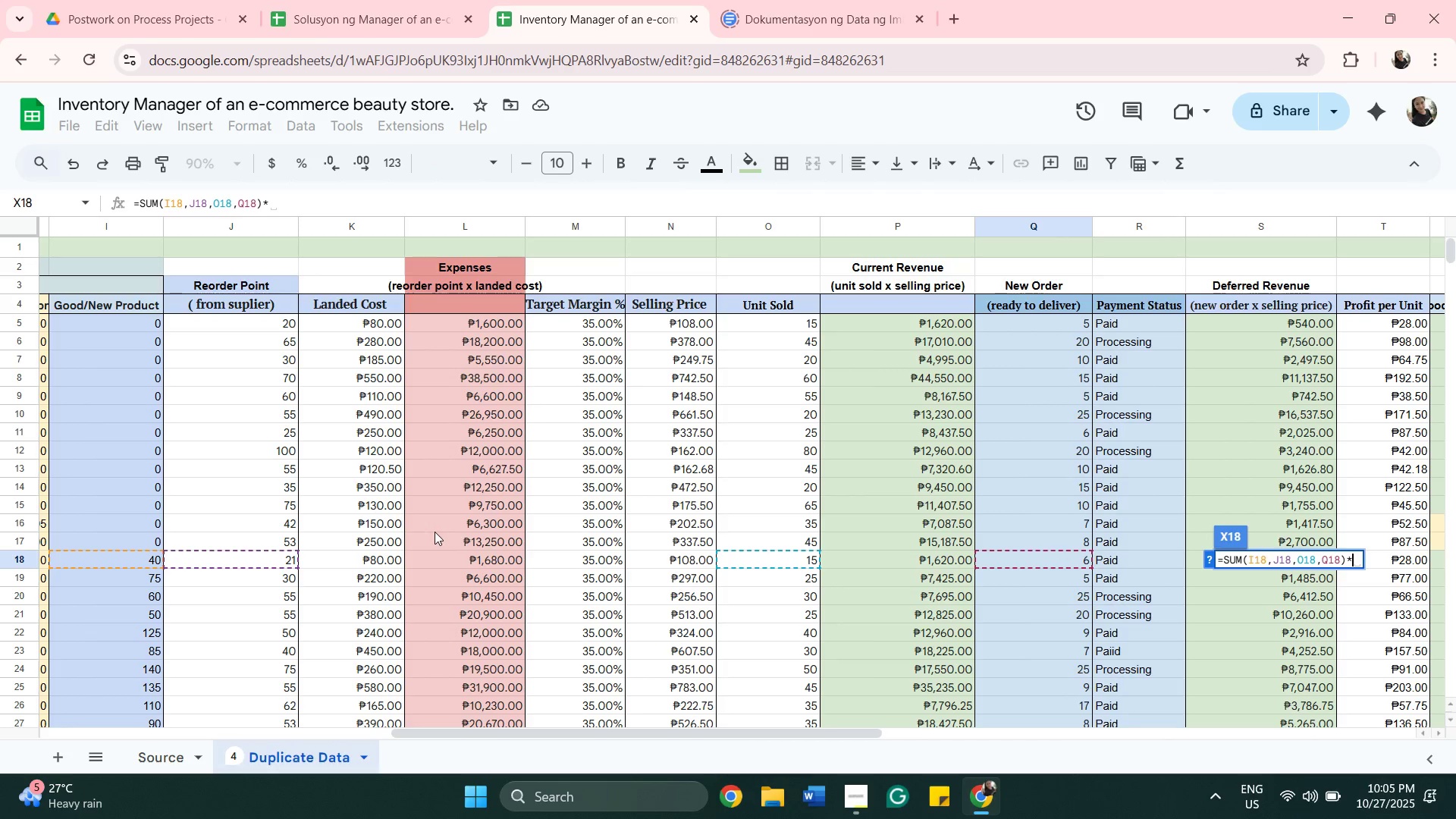 
left_click([692, 563])
 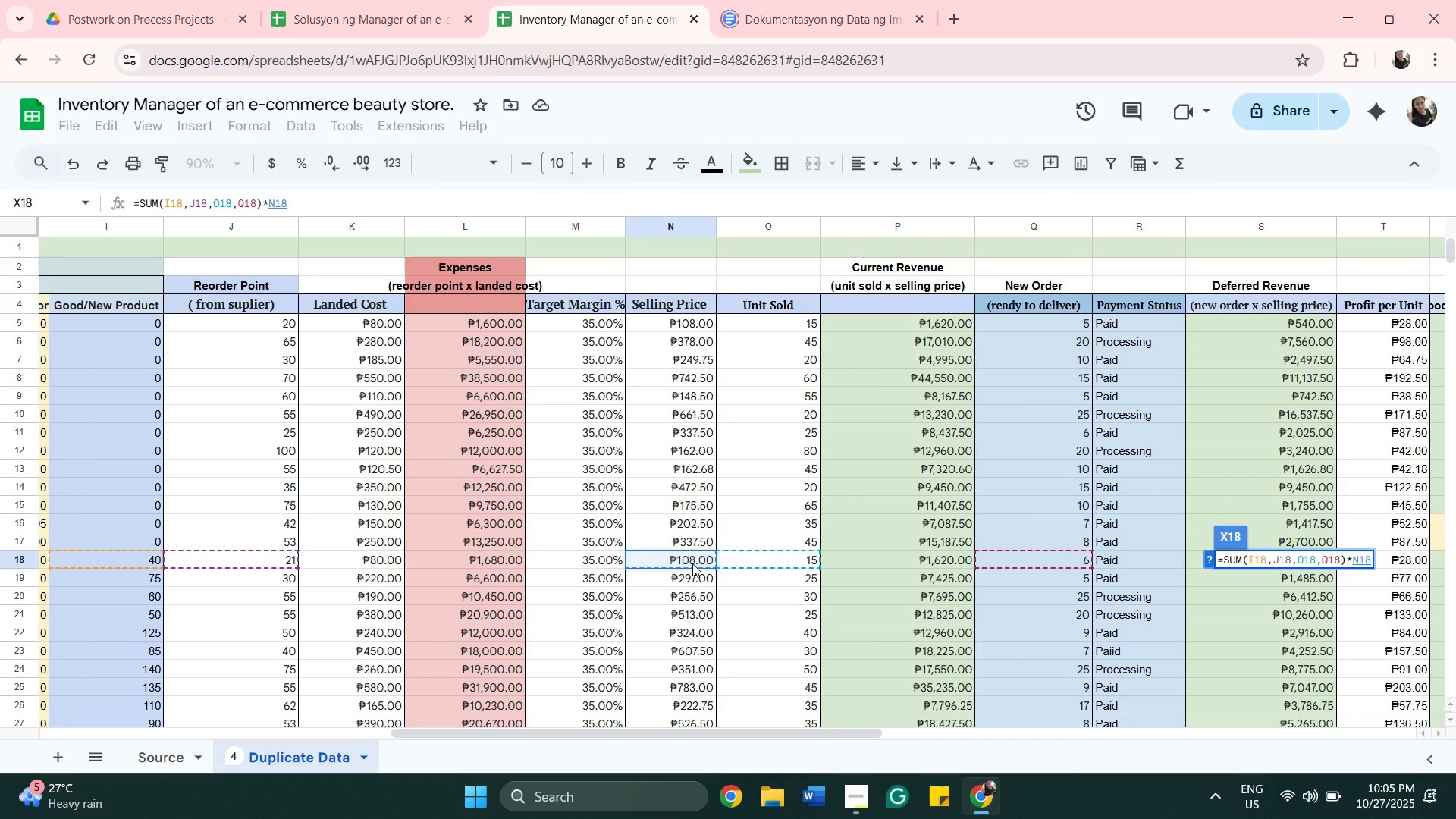 
wait(7.79)
 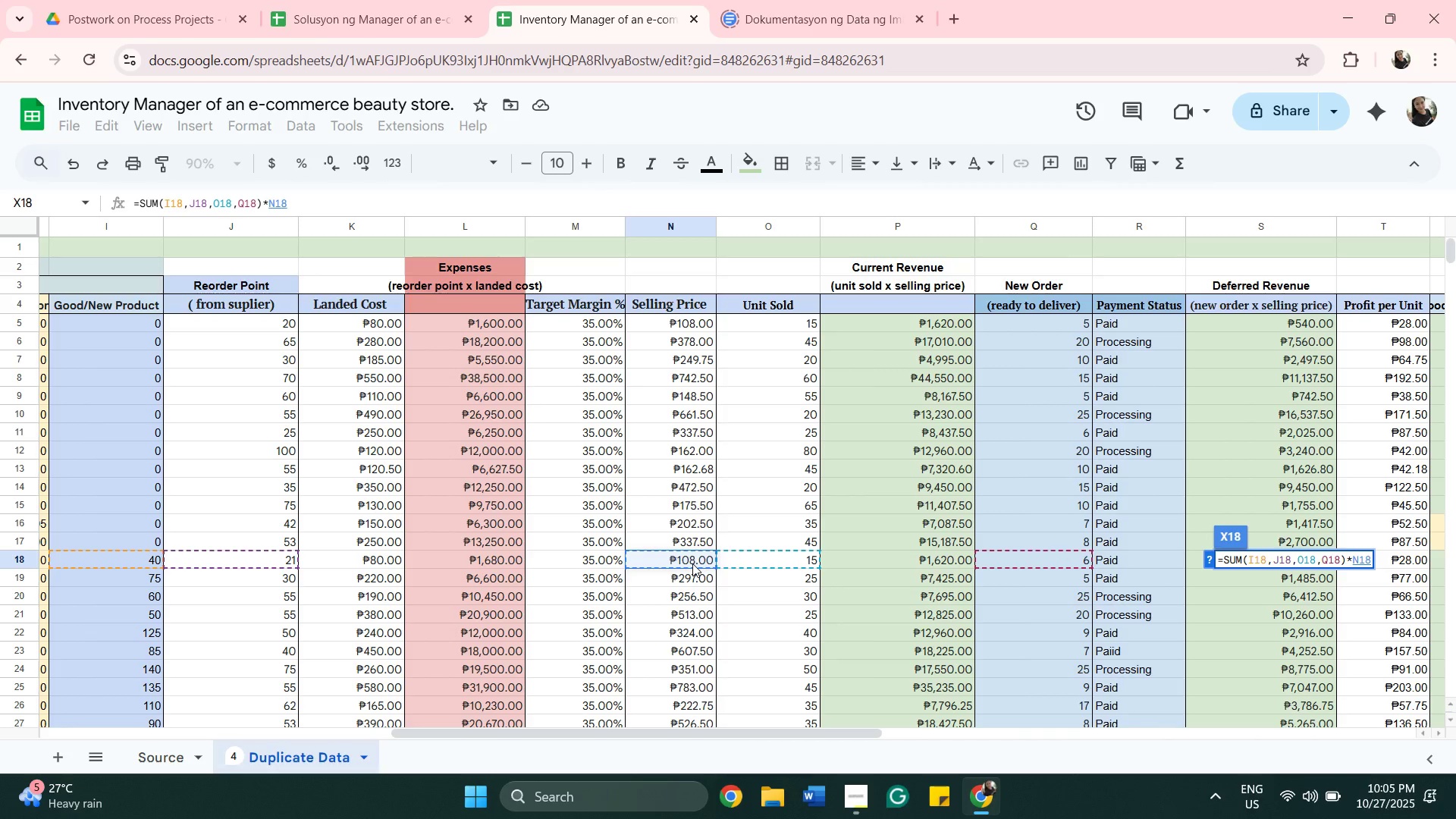 
key(Enter)
 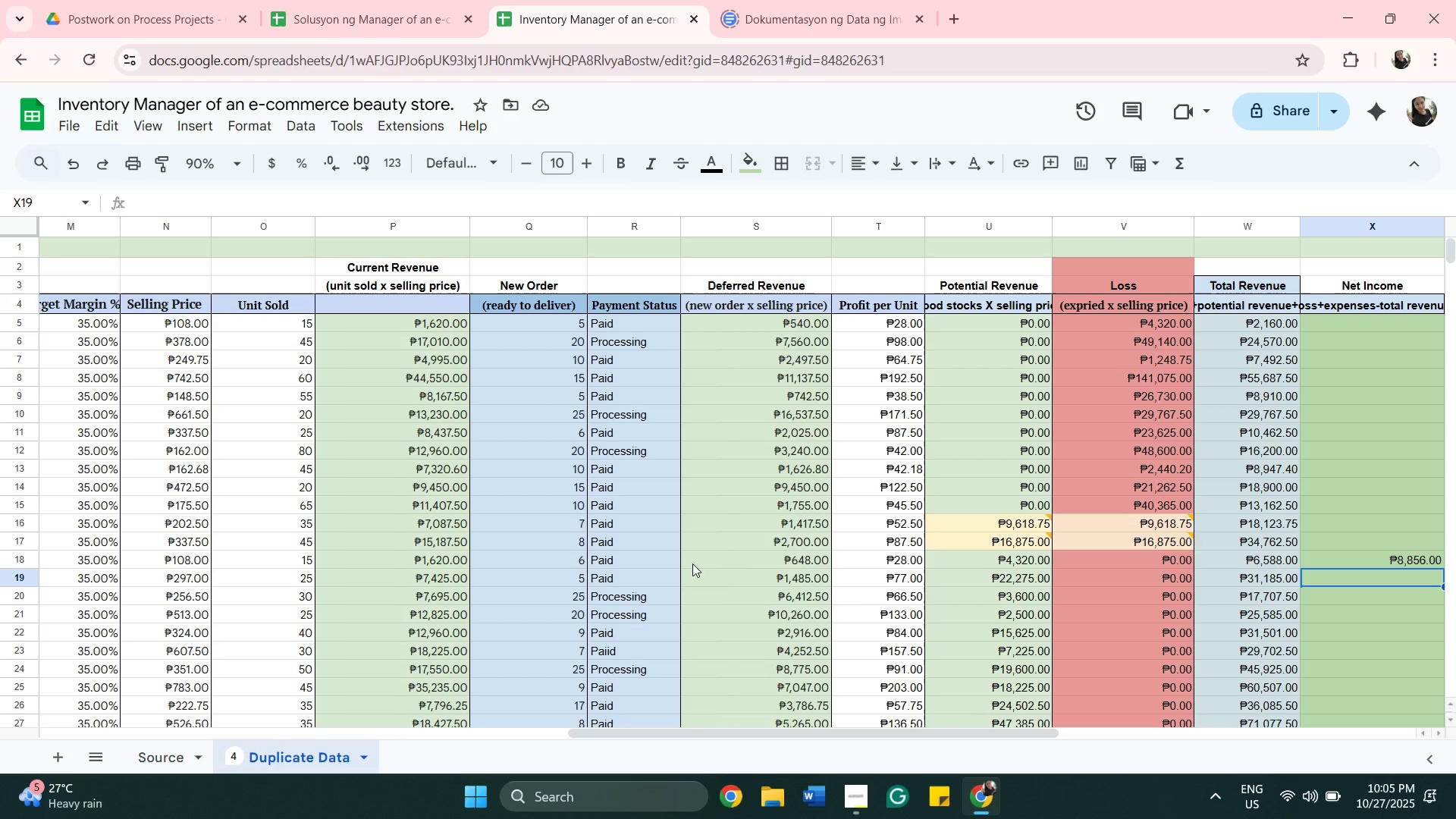 
wait(10.67)
 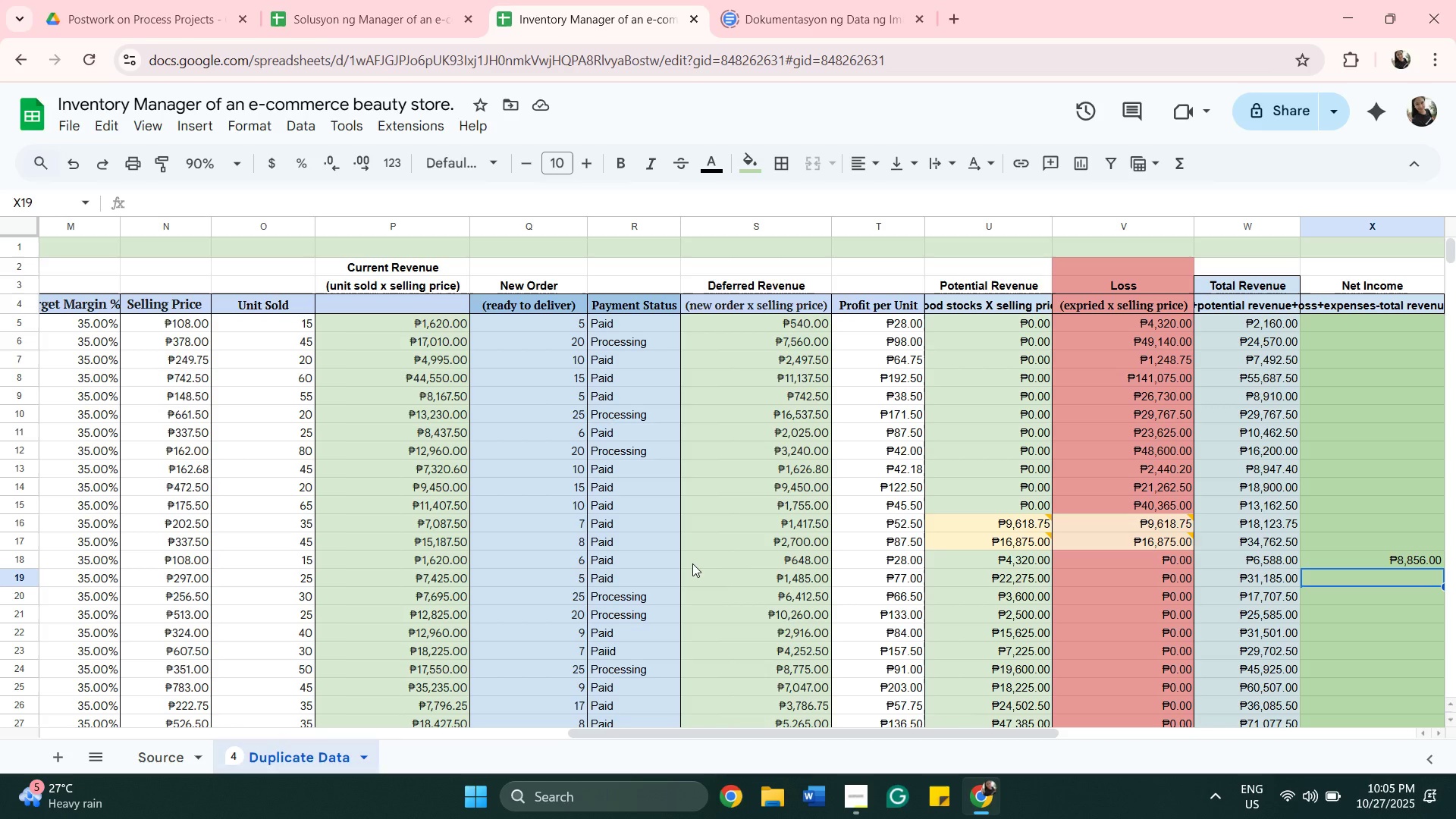 
left_click([1342, 557])
 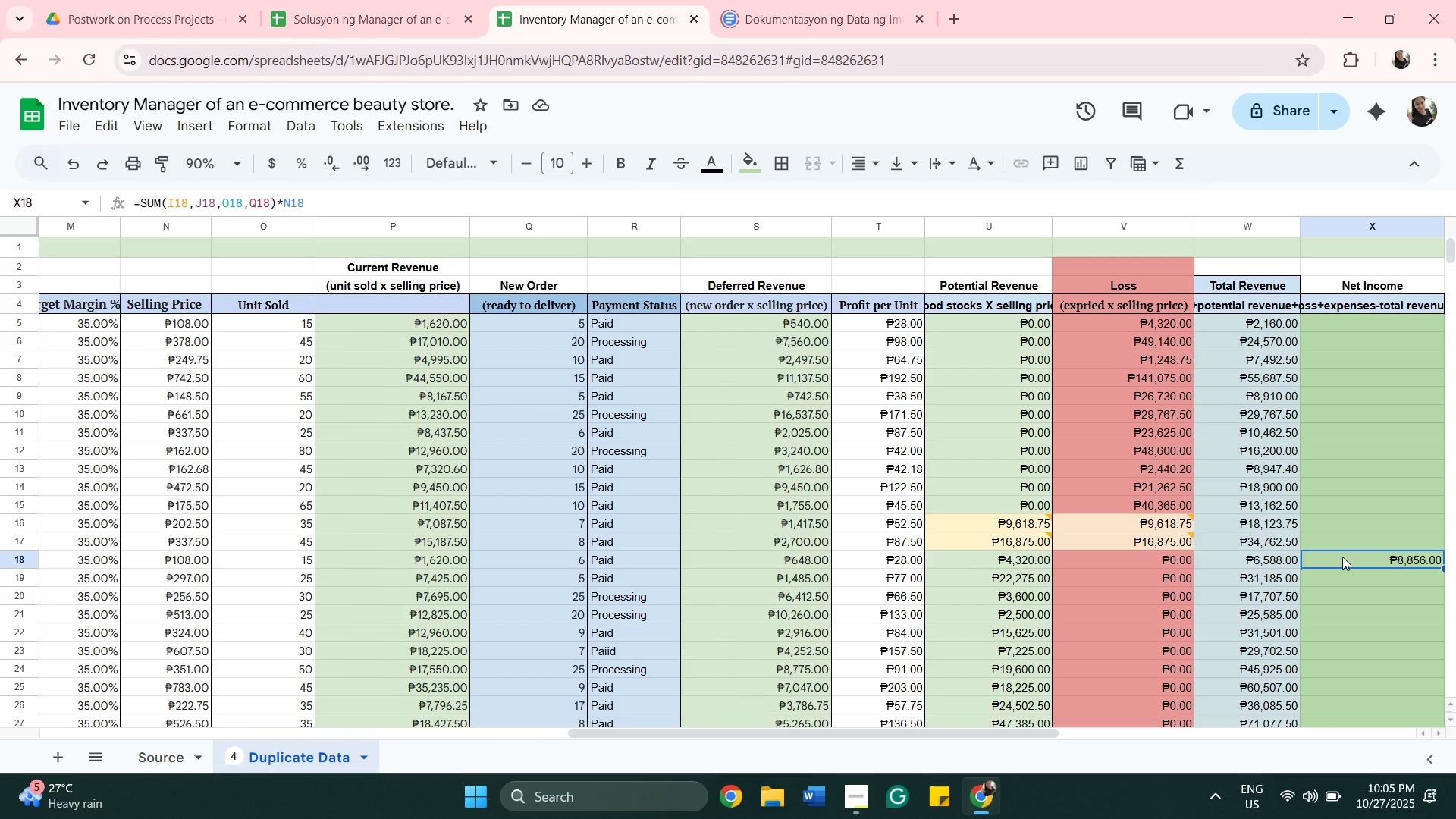 
wait(9.89)
 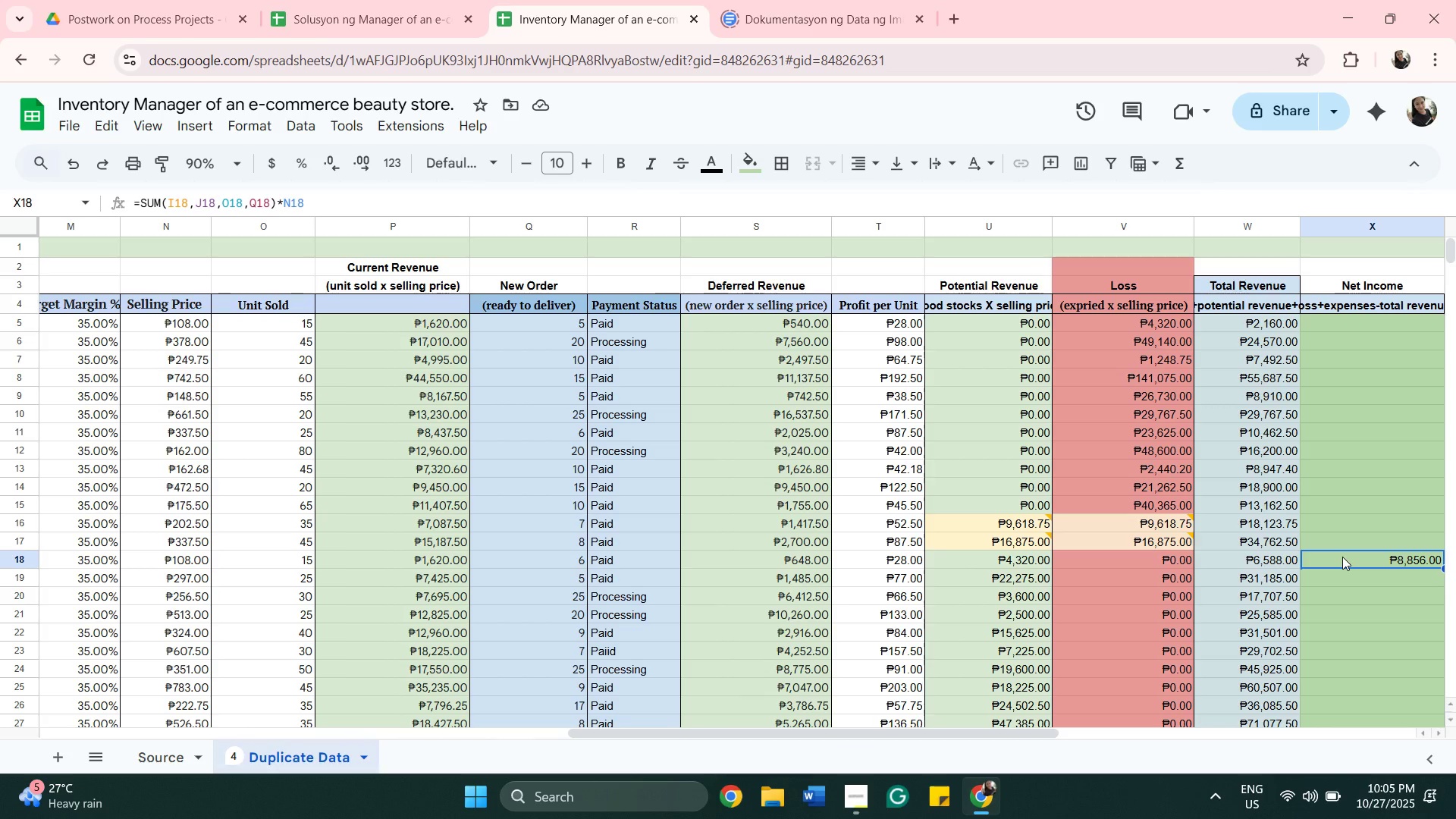 
left_click([68, 171])
 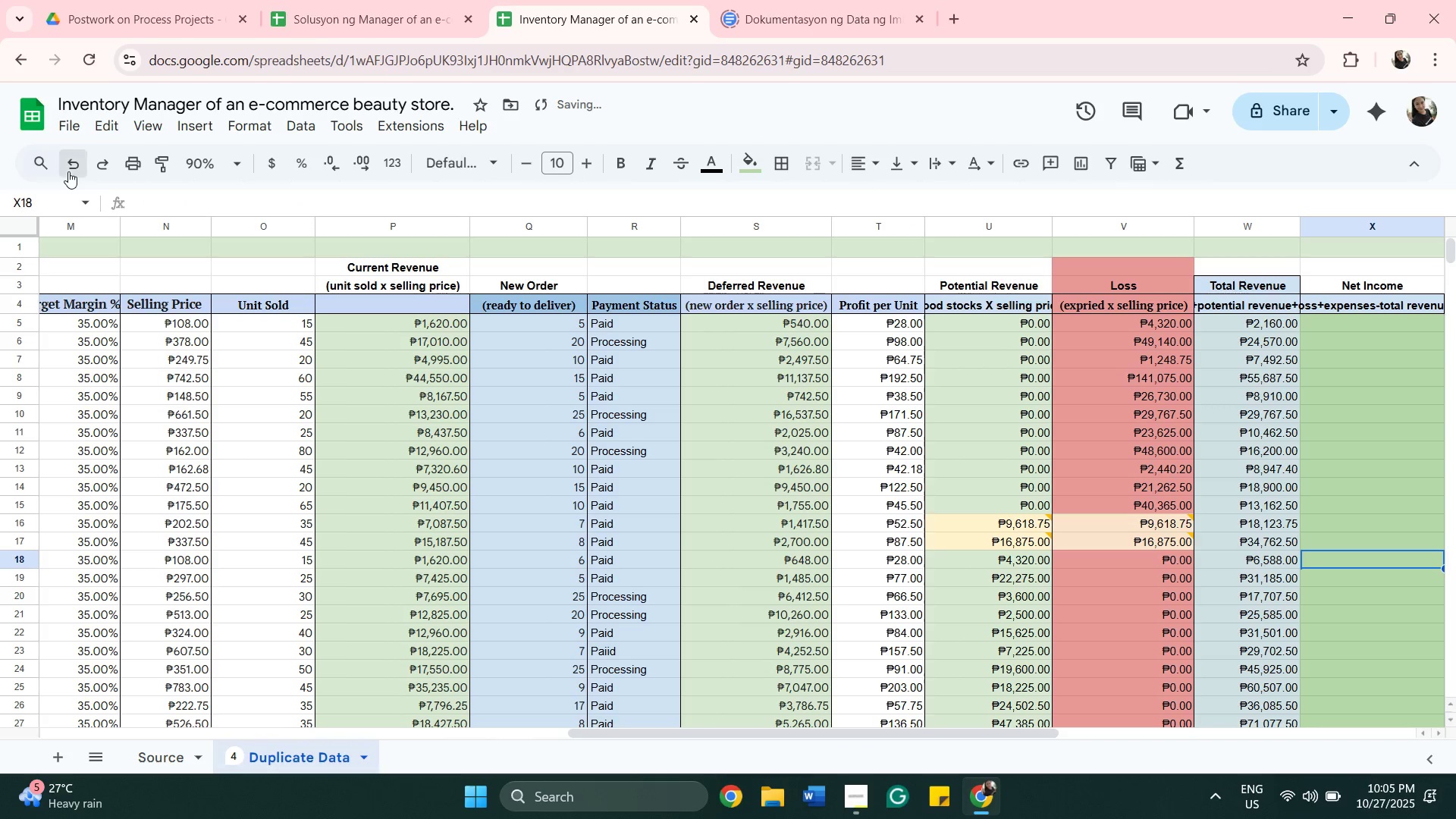 
left_click([68, 171])
 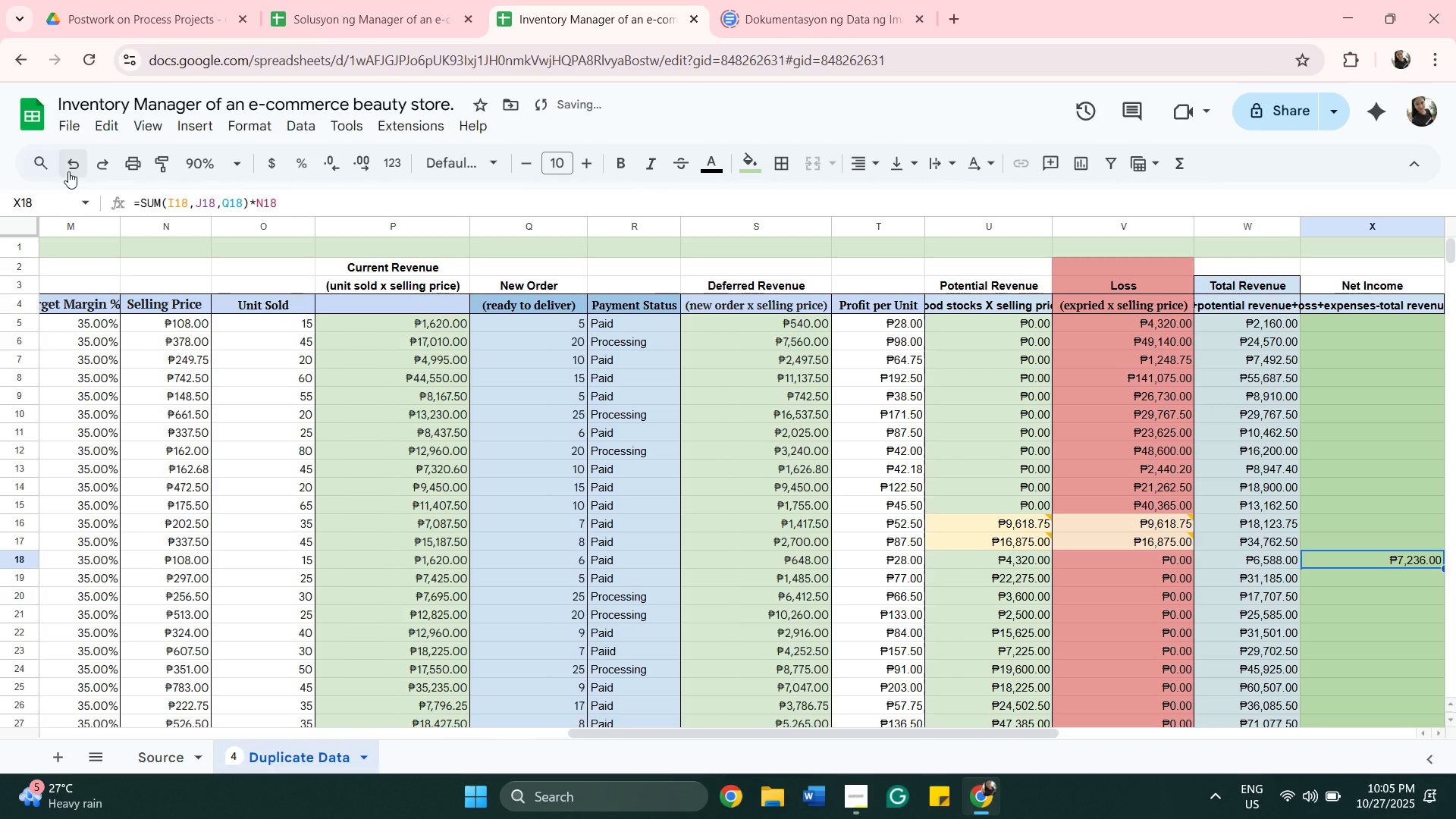 
left_click([68, 171])
 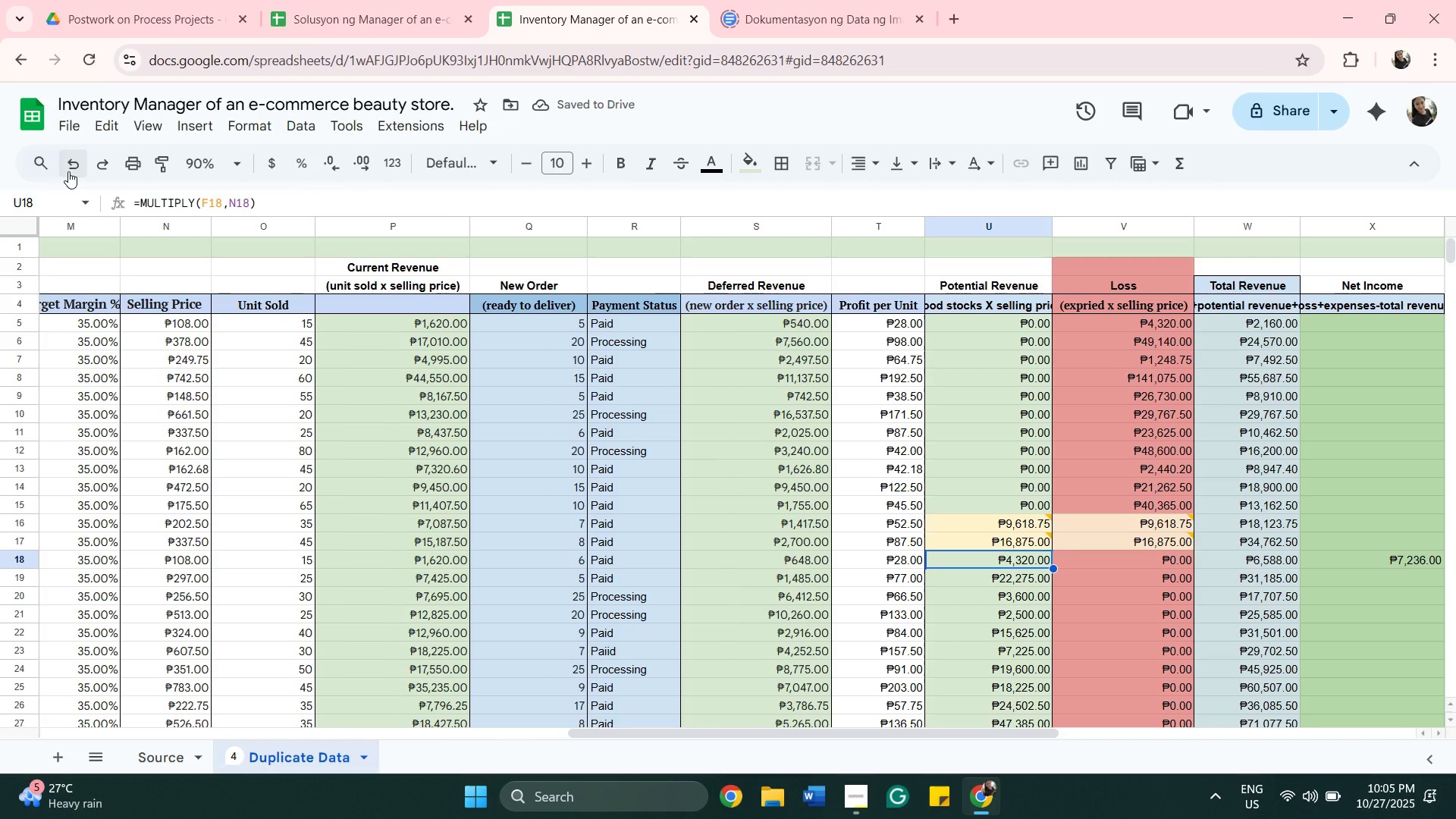 
mouse_move([108, 155])
 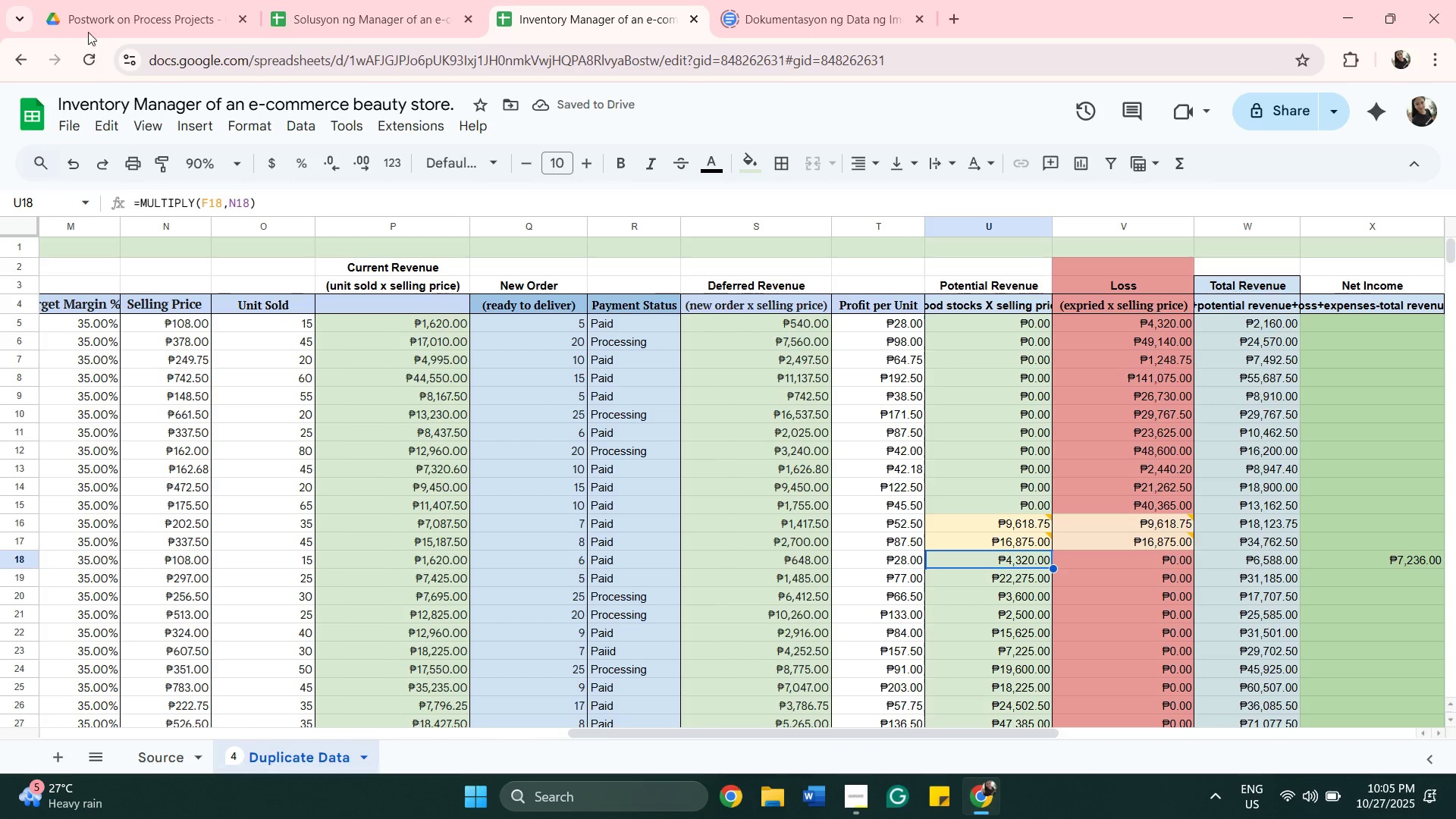 
mouse_move([94, 18])
 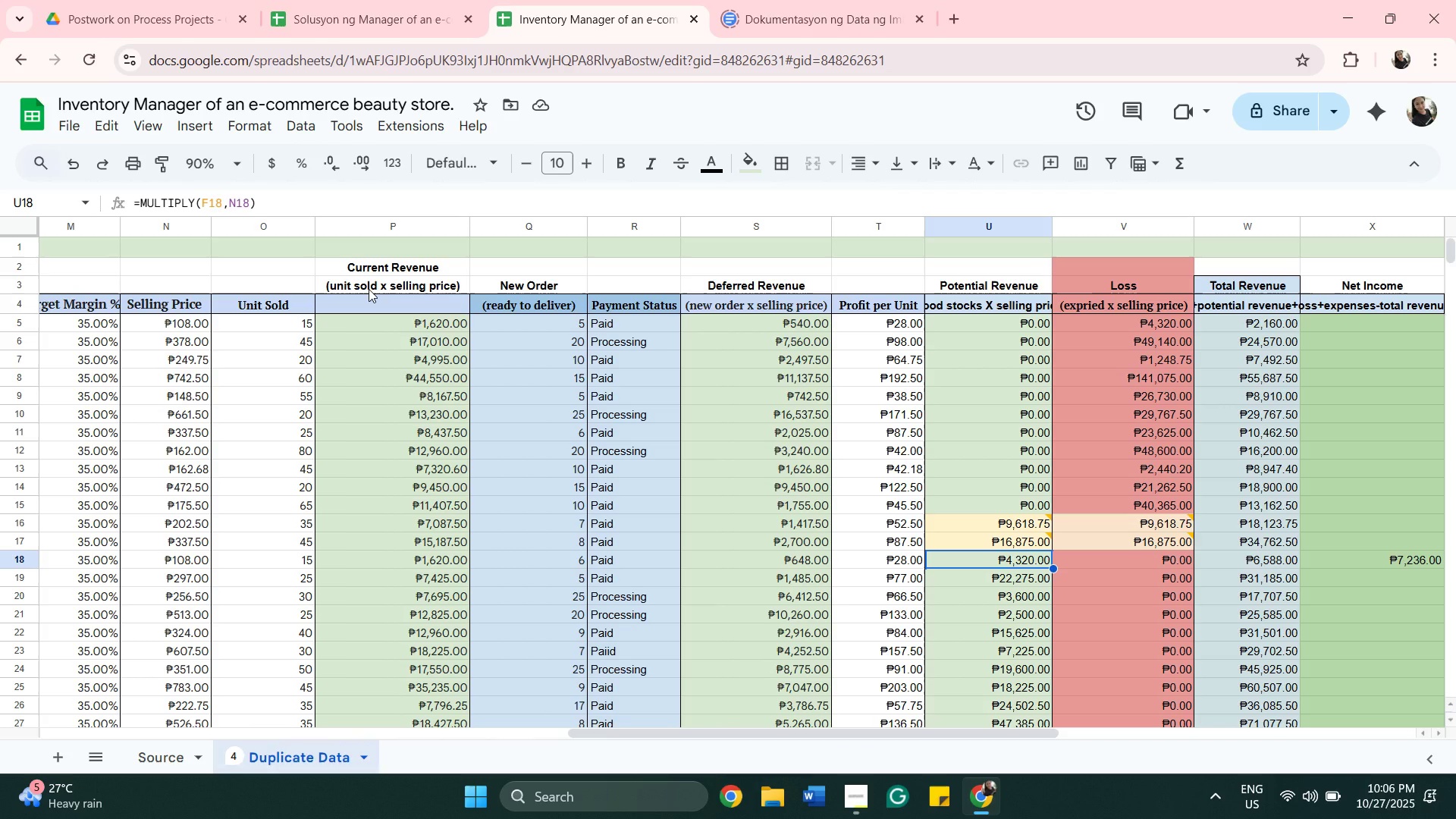 
wait(6.7)
 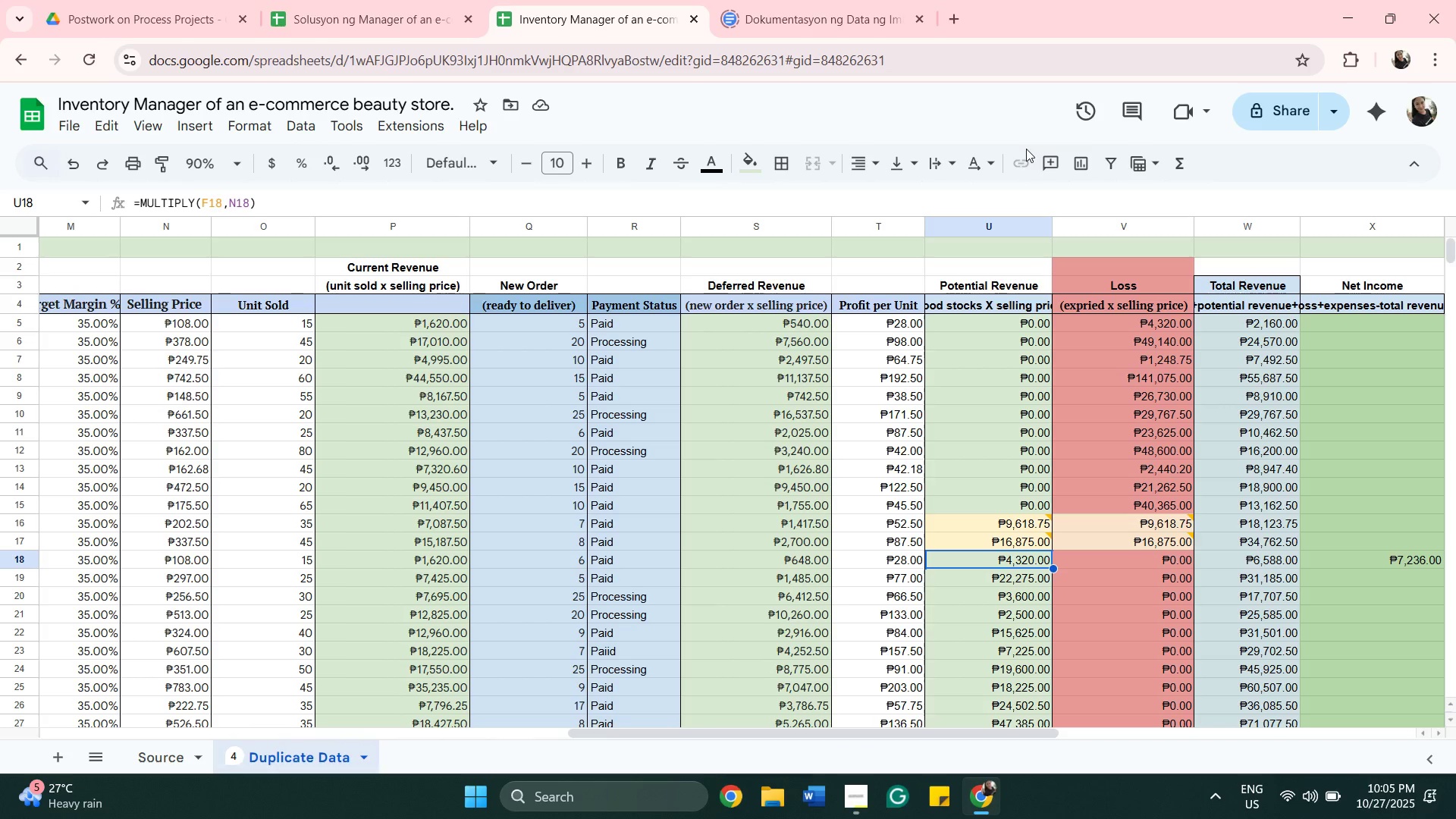 
double_click([375, 318])
 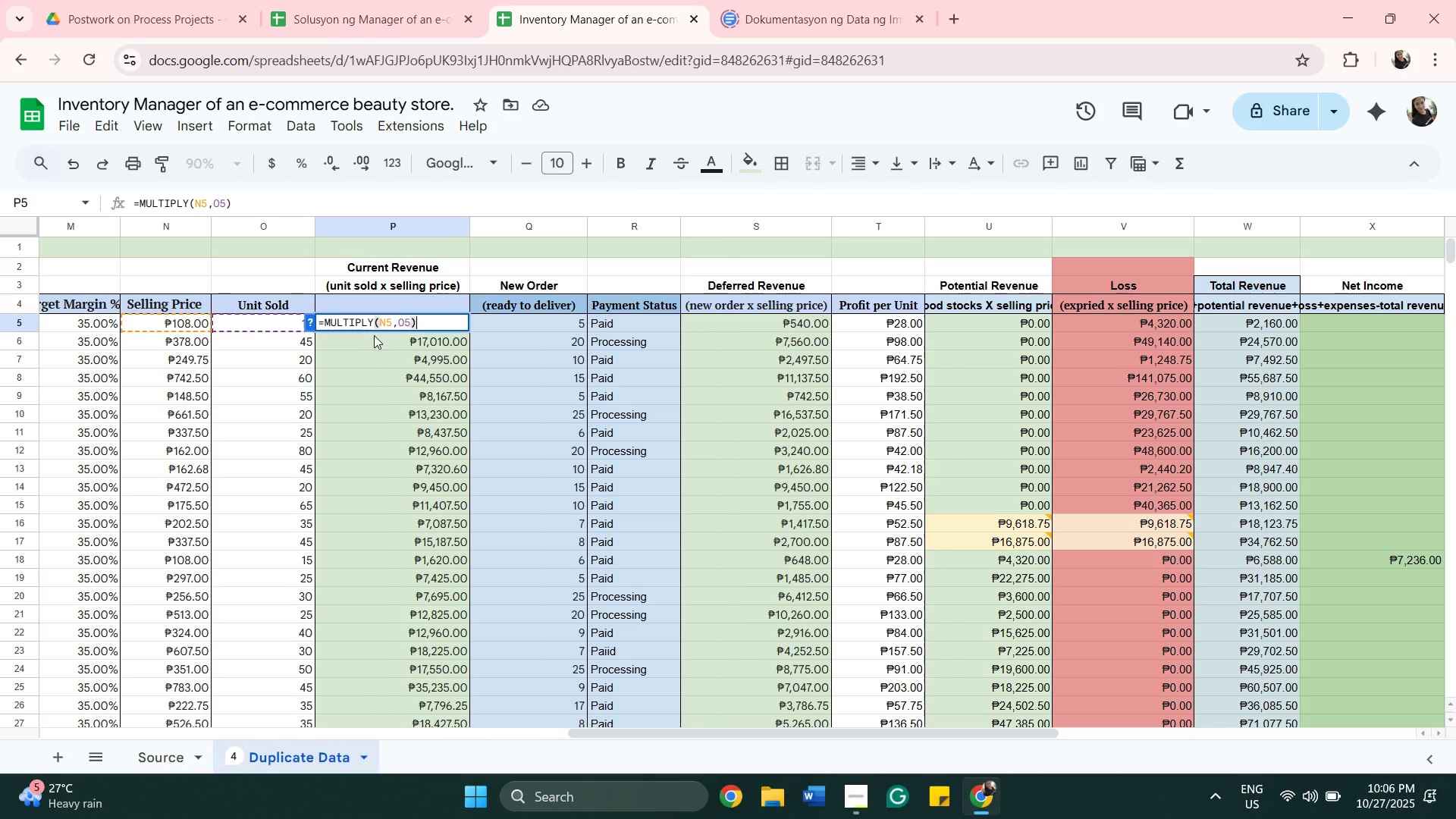 
double_click([374, 335])
 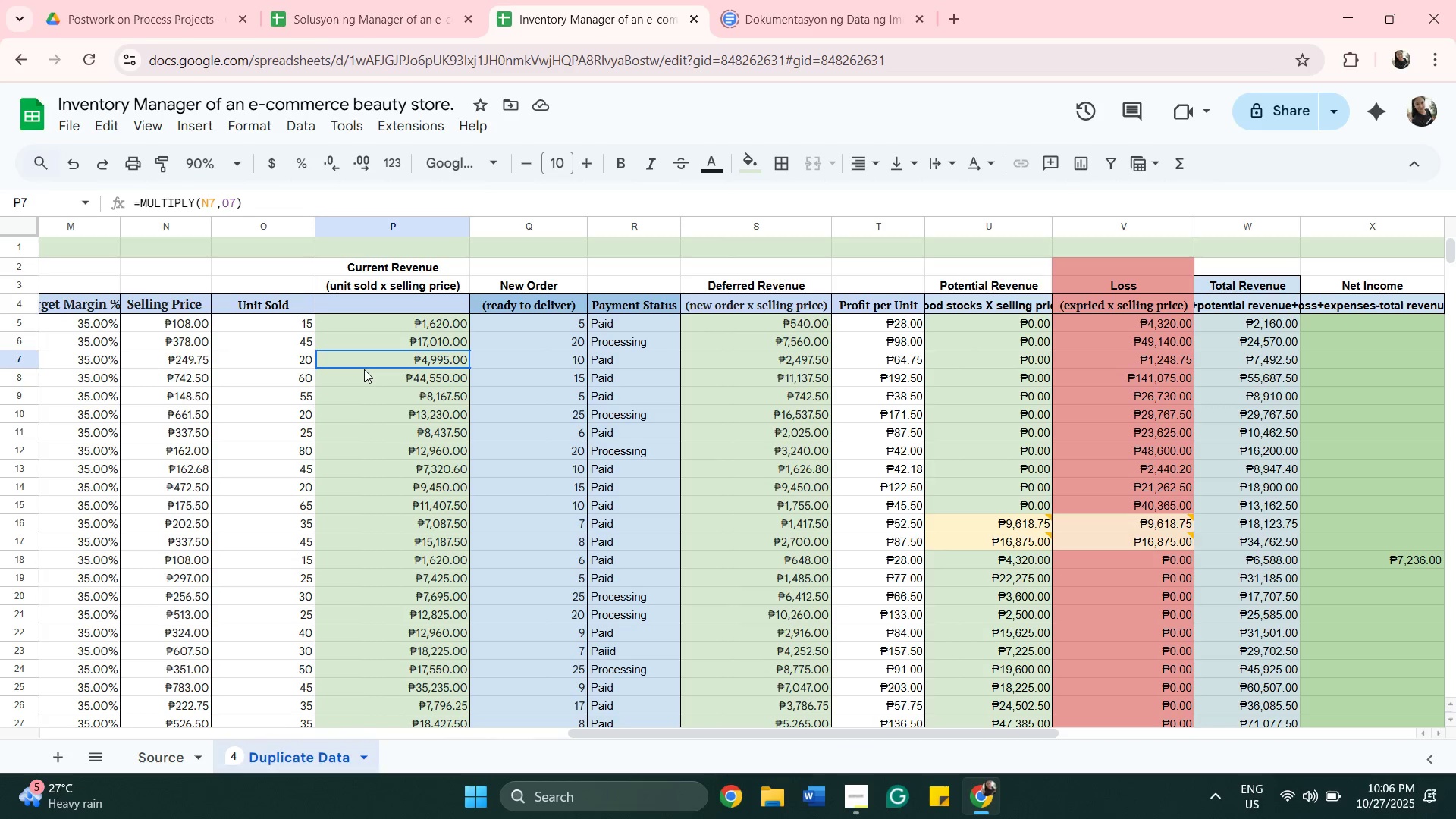 
double_click([364, 369])
 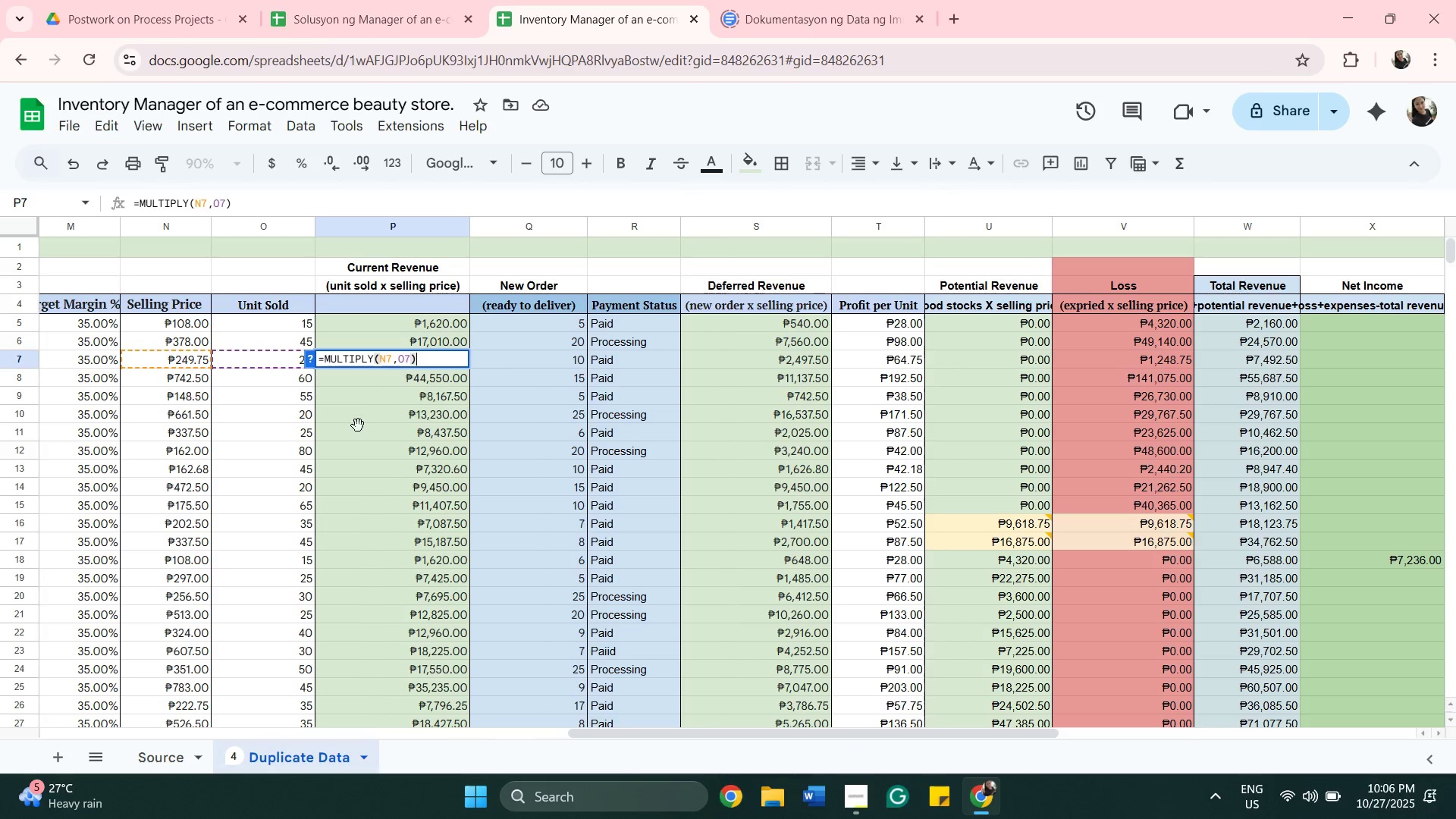 
double_click([358, 425])
 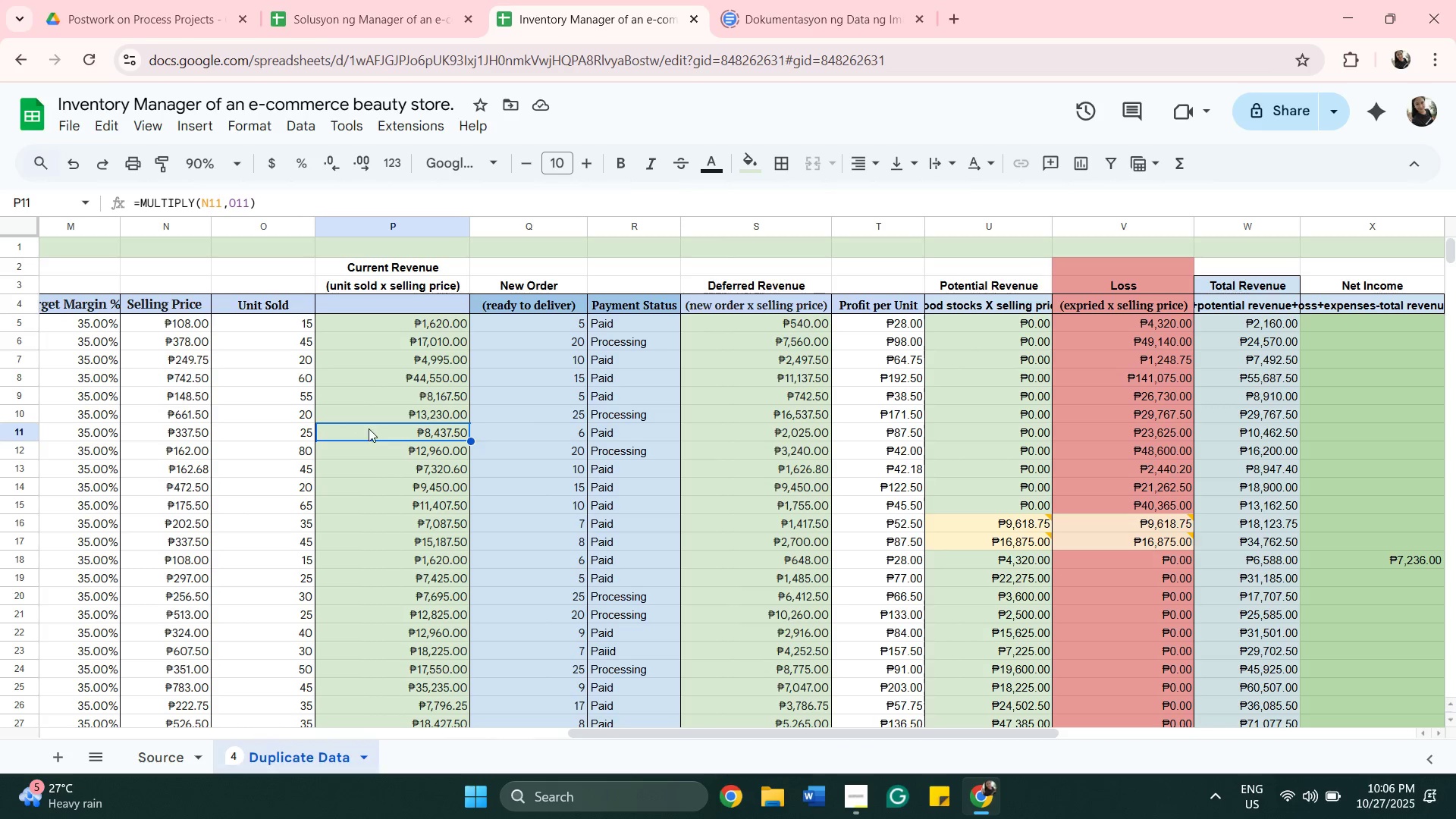 
double_click([369, 428])
 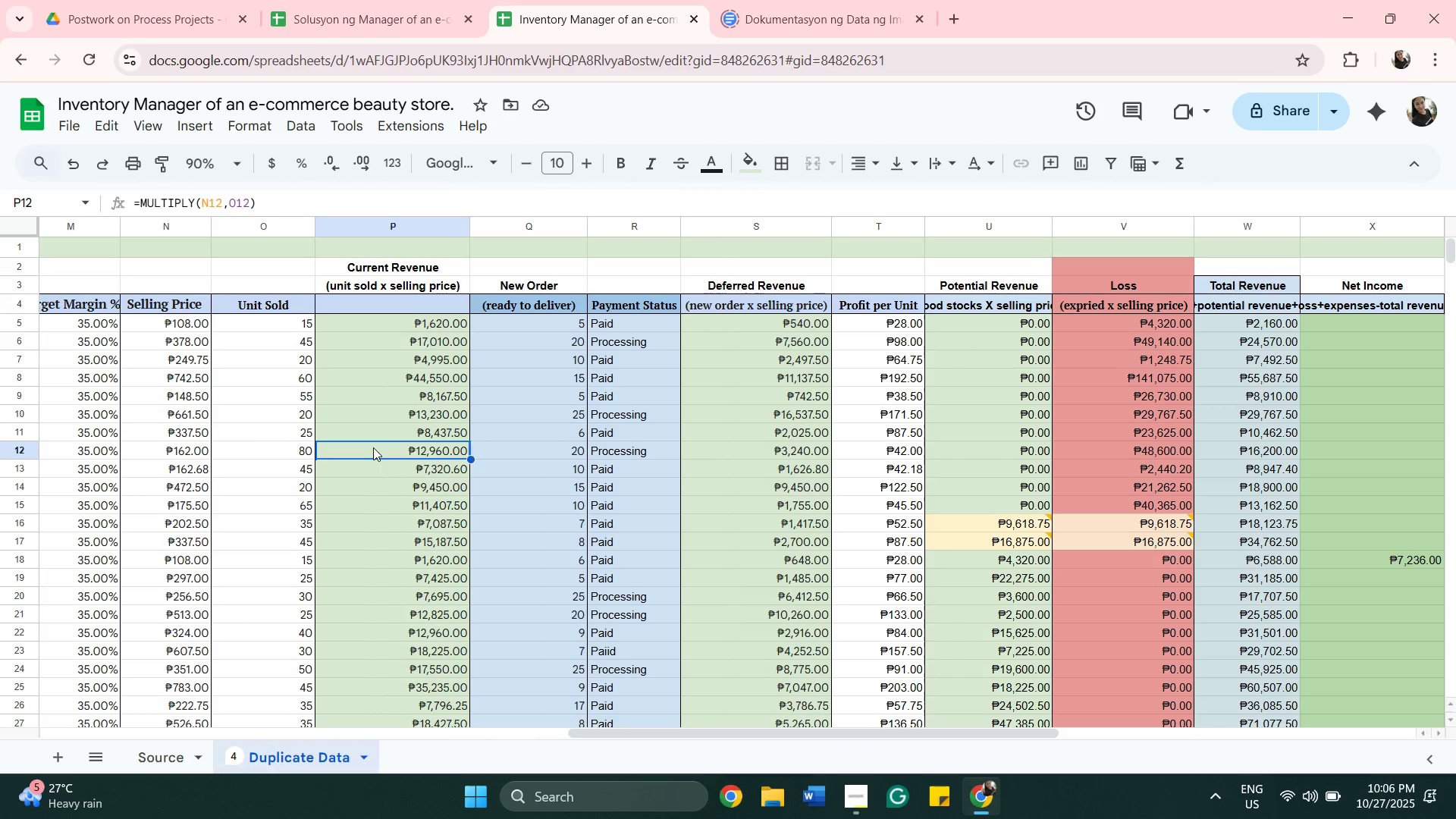 
double_click([373, 447])
 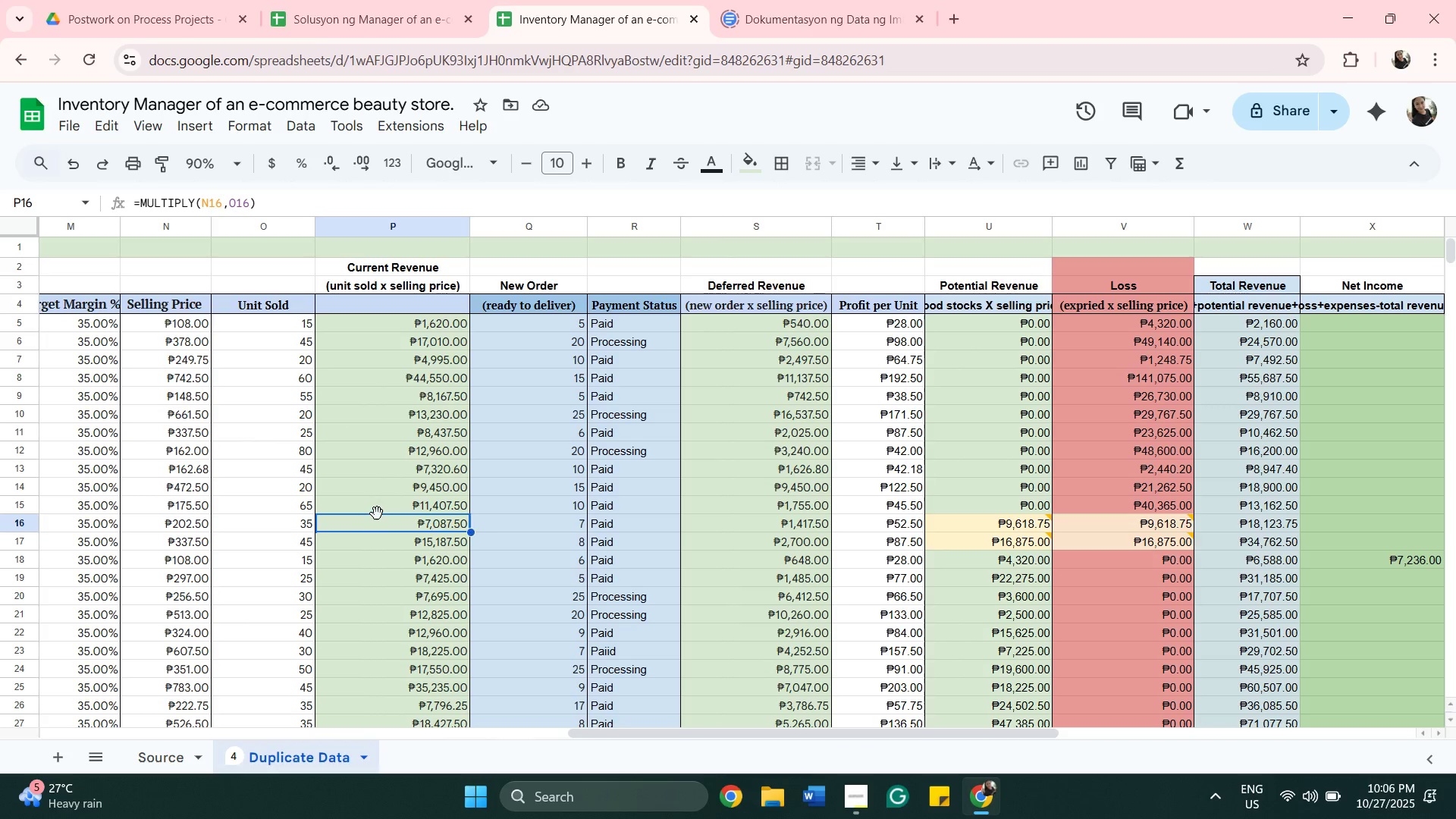 
double_click([377, 513])
 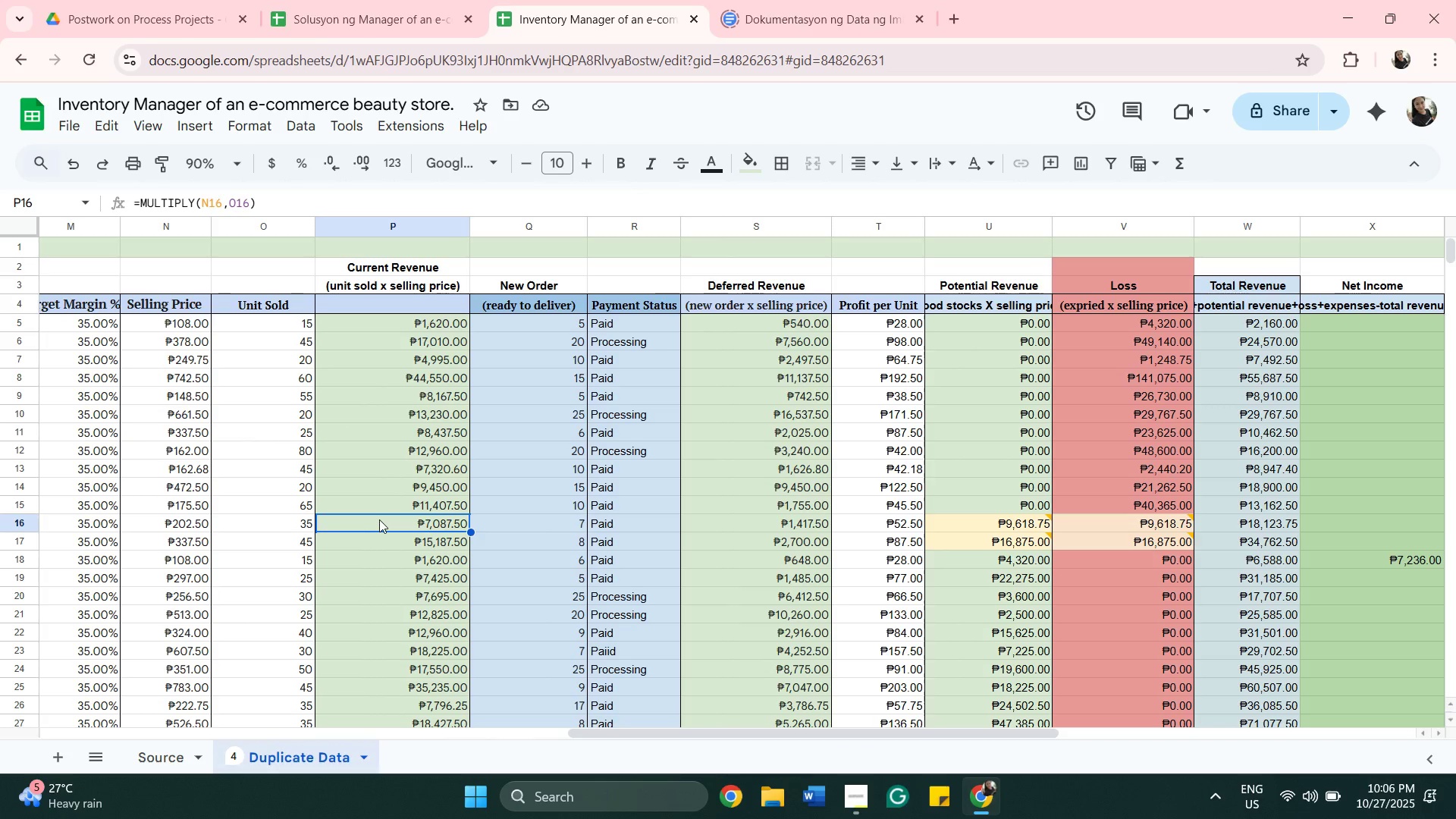 
scroll: coordinate [381, 522], scroll_direction: down, amount: 5.0
 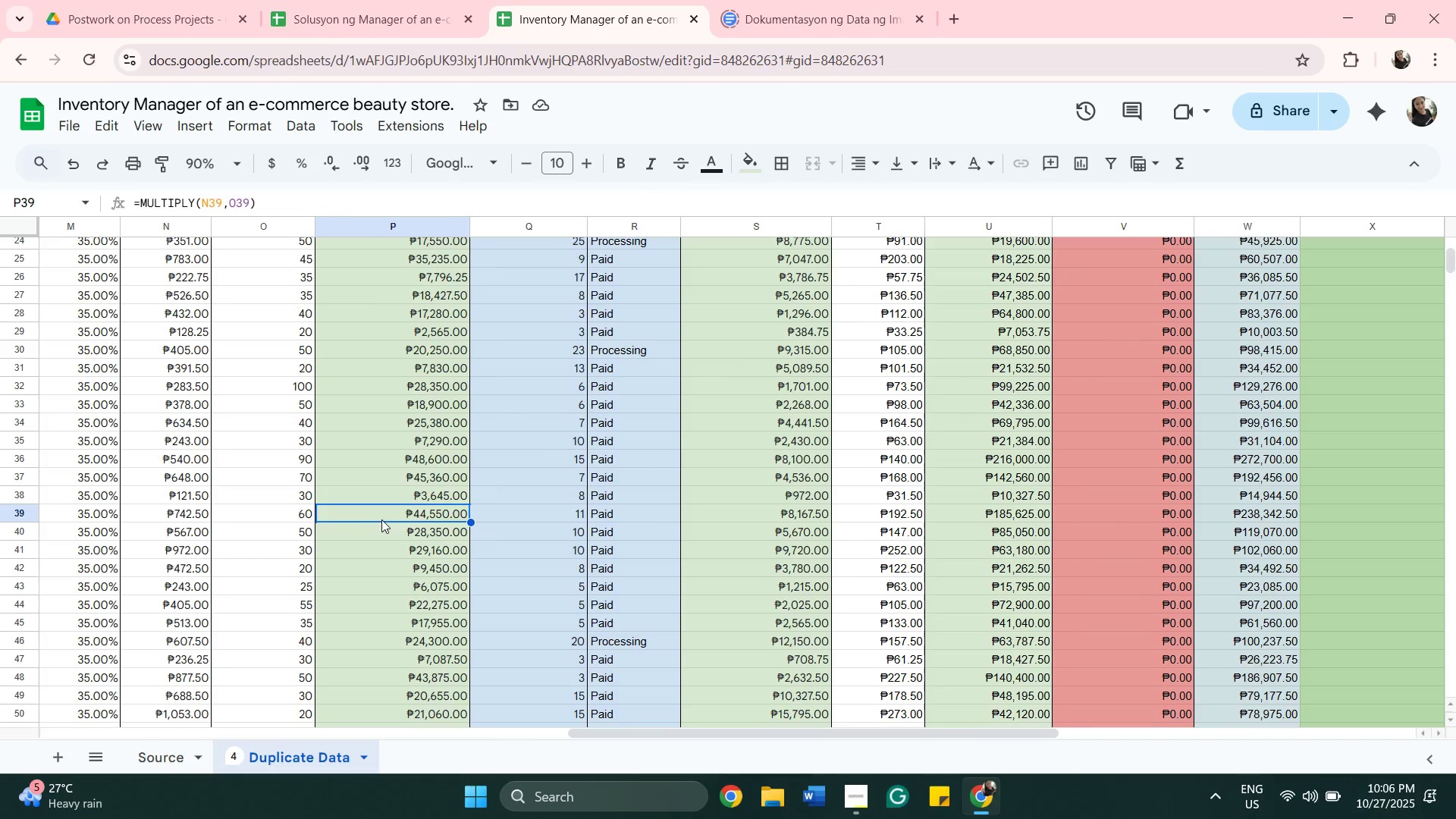 
double_click([381, 519])
 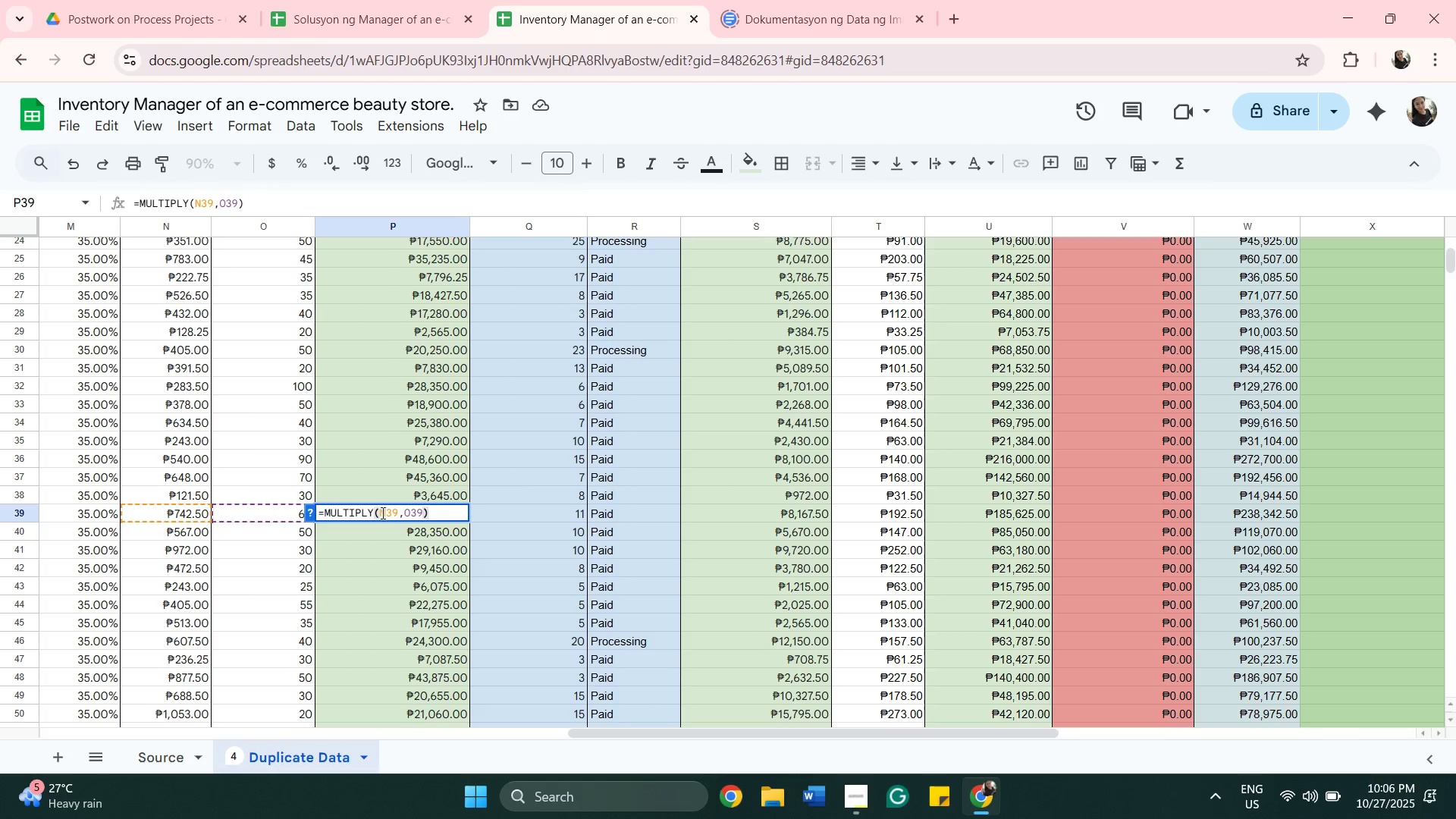 
scroll: coordinate [519, 412], scroll_direction: up, amount: 12.0
 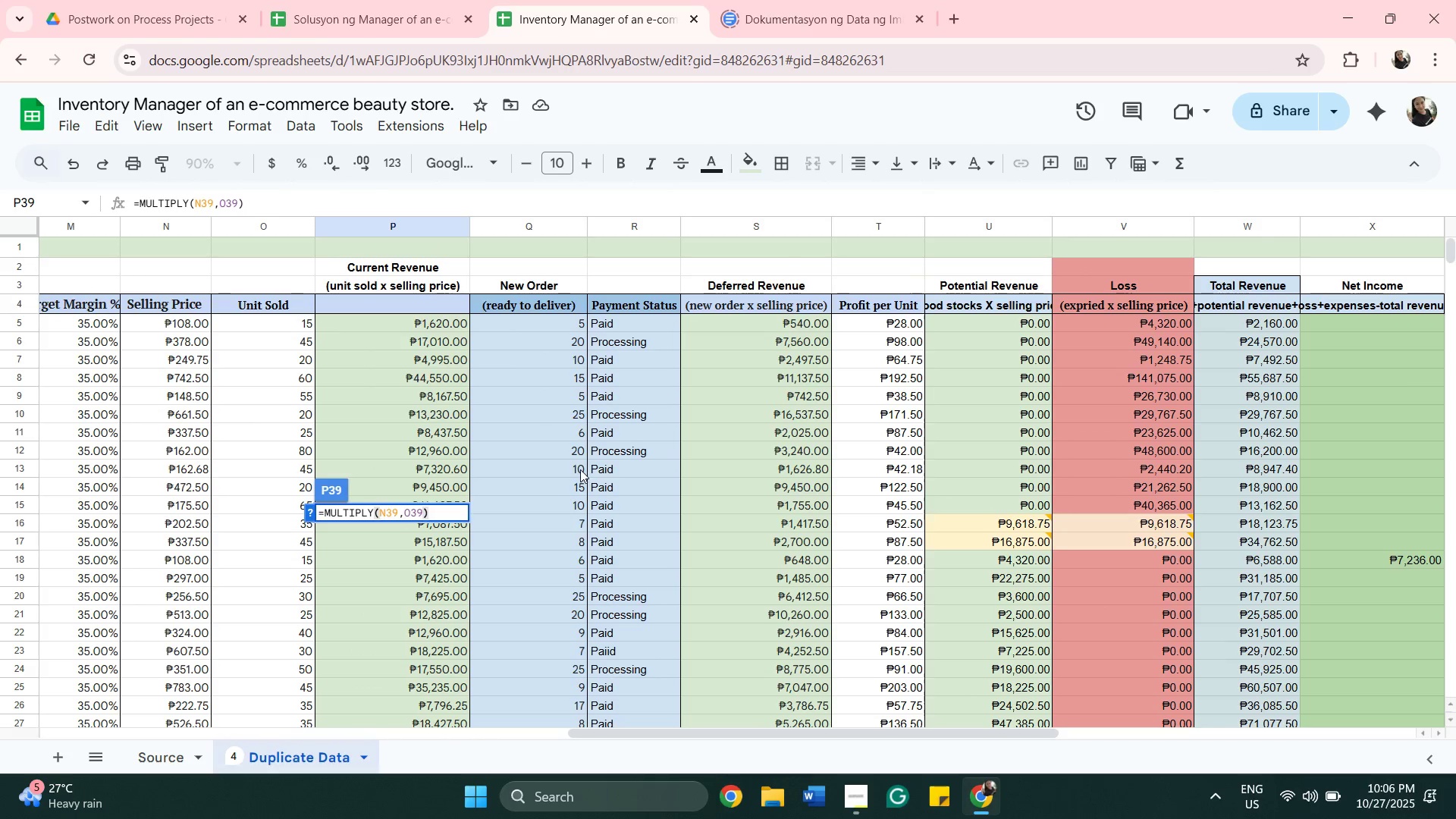 
left_click([576, 469])
 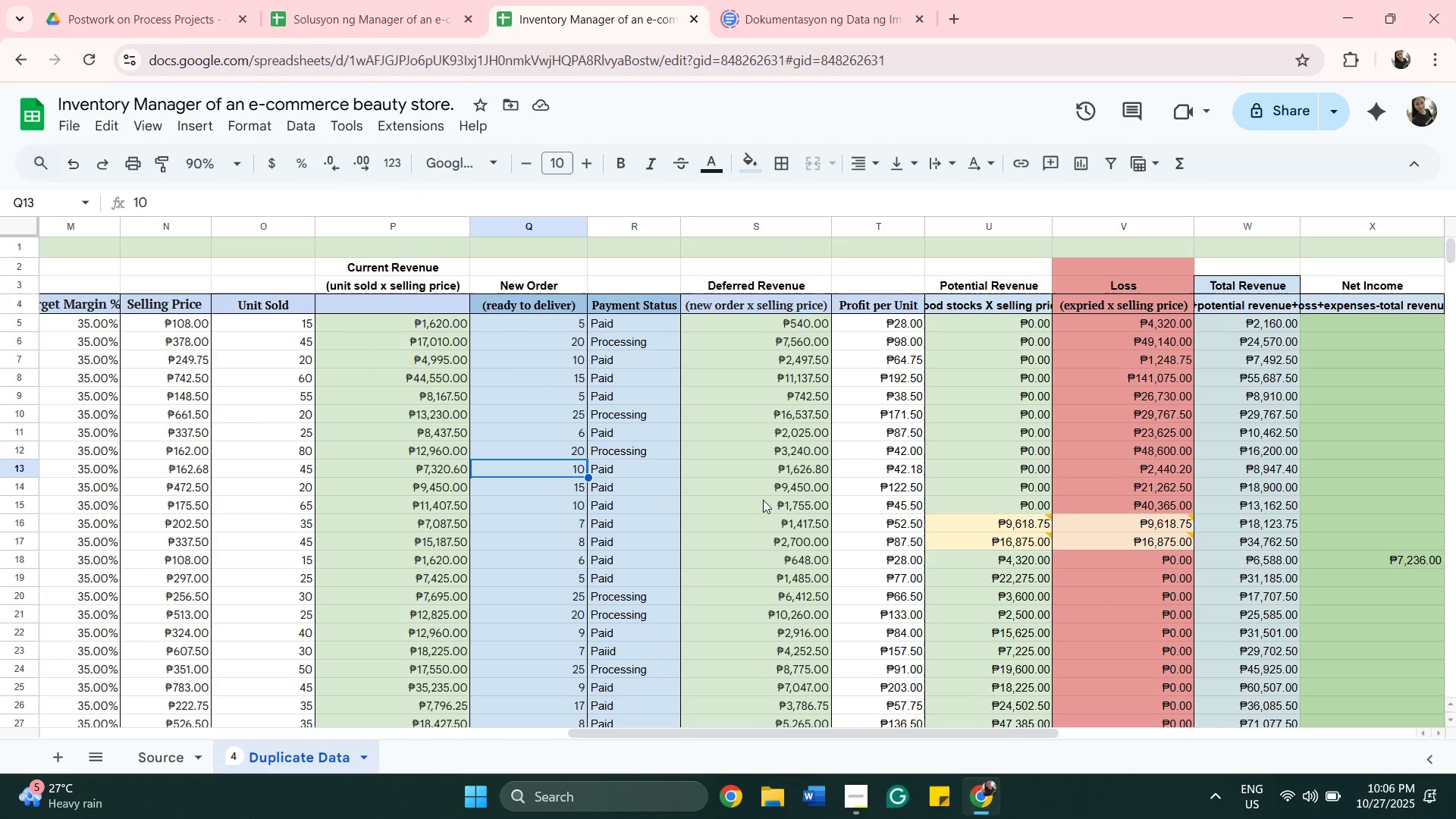 
double_click([748, 462])
 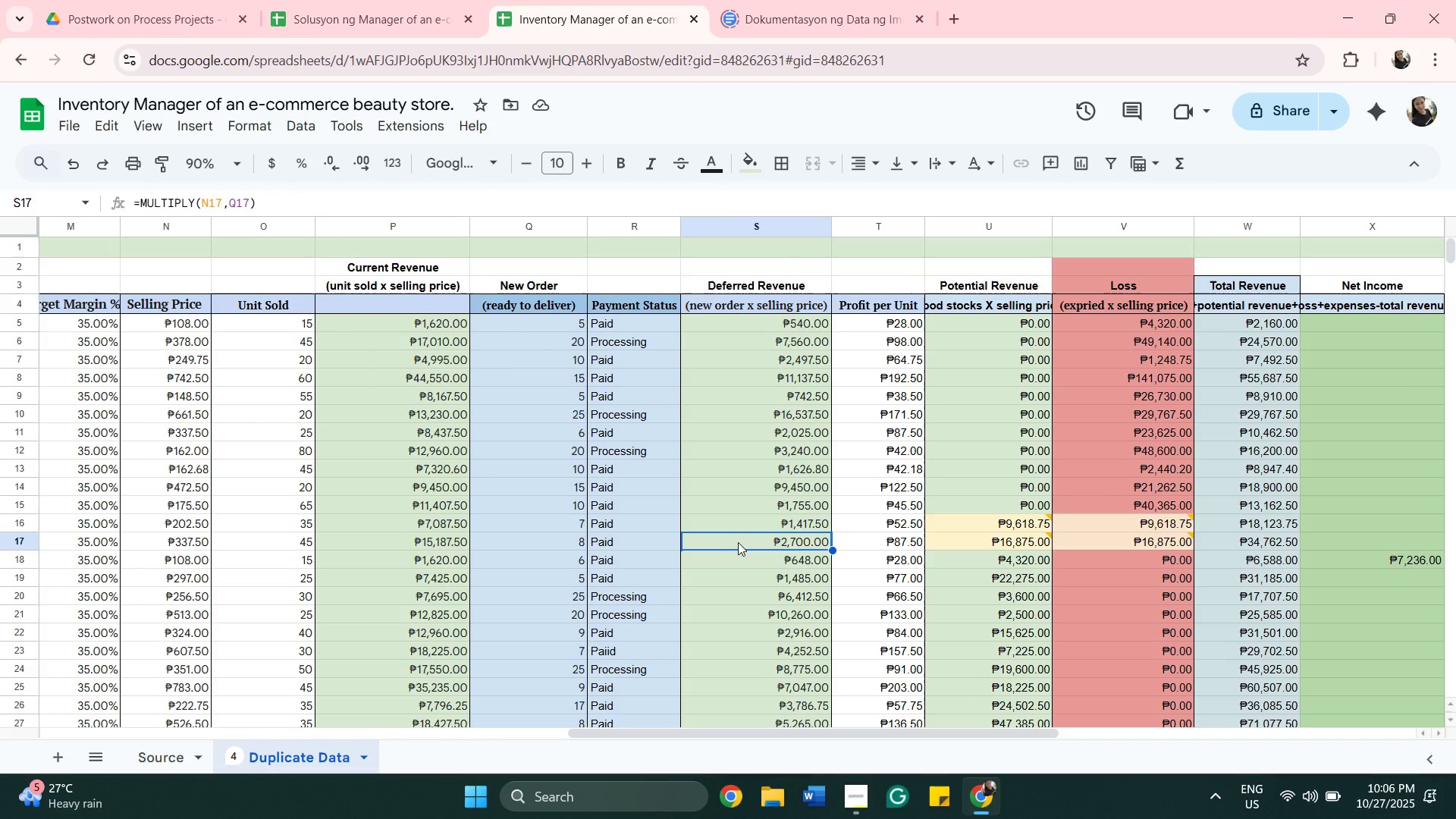 
double_click([738, 542])
 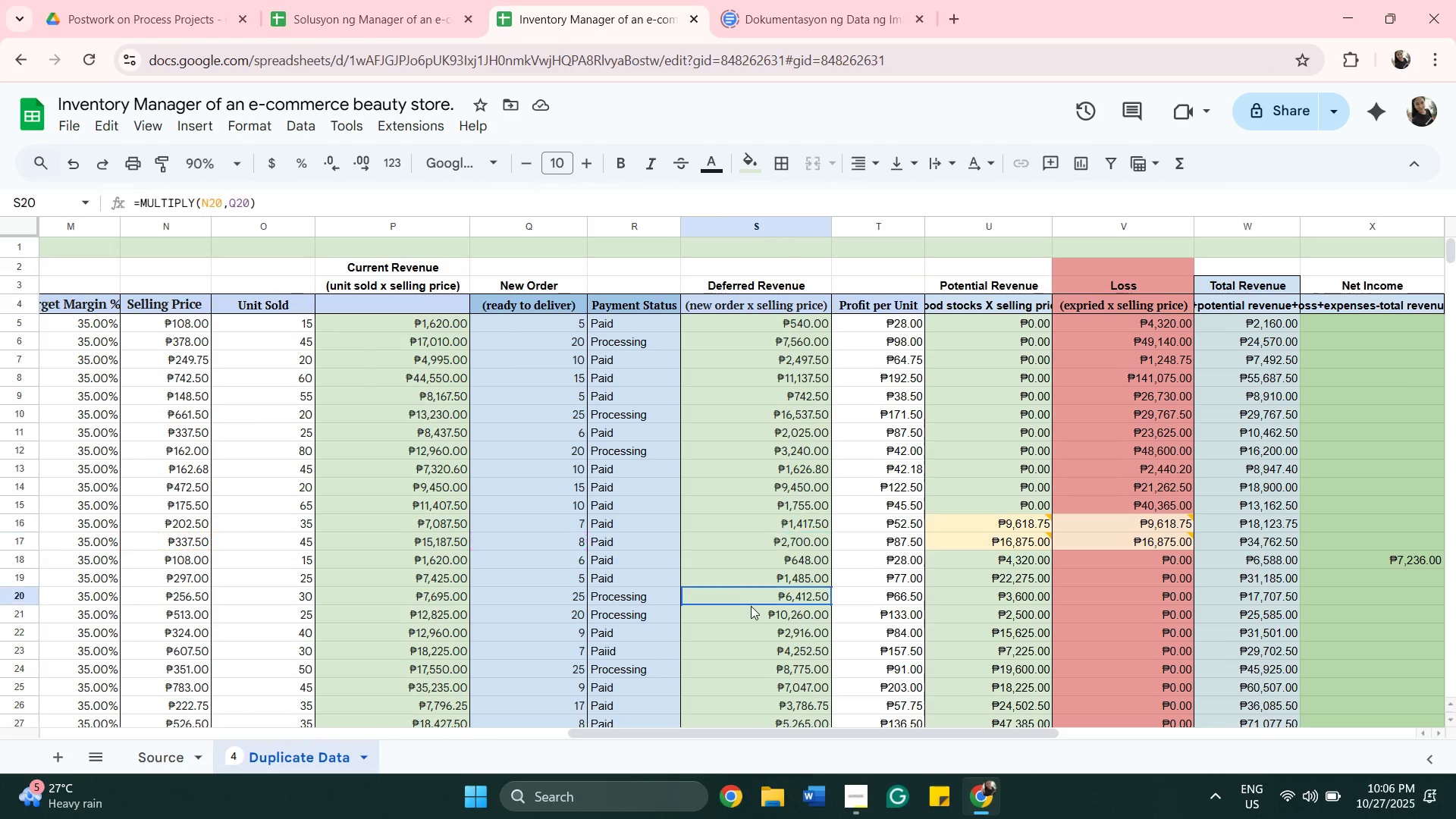 
double_click([752, 607])
 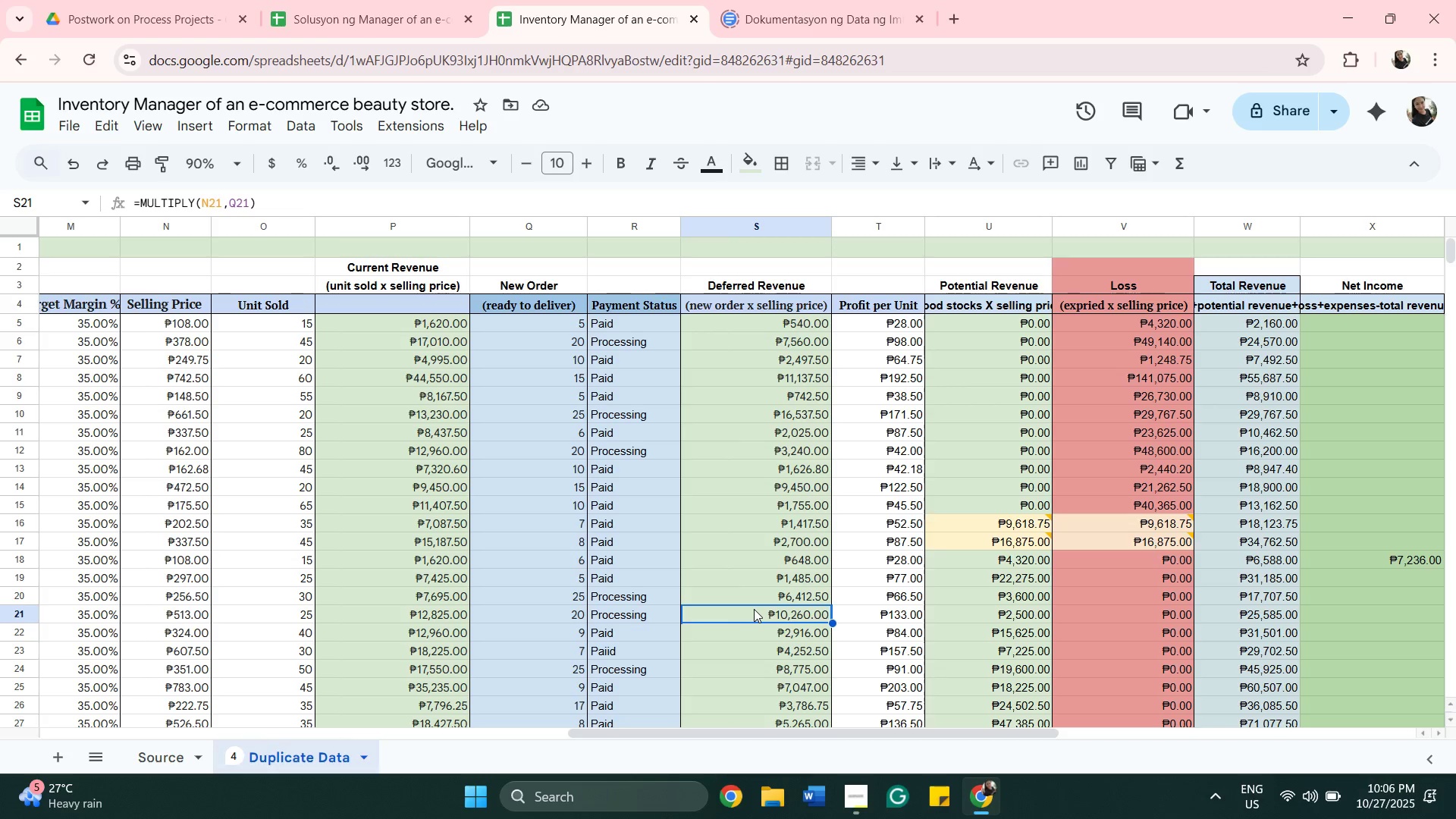 
double_click([754, 609])
 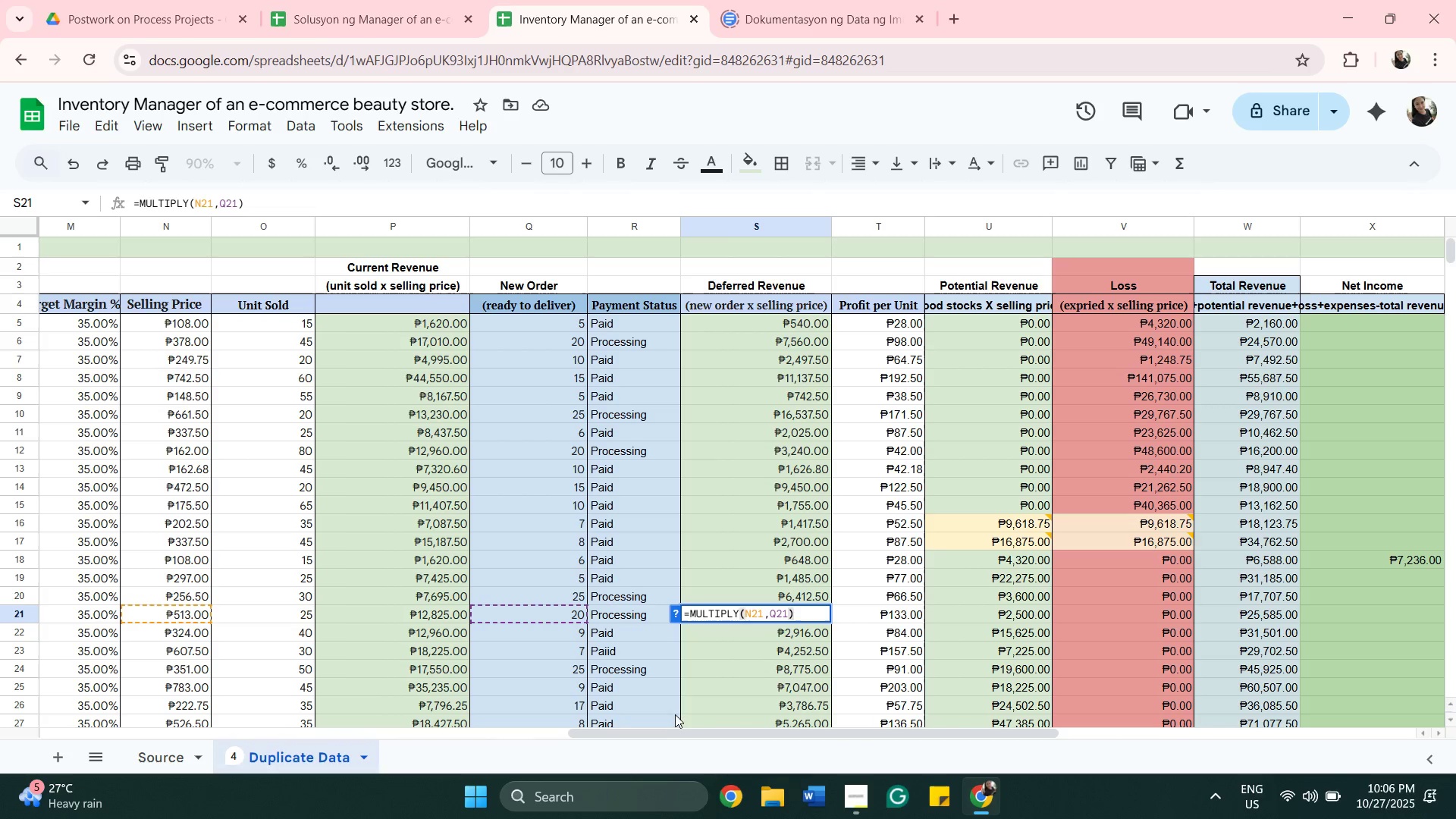 
left_click_drag(start_coordinate=[685, 731], to_coordinate=[478, 585])
 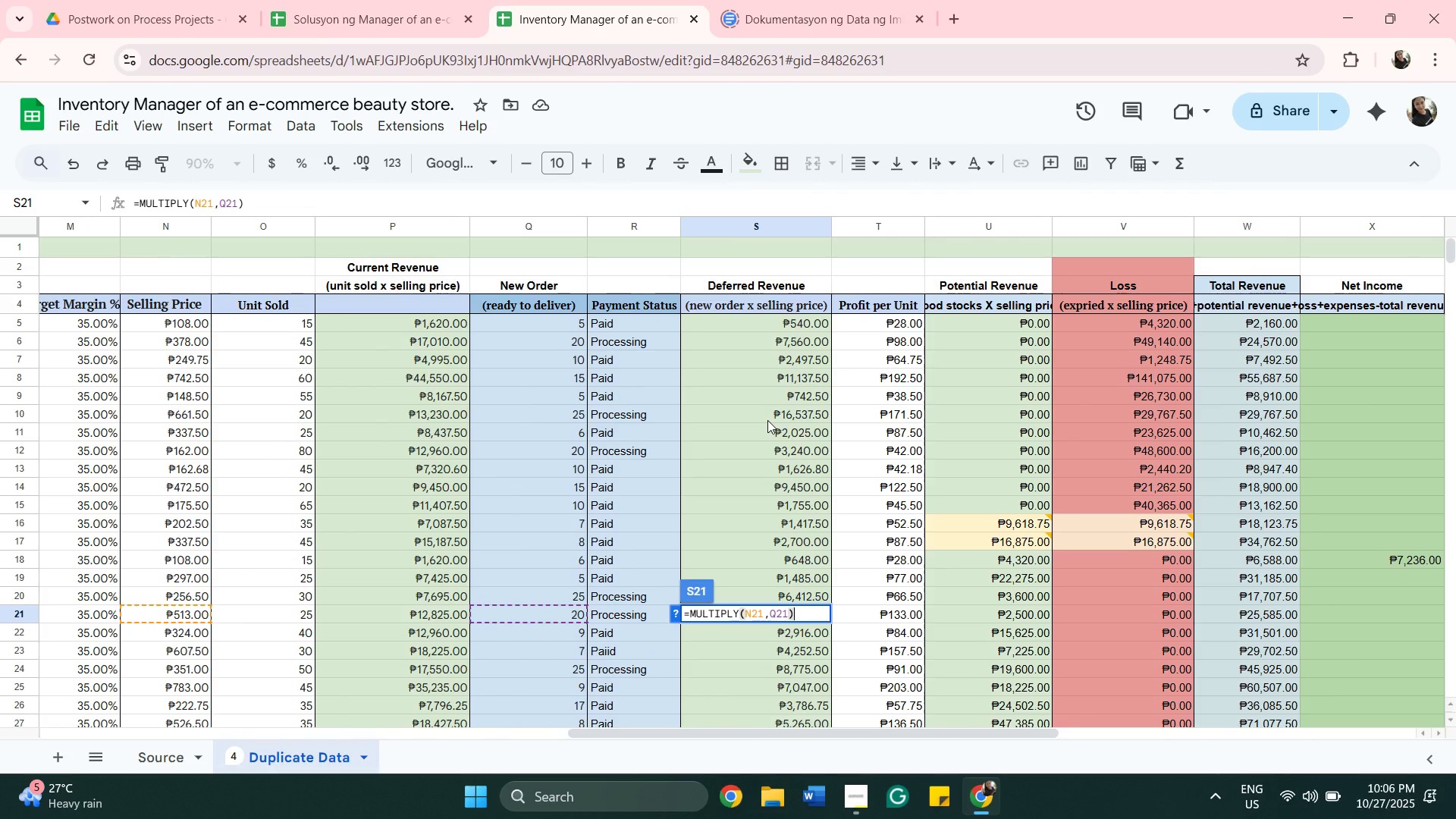 
left_click([767, 420])
 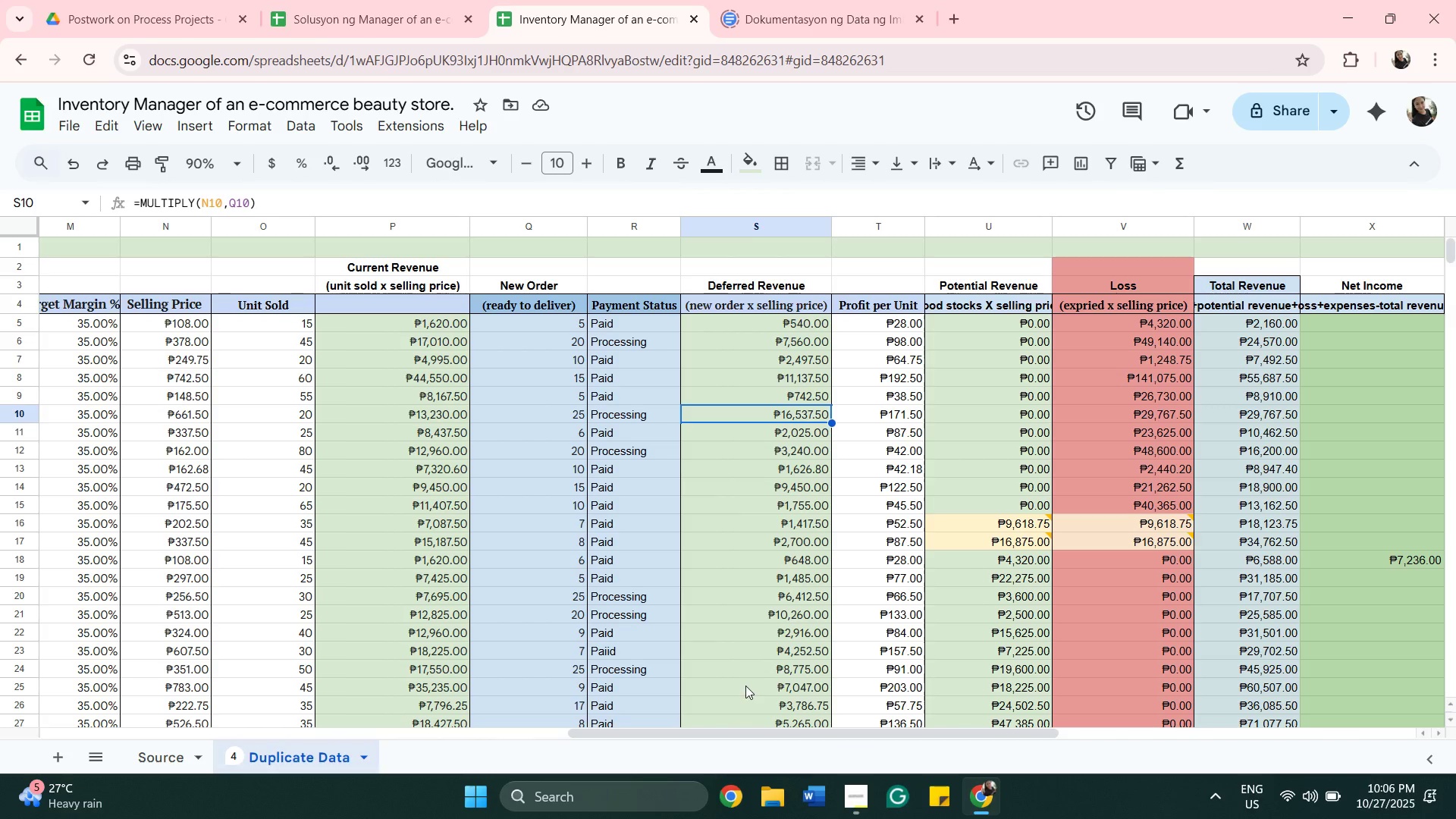 
wait(9.35)
 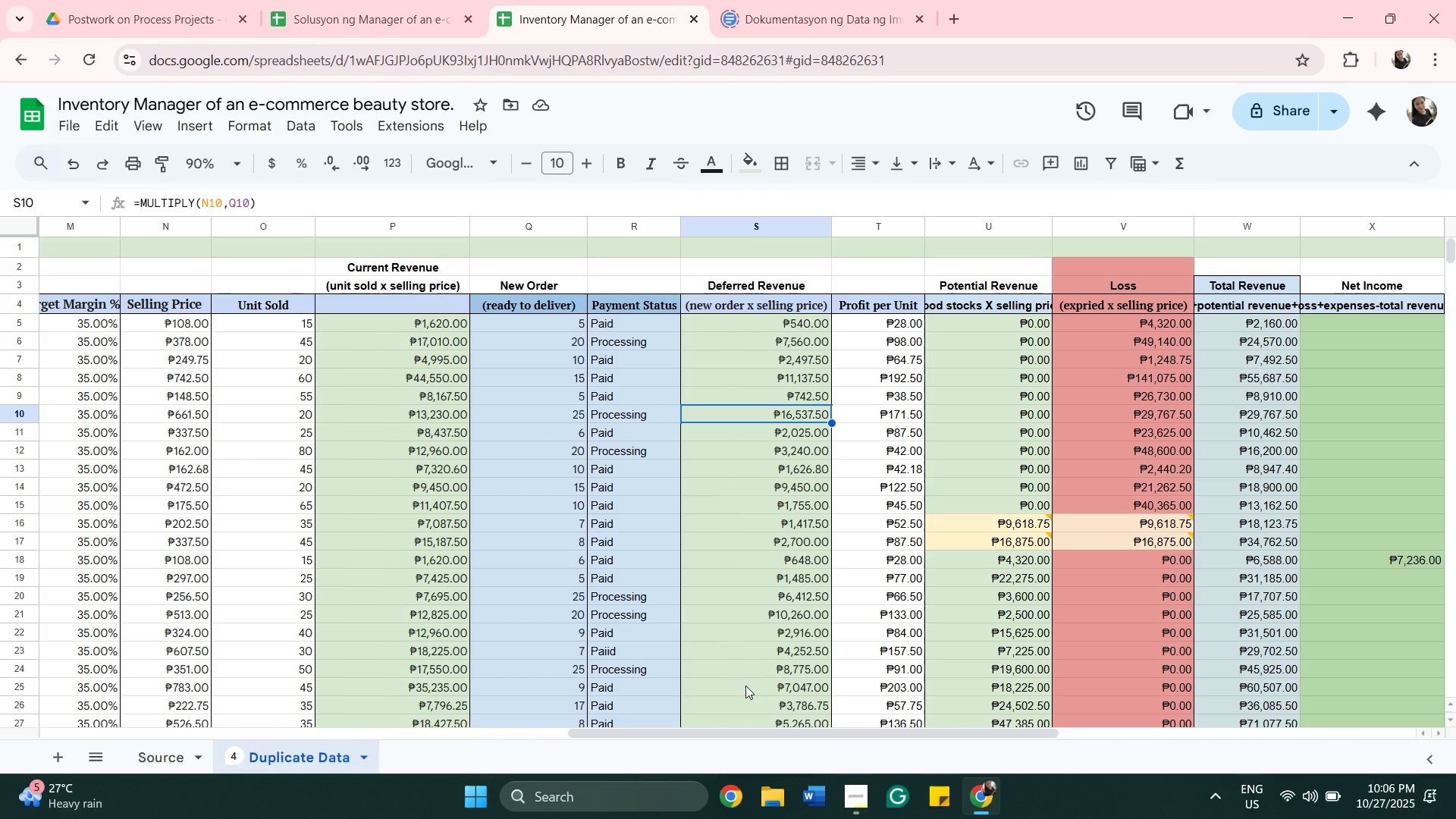 
left_click_drag(start_coordinate=[802, 730], to_coordinate=[810, 727])
 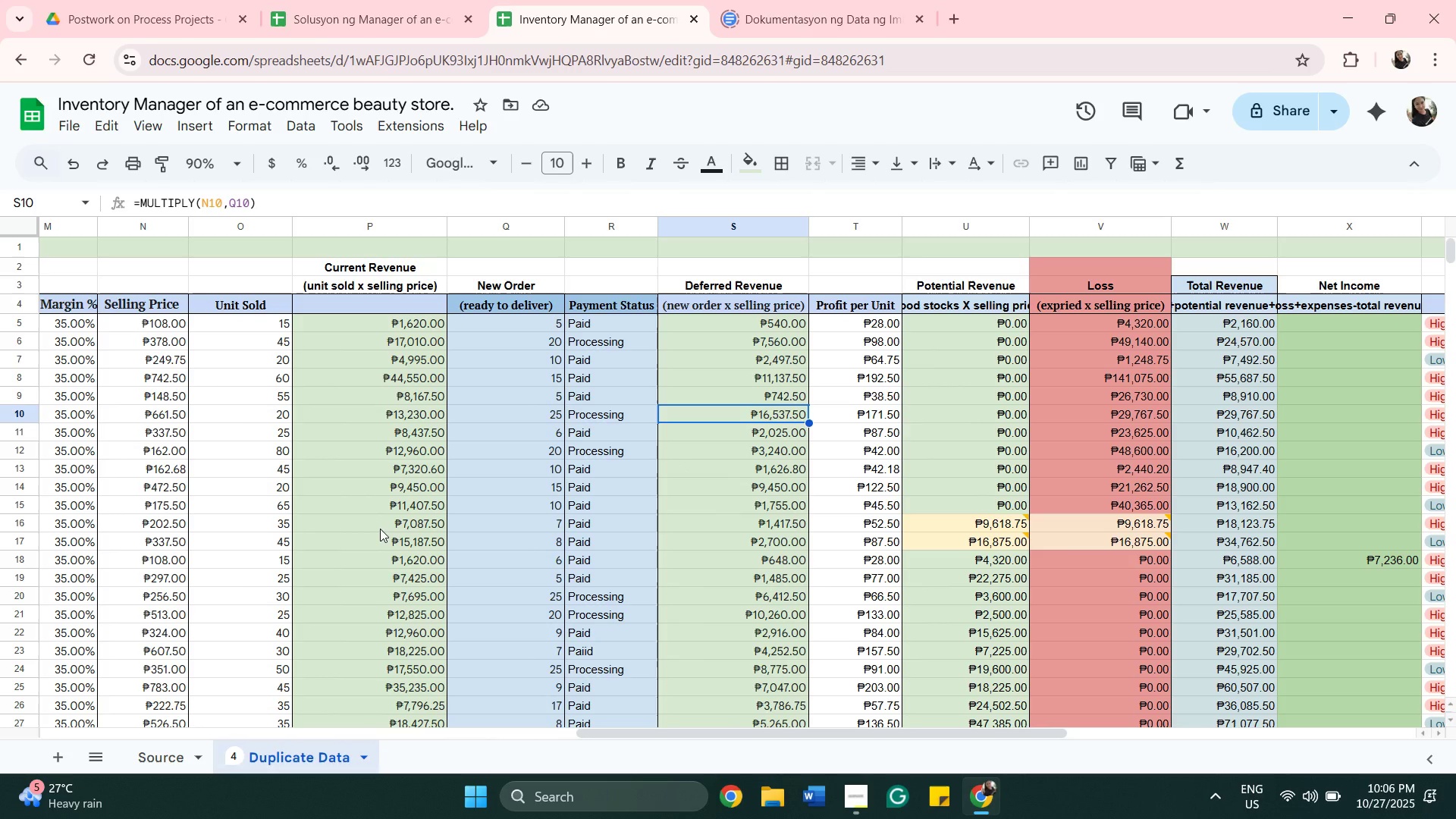 
double_click([380, 529])
 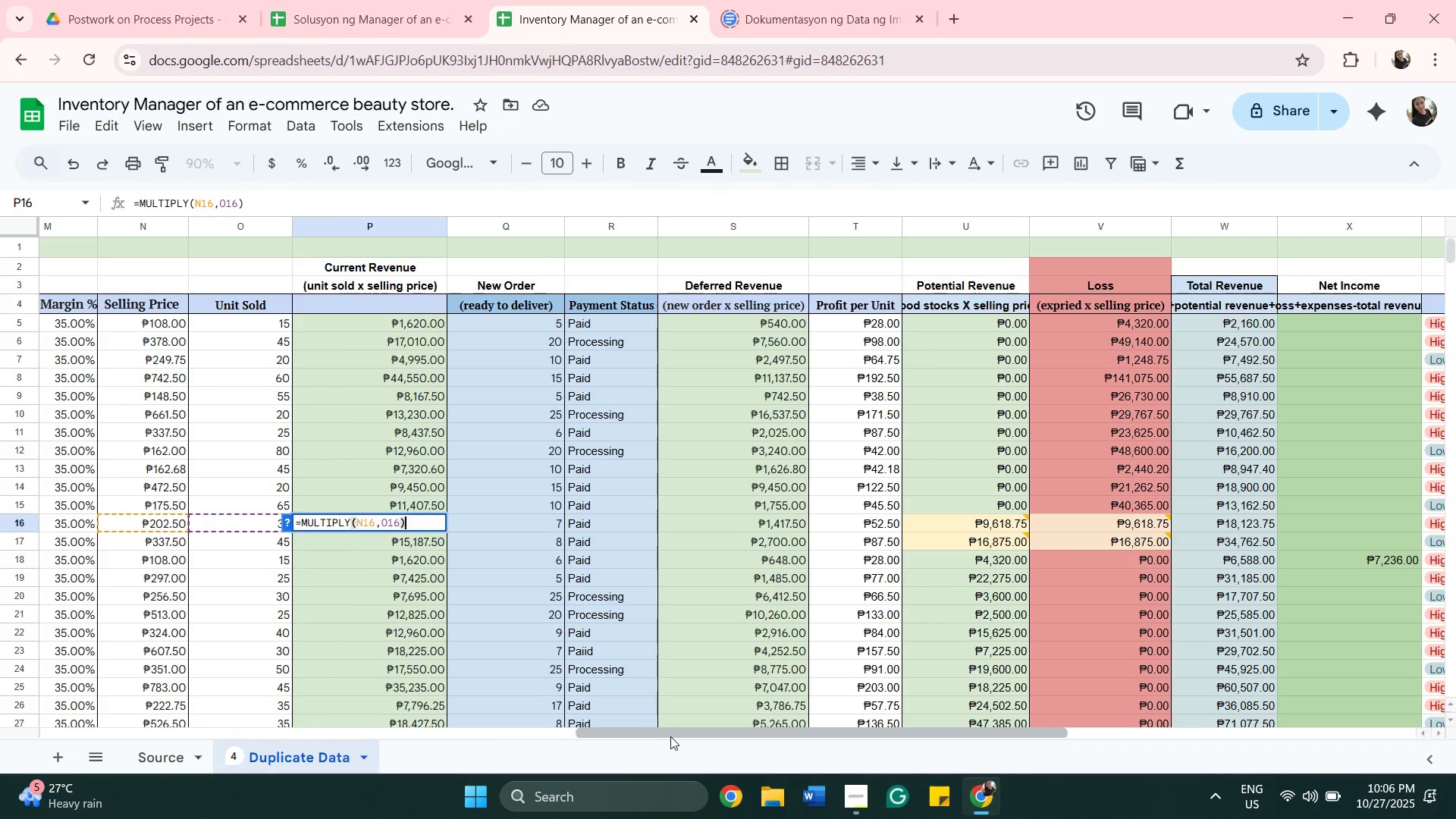 
wait(5.75)
 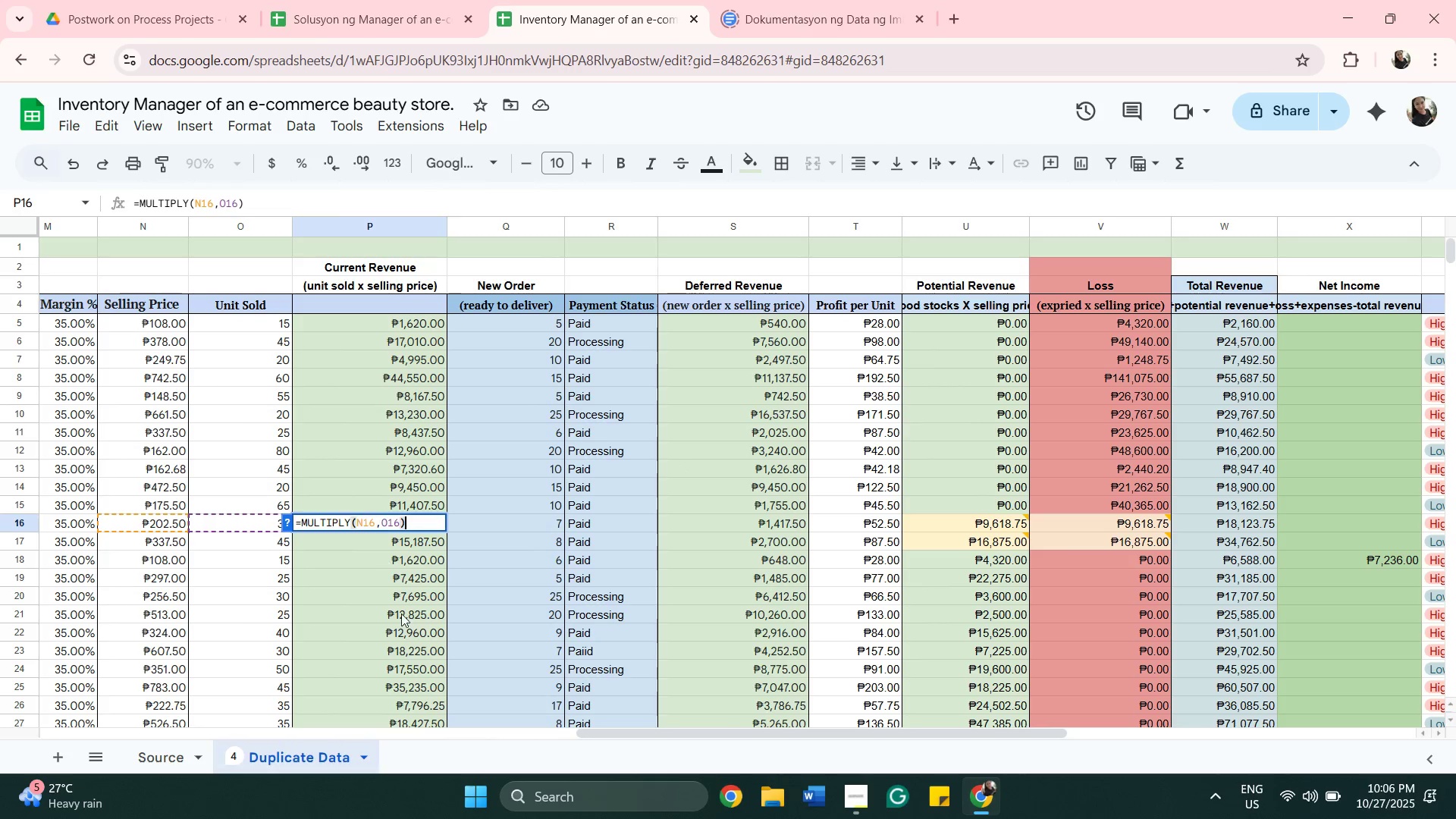 
left_click_drag(start_coordinate=[680, 733], to_coordinate=[474, 721])
 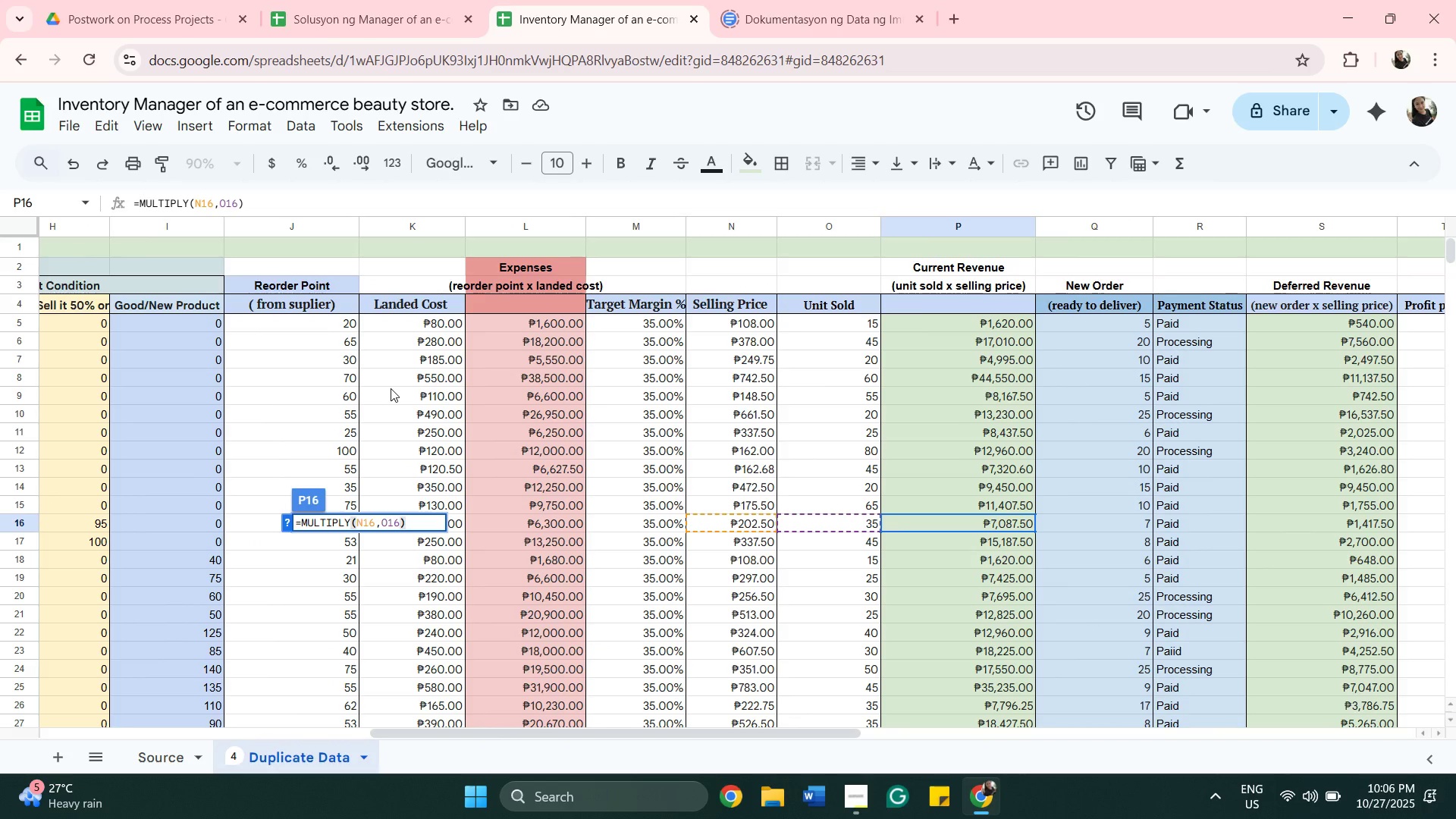 
left_click([249, 367])
 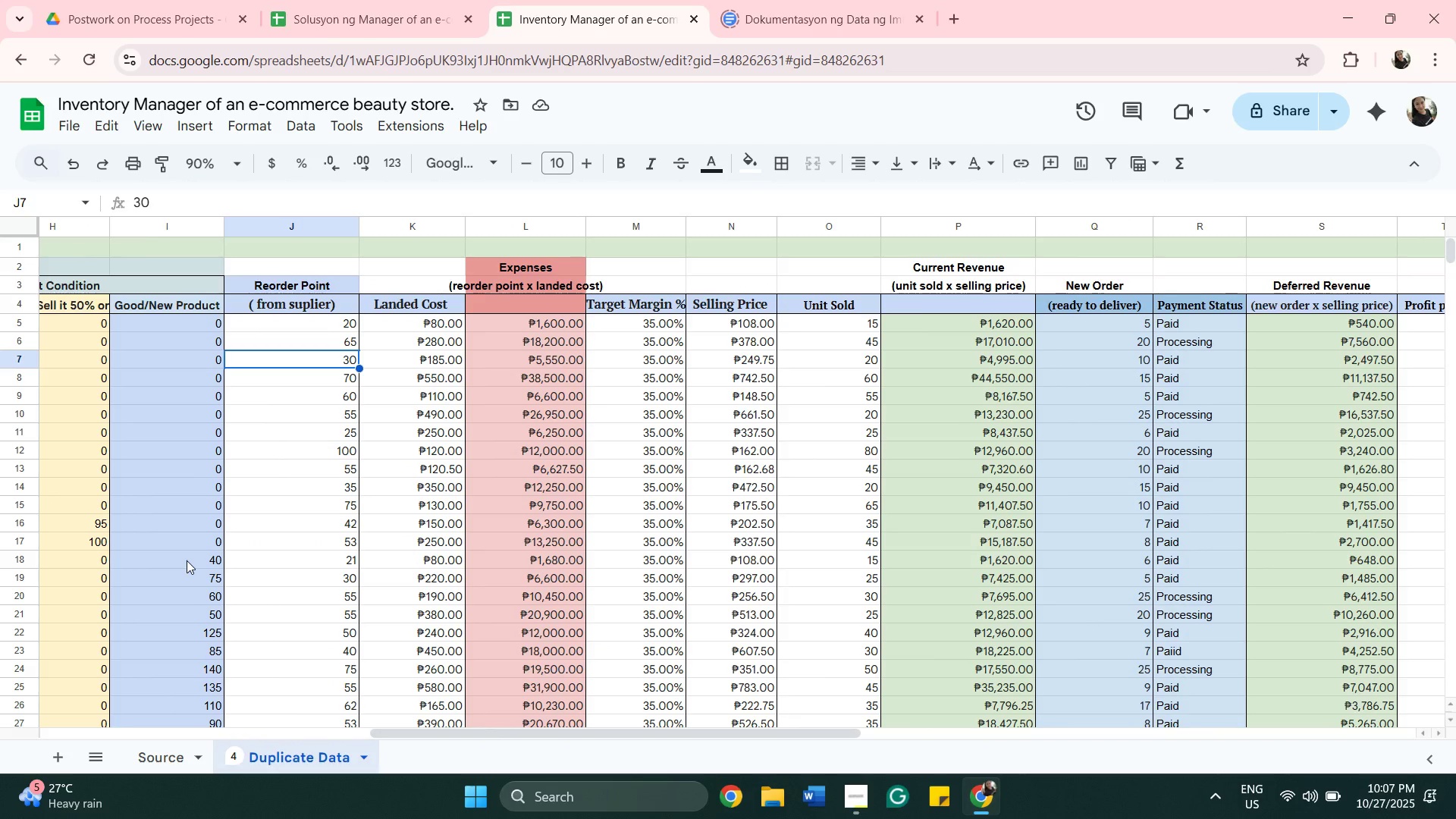 
left_click([187, 560])
 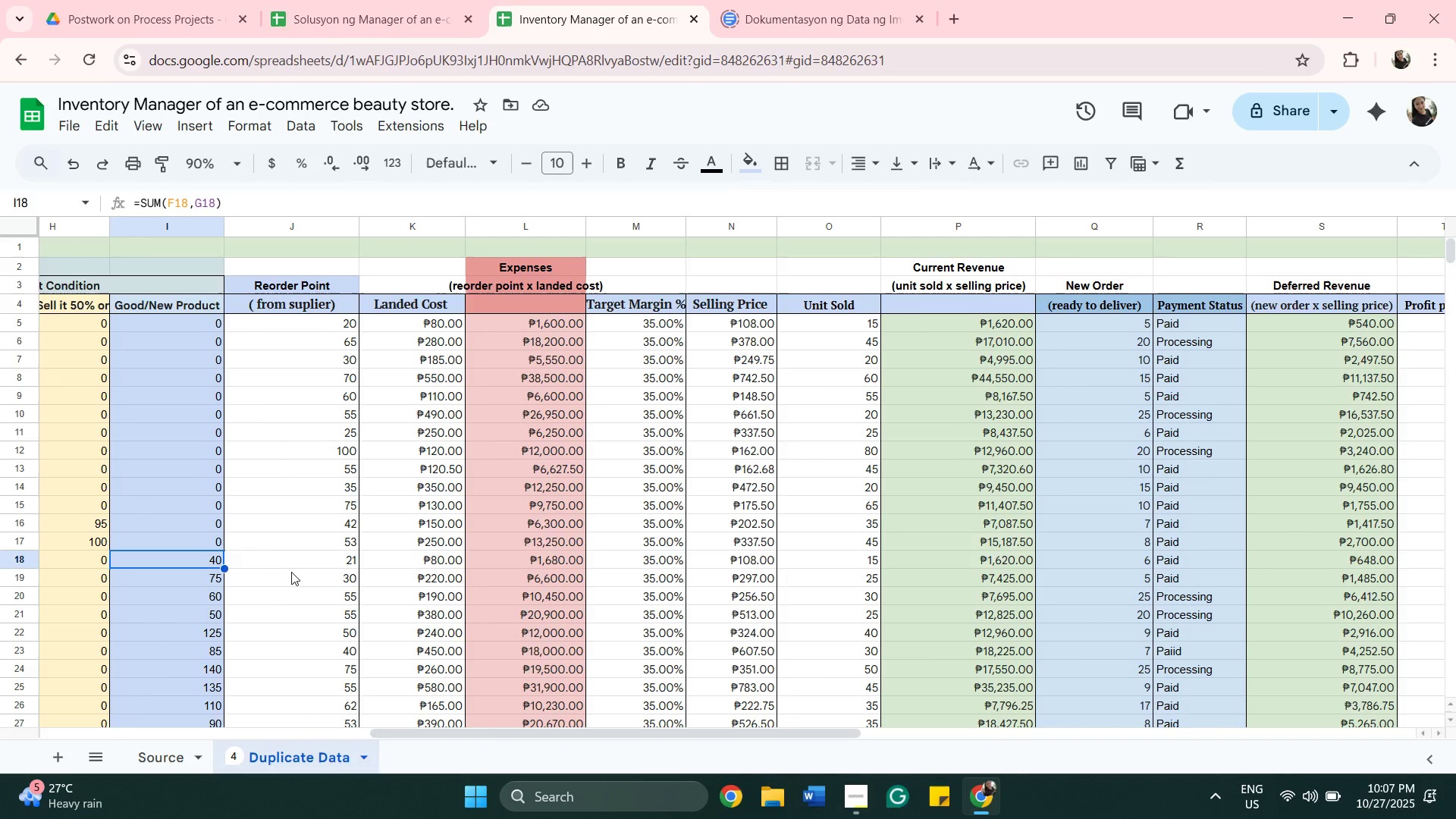 
left_click([321, 560])
 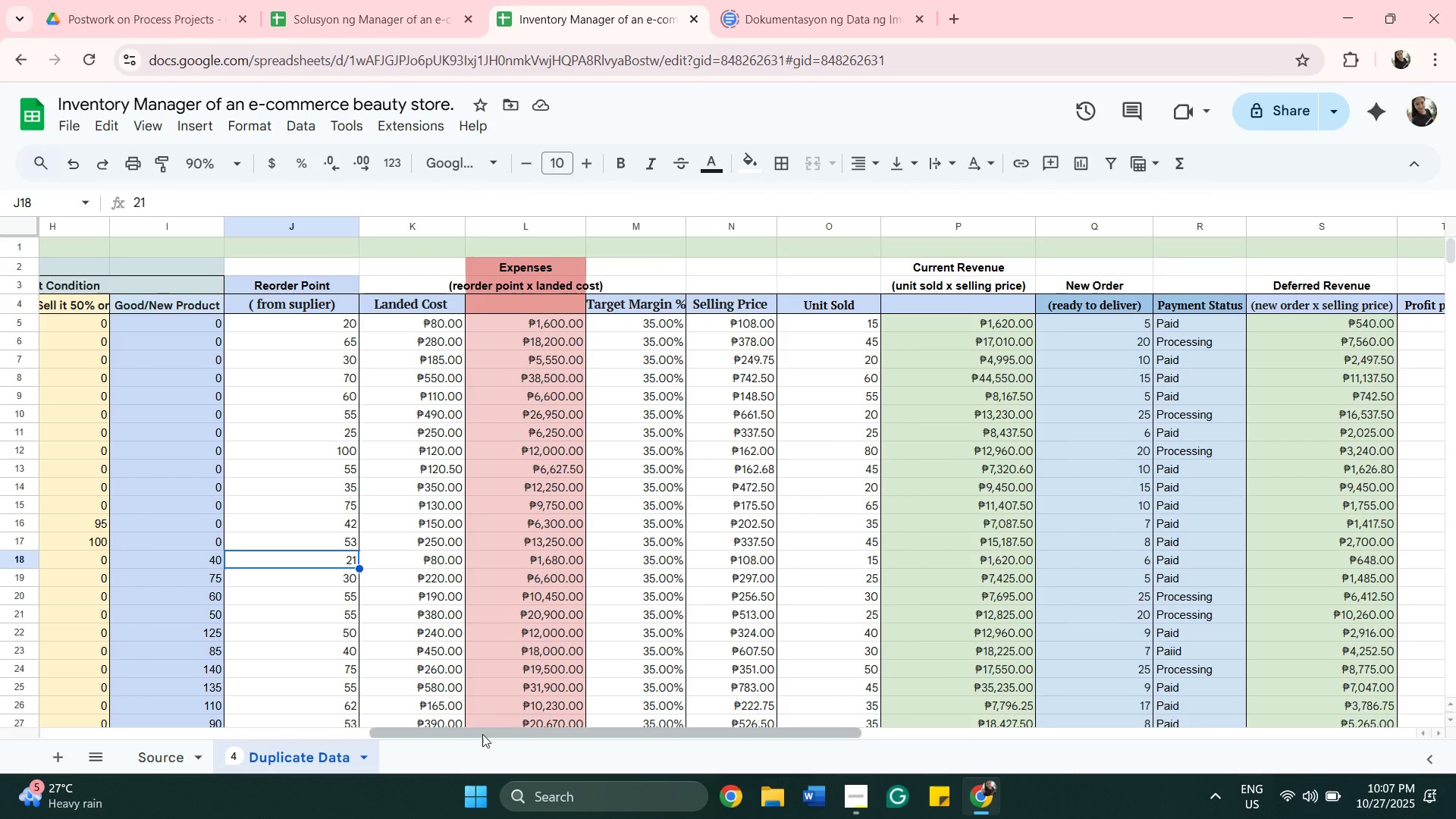 
left_click_drag(start_coordinate=[482, 734], to_coordinate=[527, 726])
 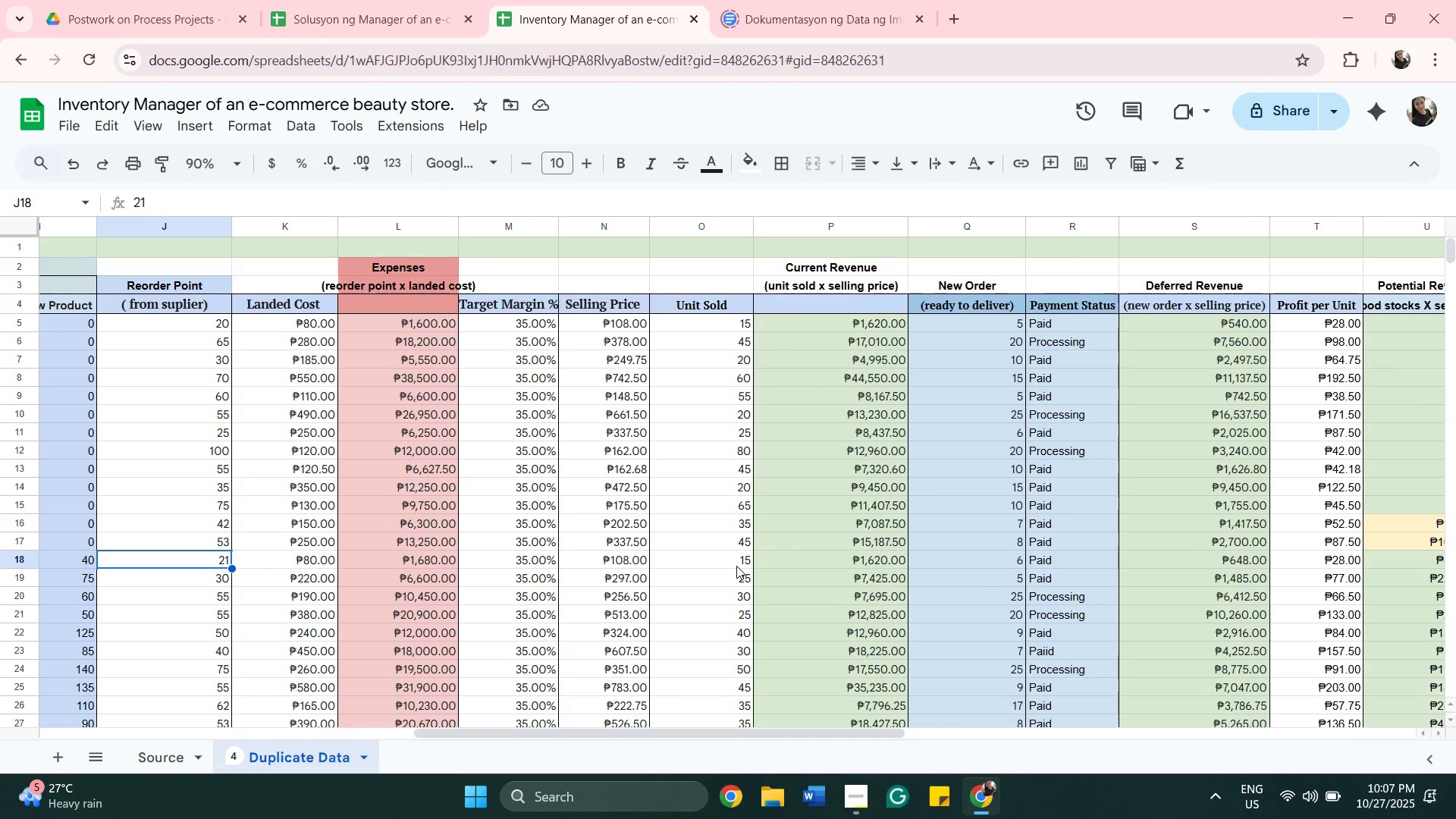 
left_click([733, 561])
 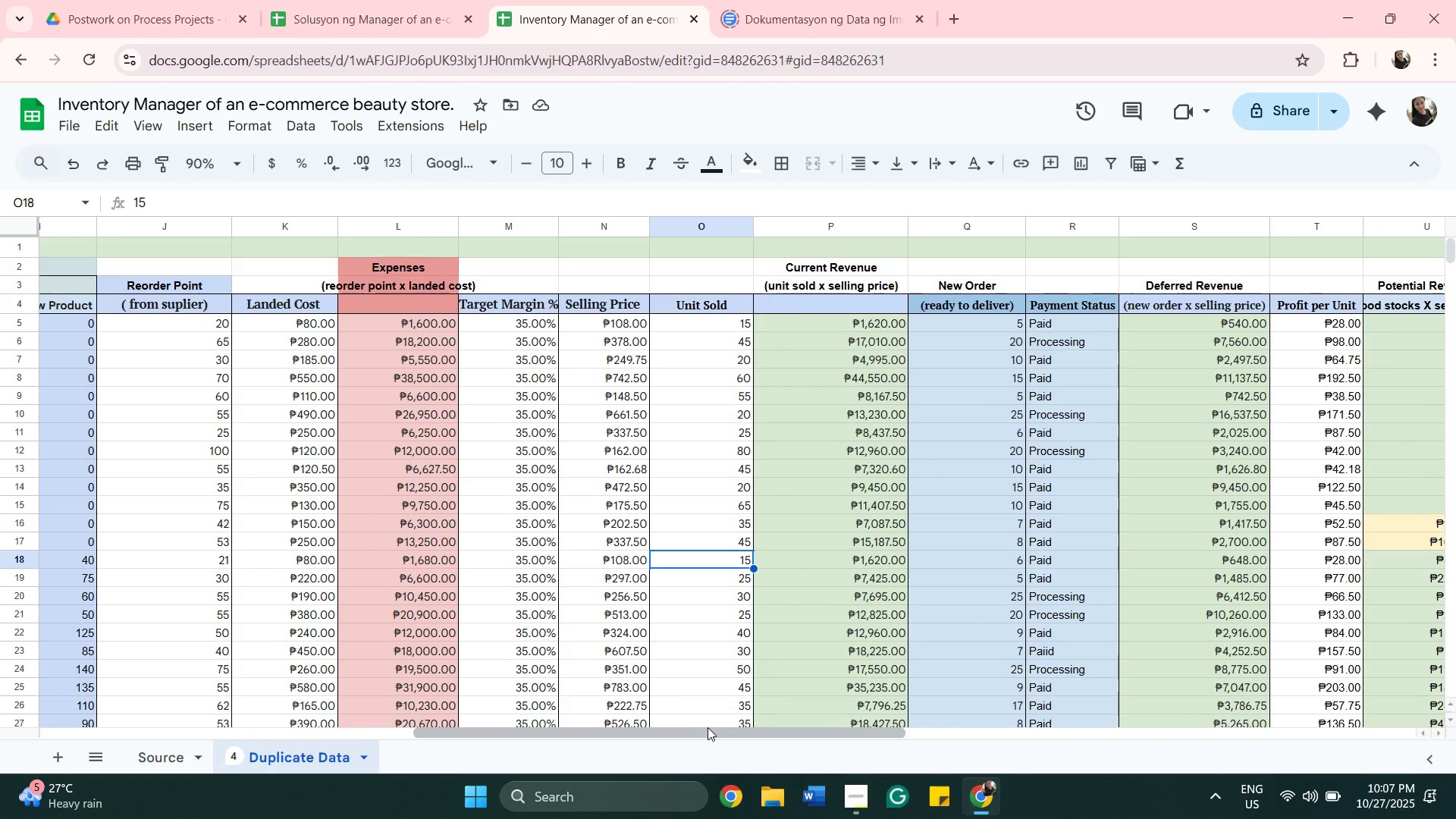 
left_click_drag(start_coordinate=[714, 728], to_coordinate=[867, 736])
 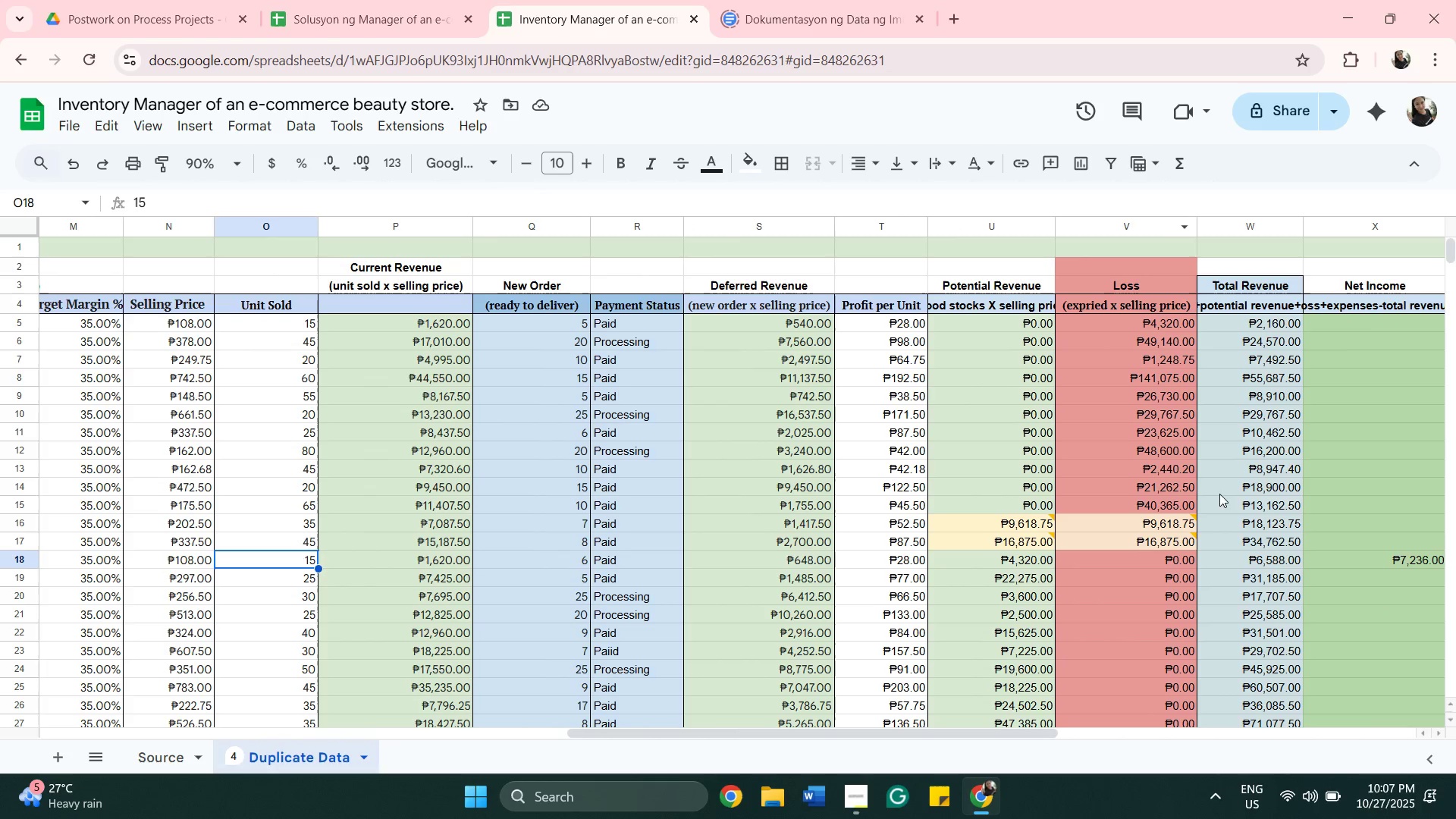 
wait(9.88)
 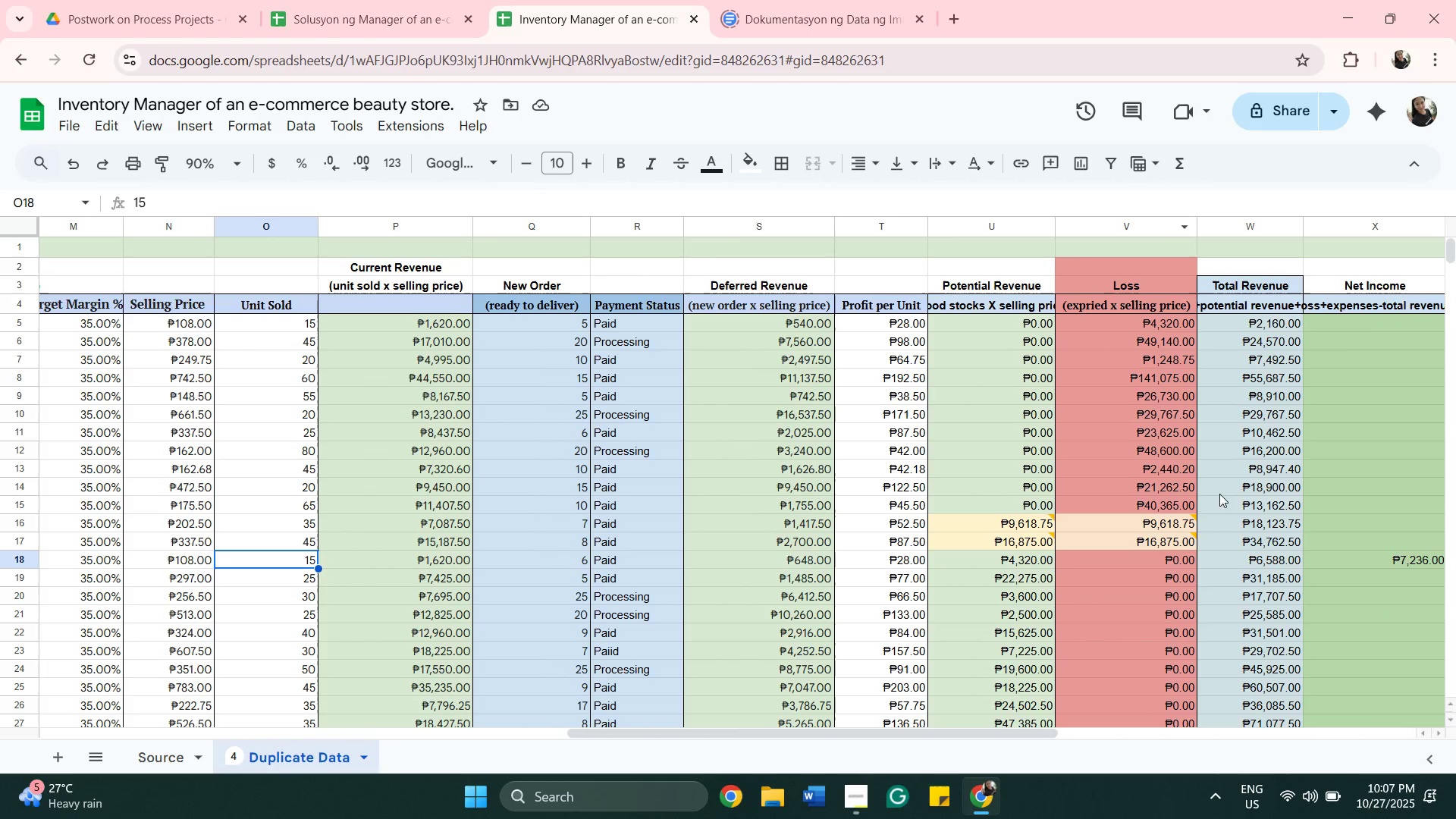 
left_click([551, 558])
 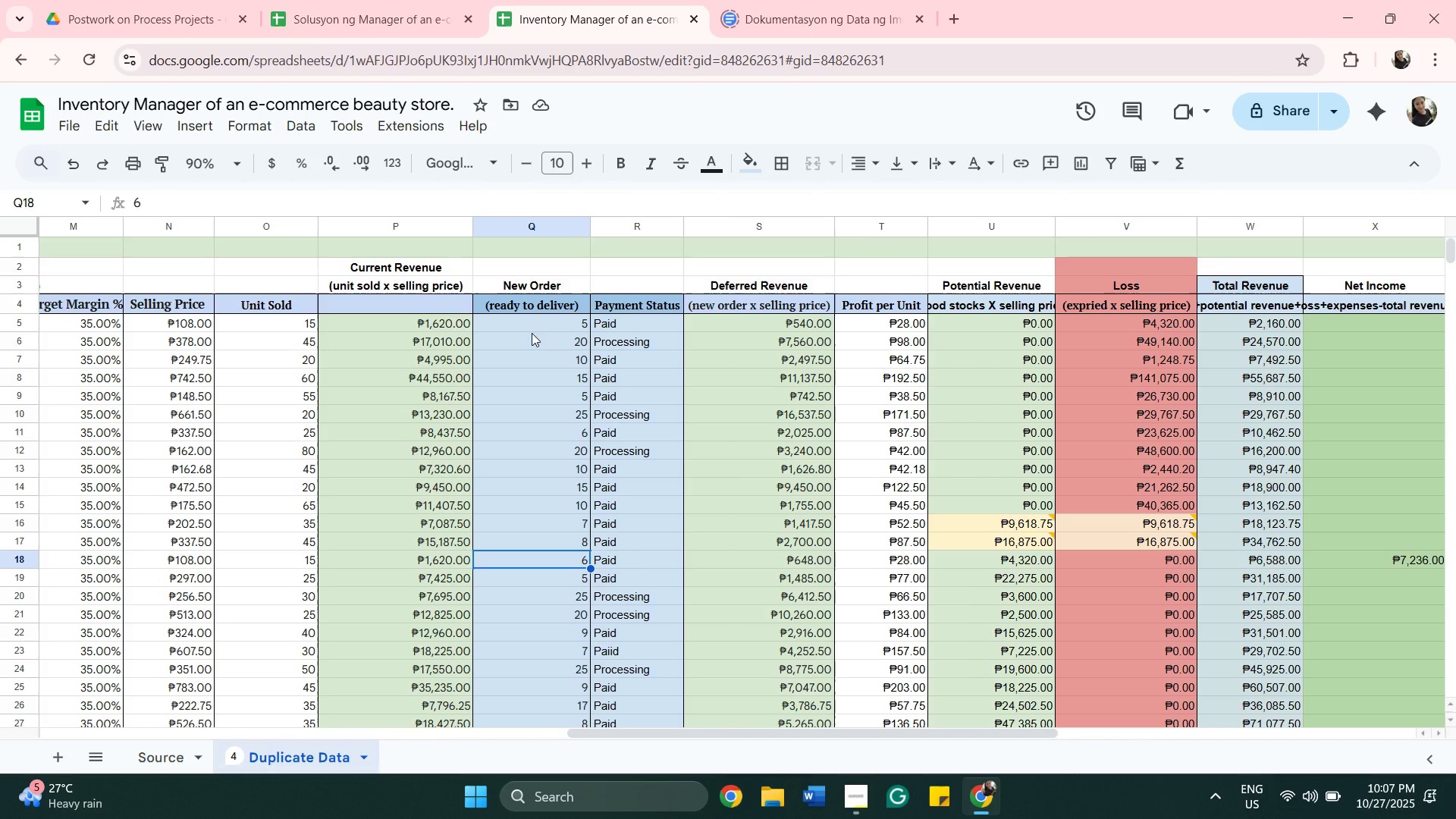 
scroll: coordinate [557, 413], scroll_direction: down, amount: 9.0
 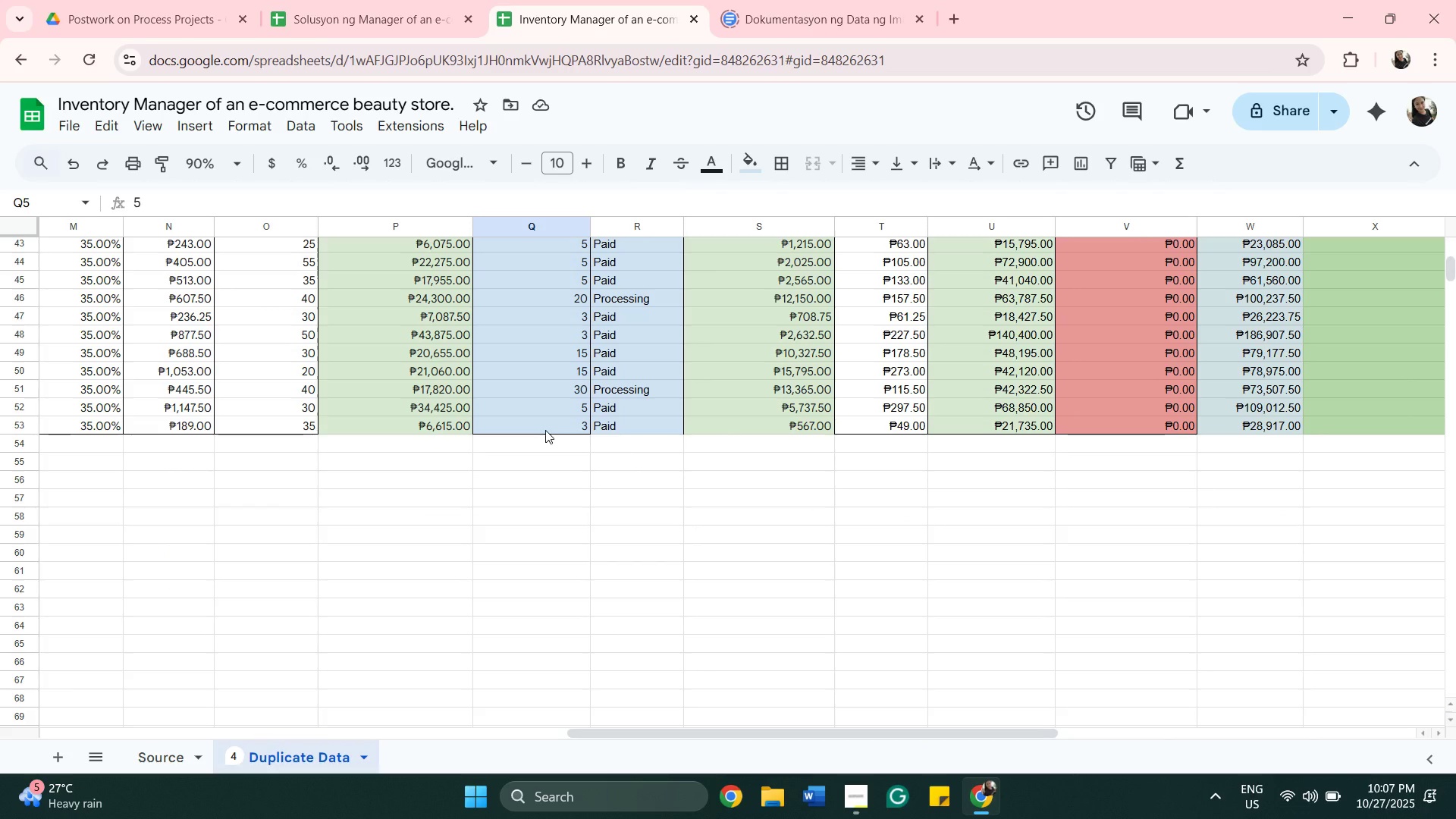 
hold_key(key=ShiftLeft, duration=0.67)
left_click([545, 430])
 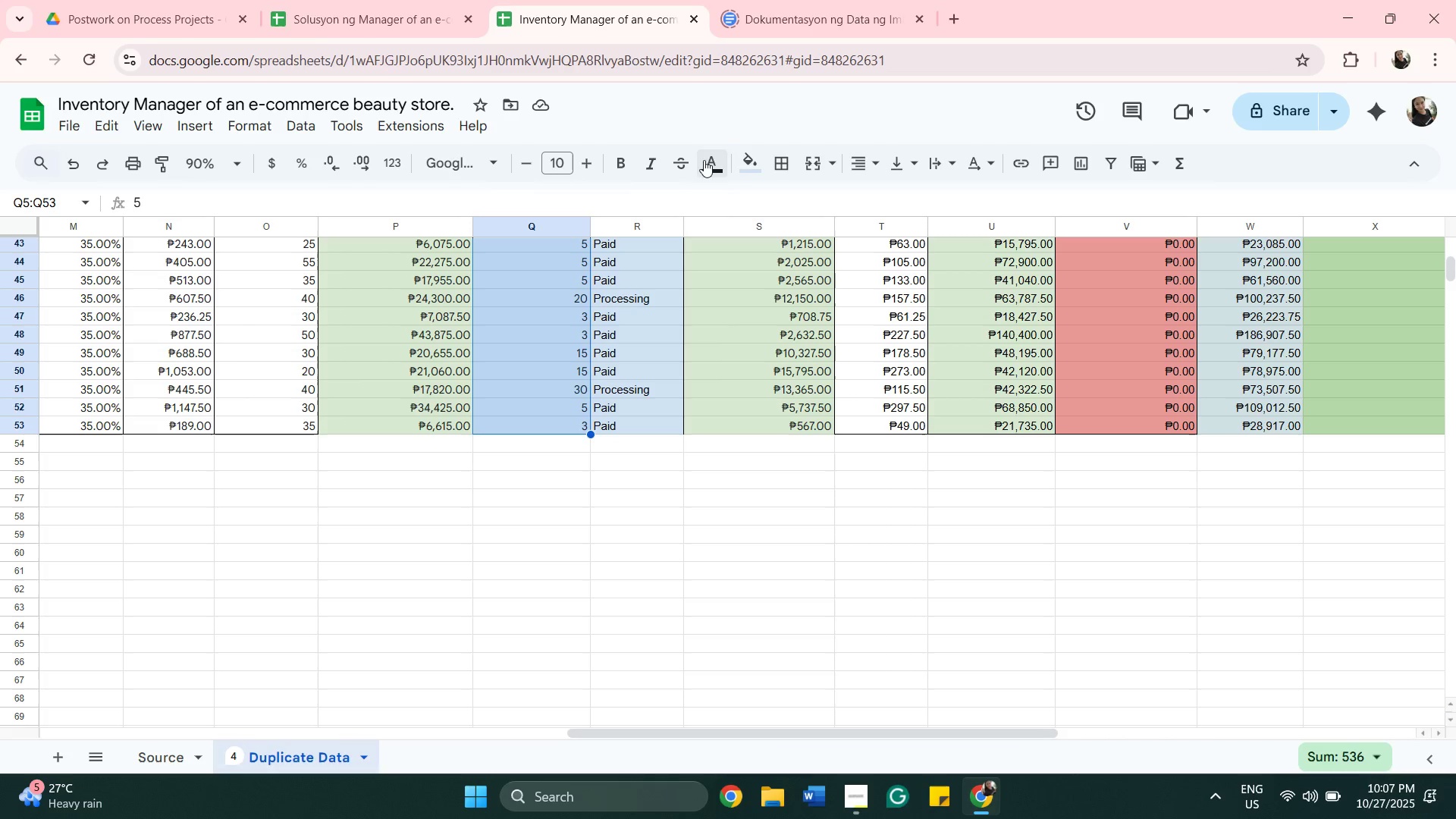 
left_click([745, 160])
 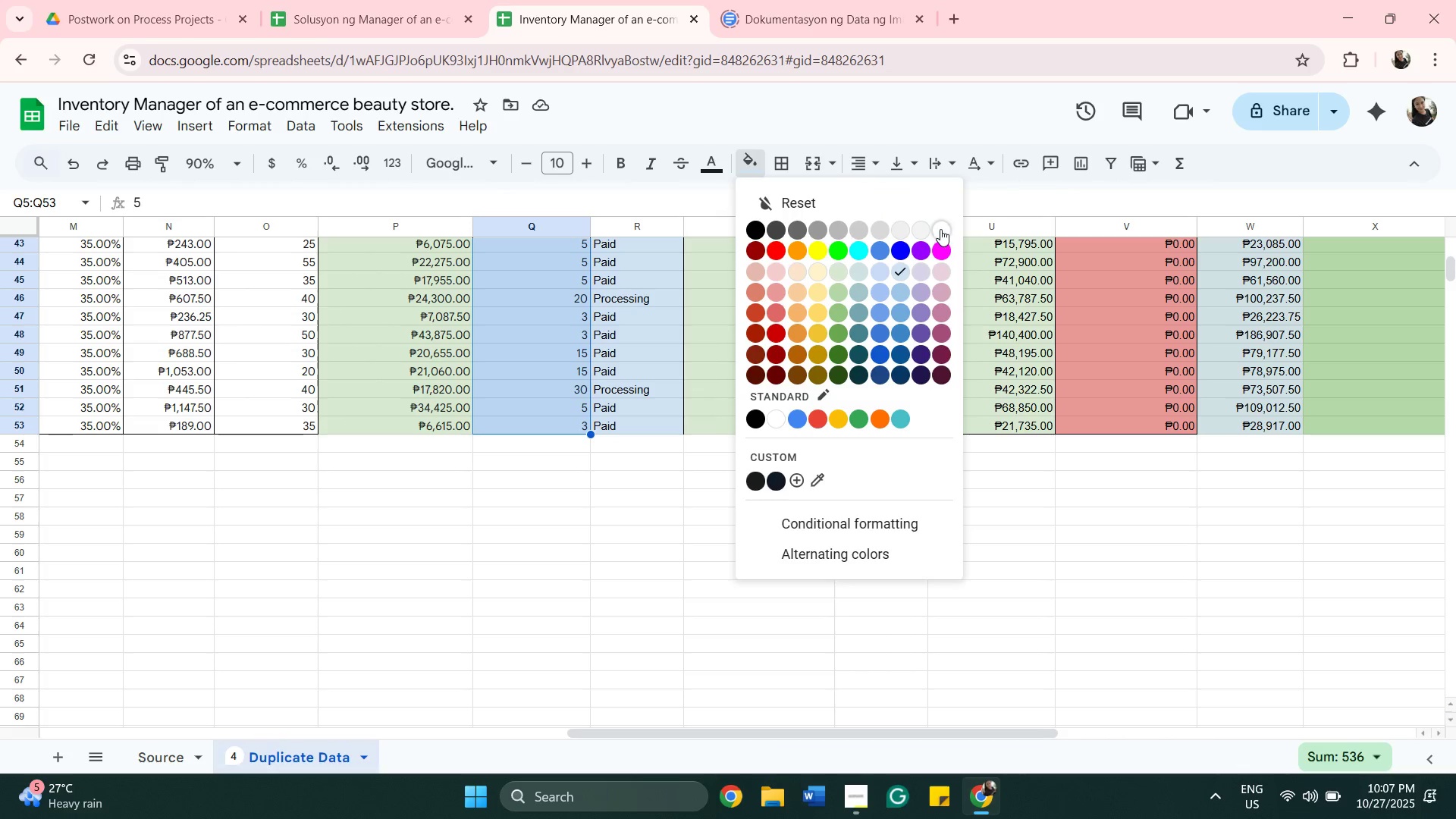 
left_click([940, 229])
 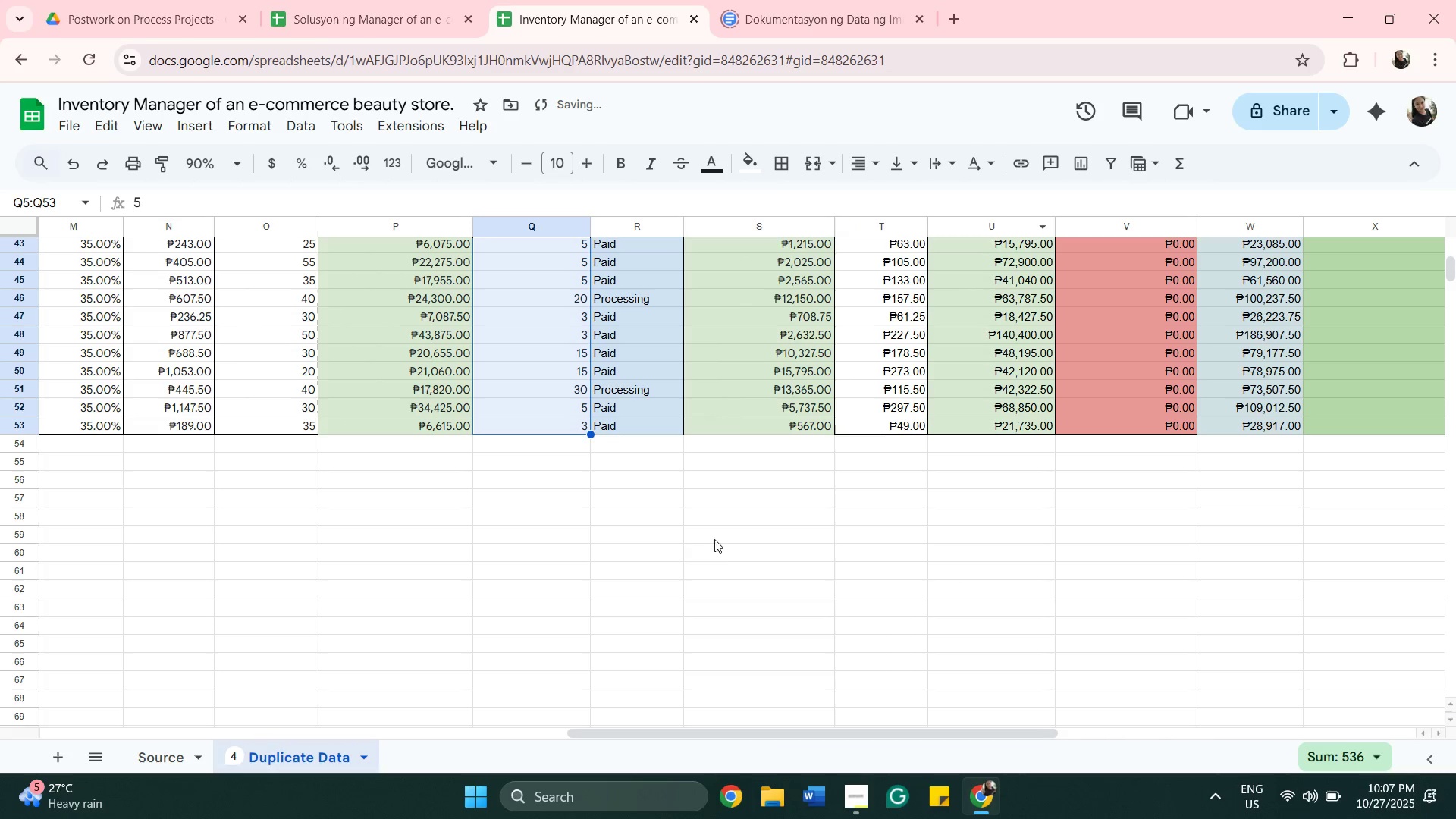 
scroll: coordinate [453, 670], scroll_direction: up, amount: 4.0
 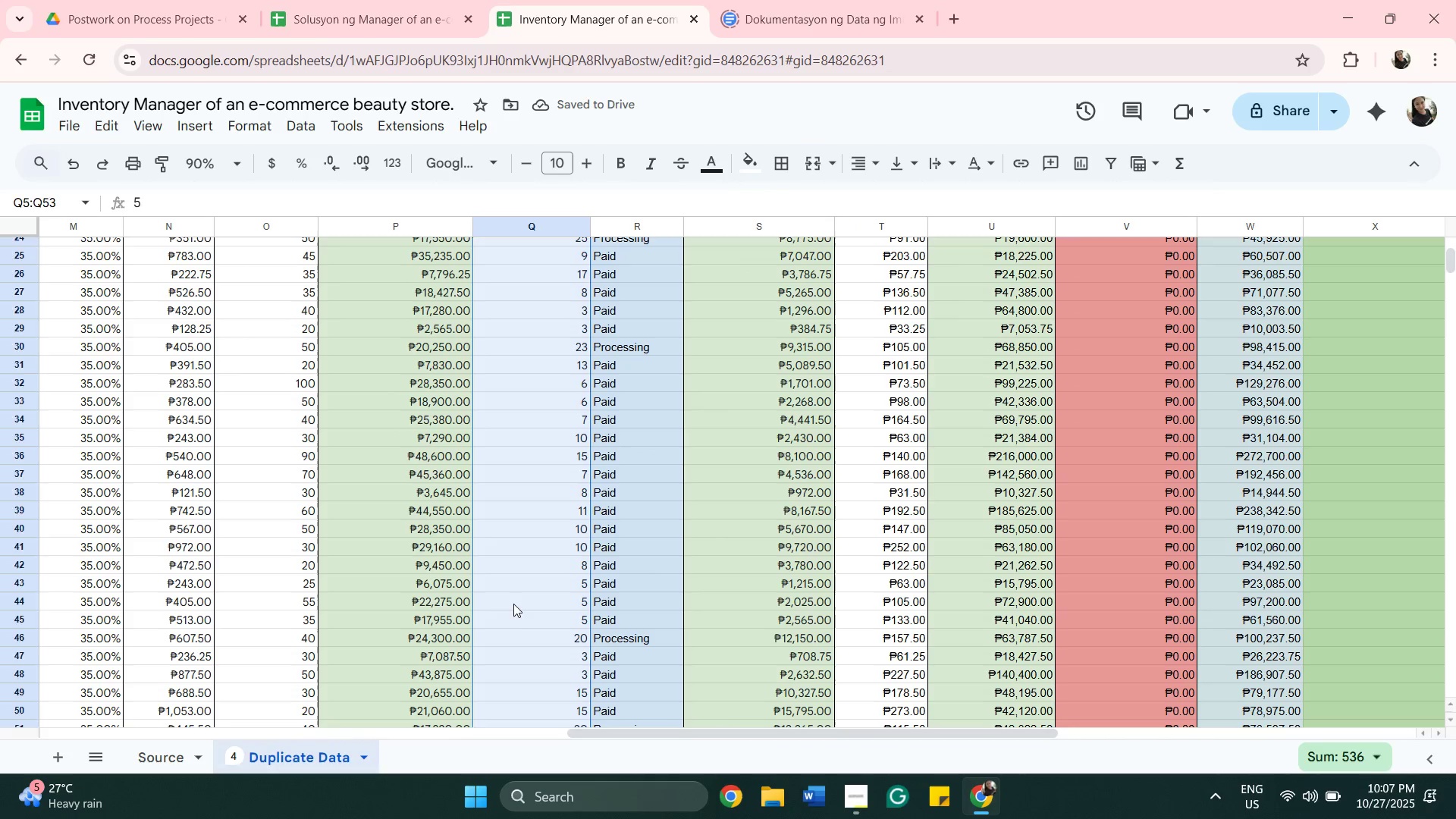 
left_click([513, 604])
 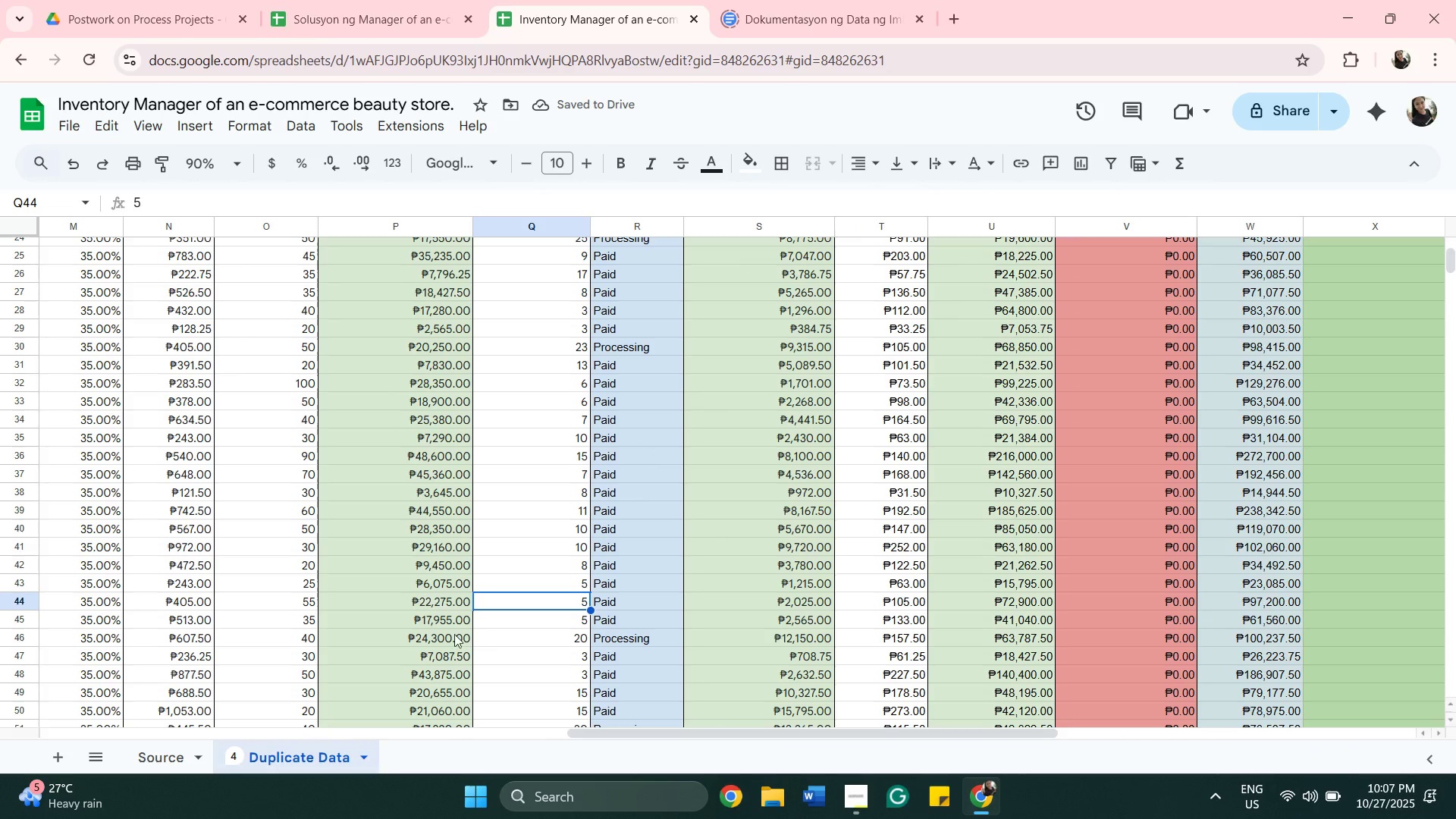 
scroll: coordinate [450, 566], scroll_direction: up, amount: 7.0
 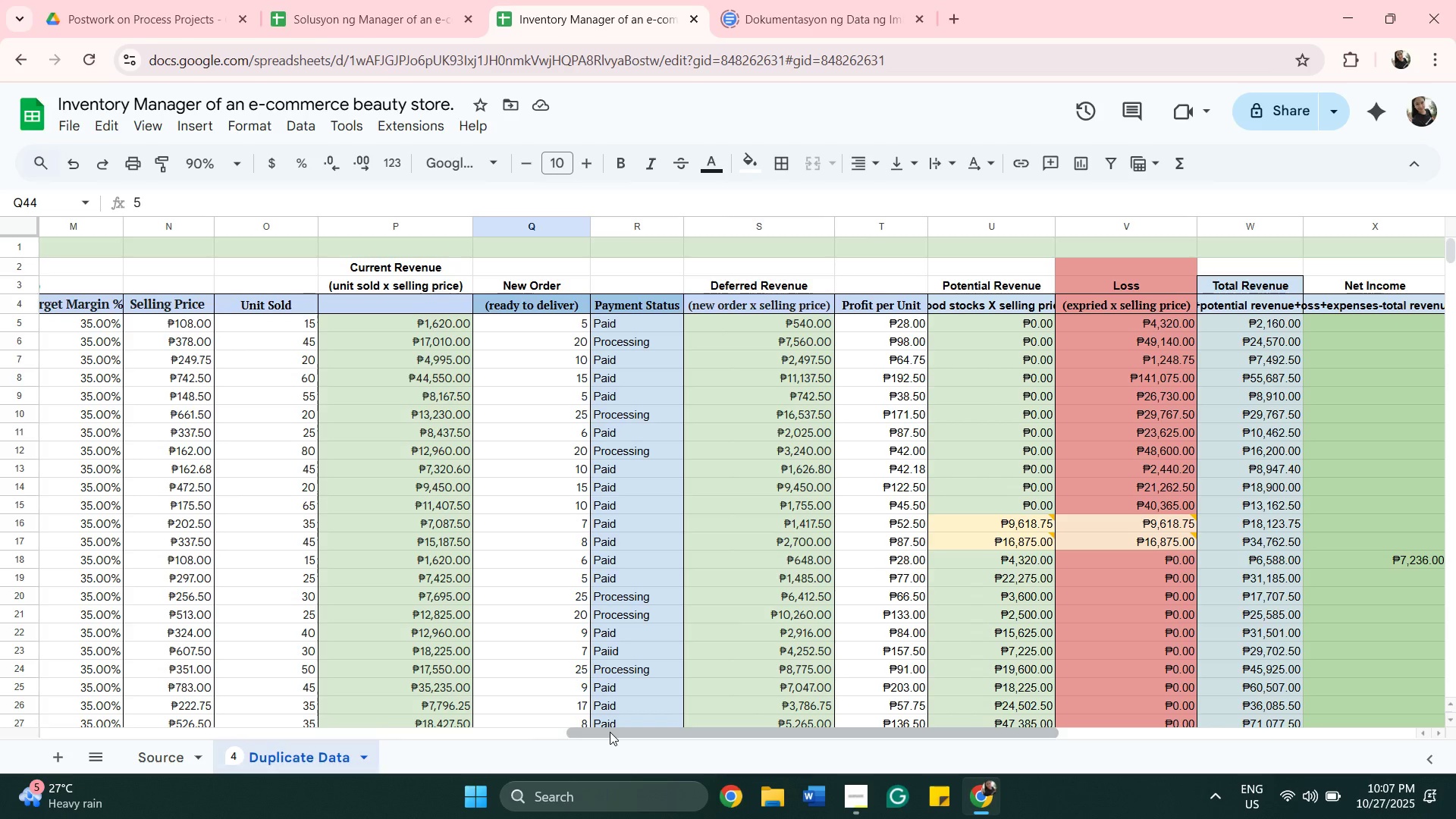 
left_click_drag(start_coordinate=[610, 732], to_coordinate=[567, 722])
 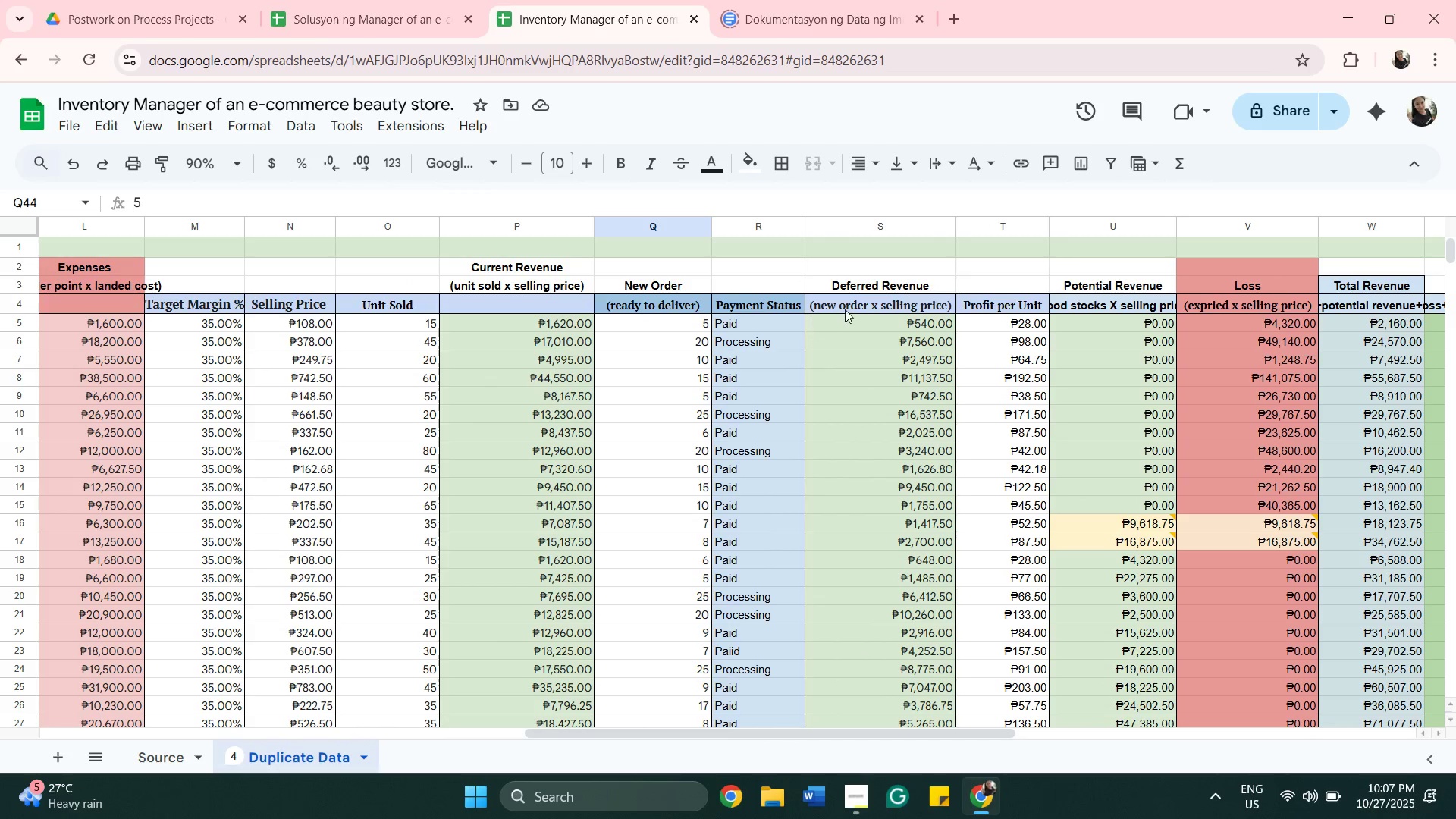 
double_click([864, 316])
 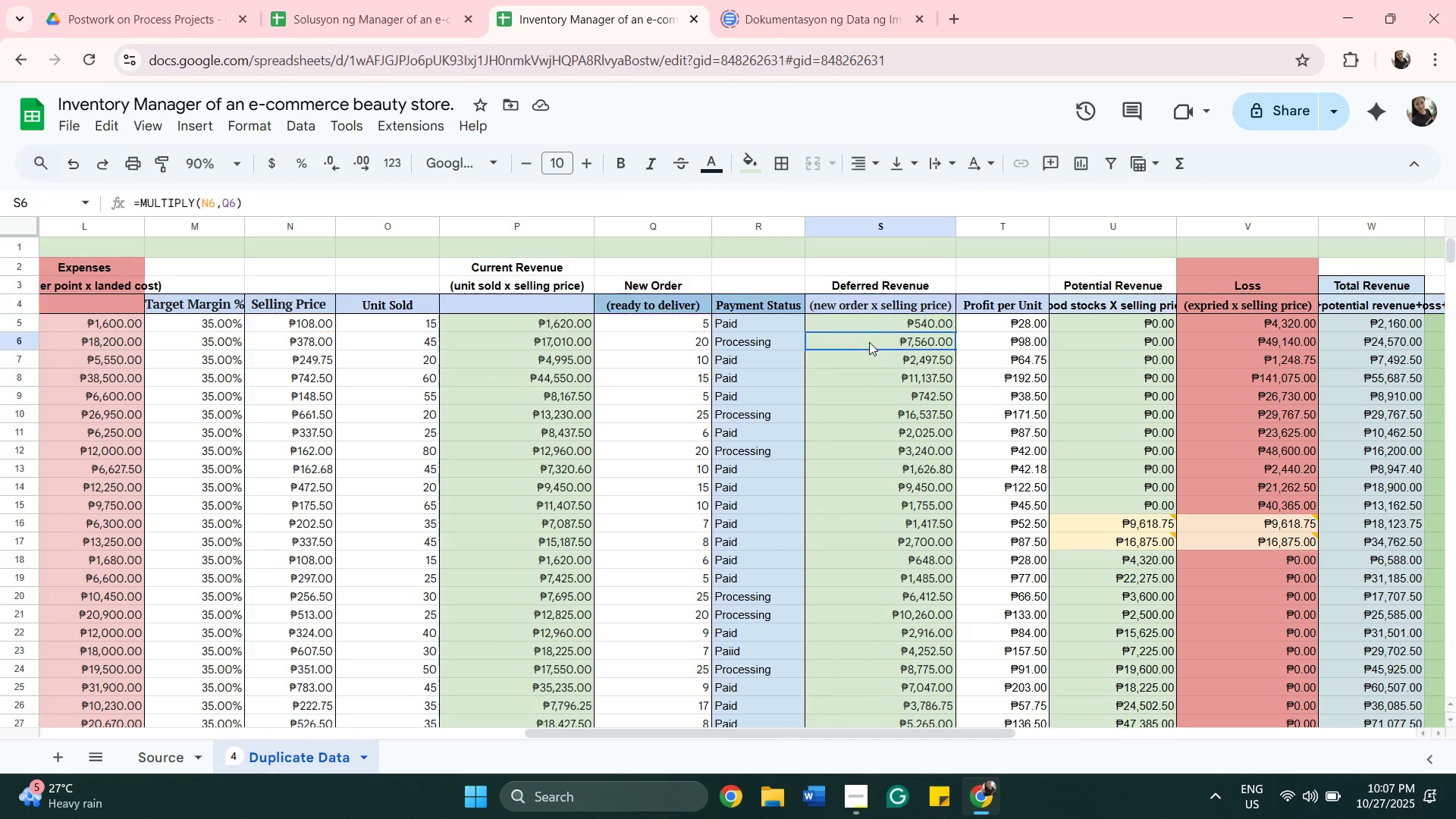 
double_click([869, 342])
 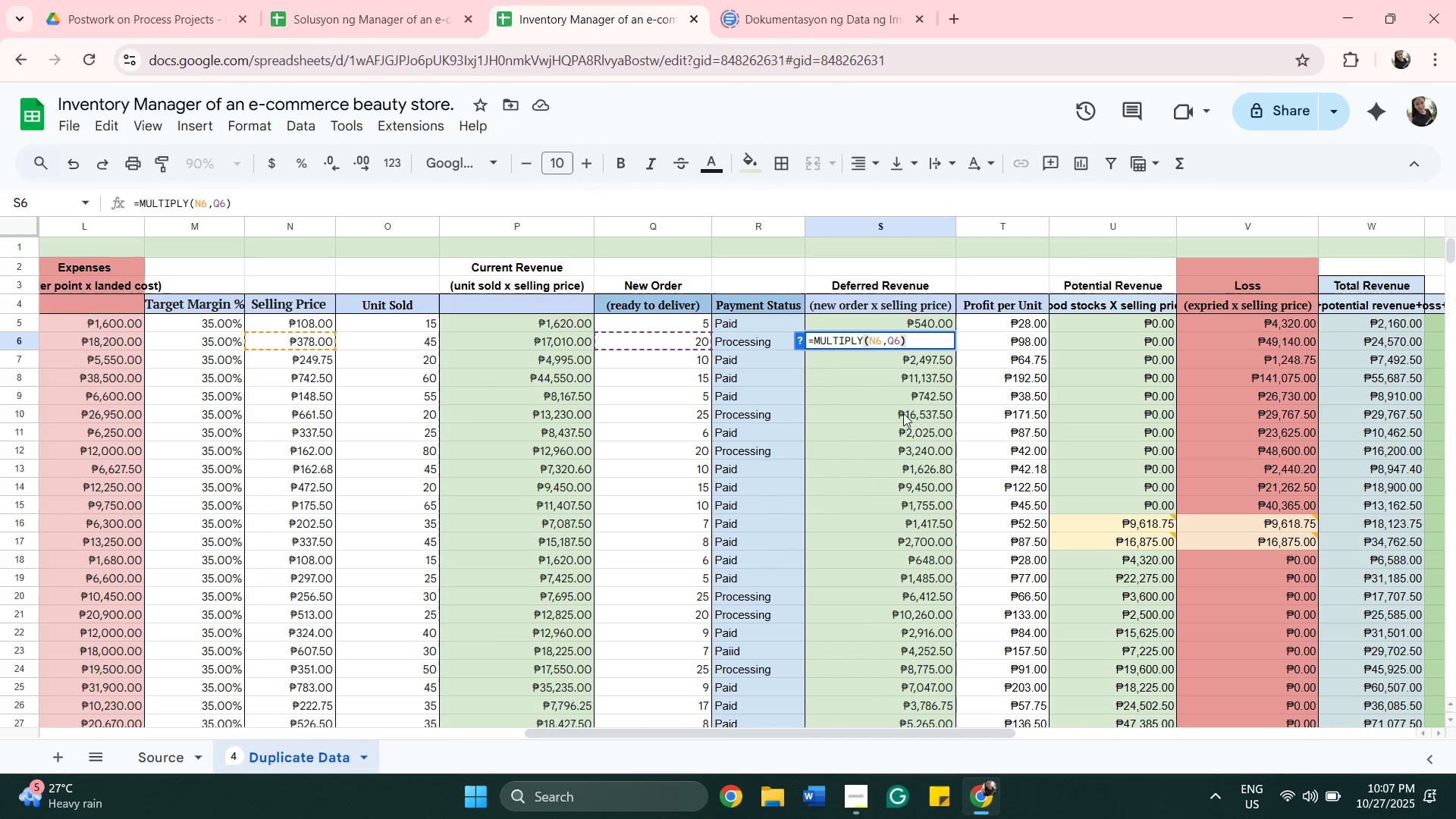 
double_click([903, 414])
 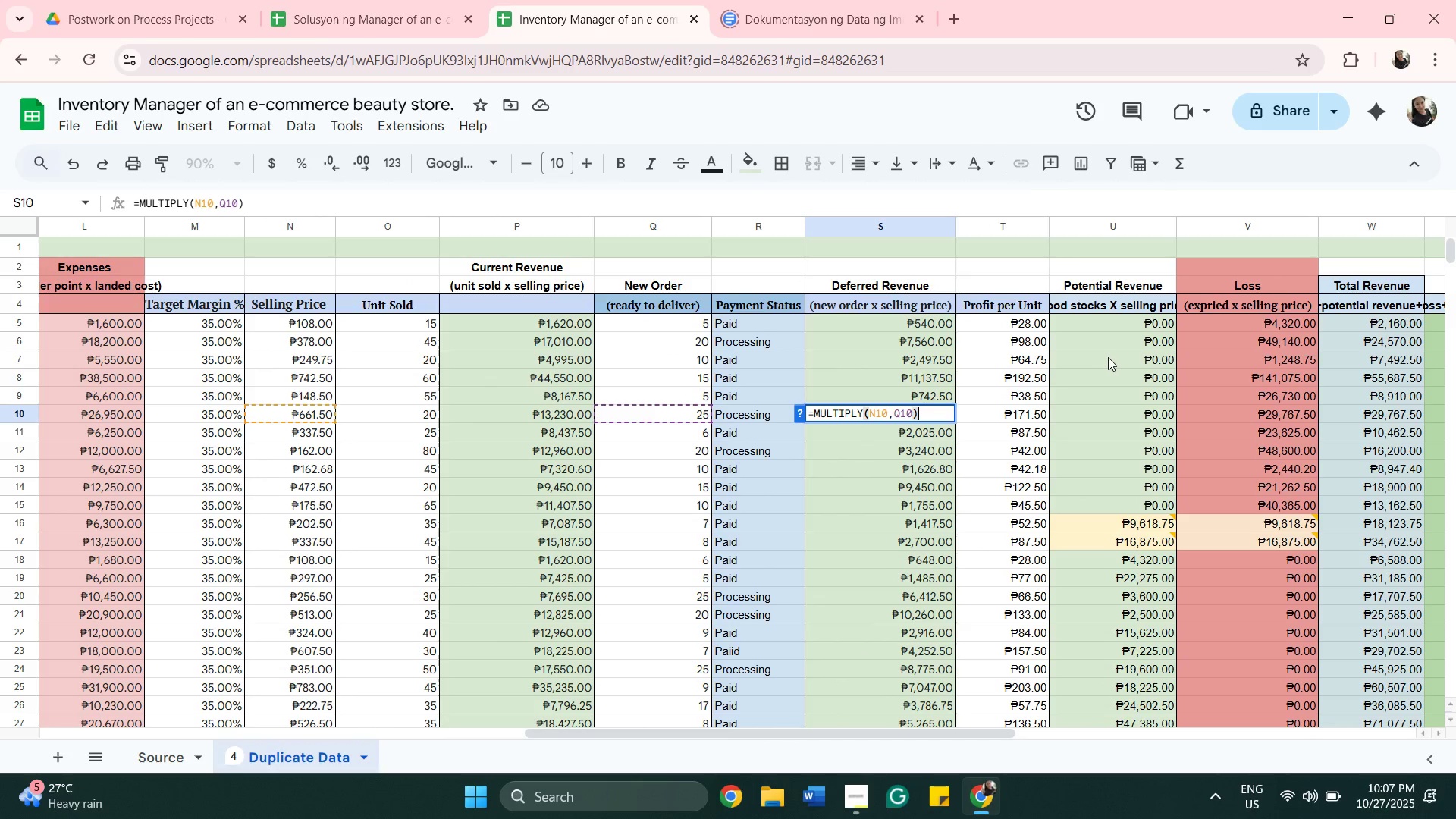 
double_click([1108, 357])
 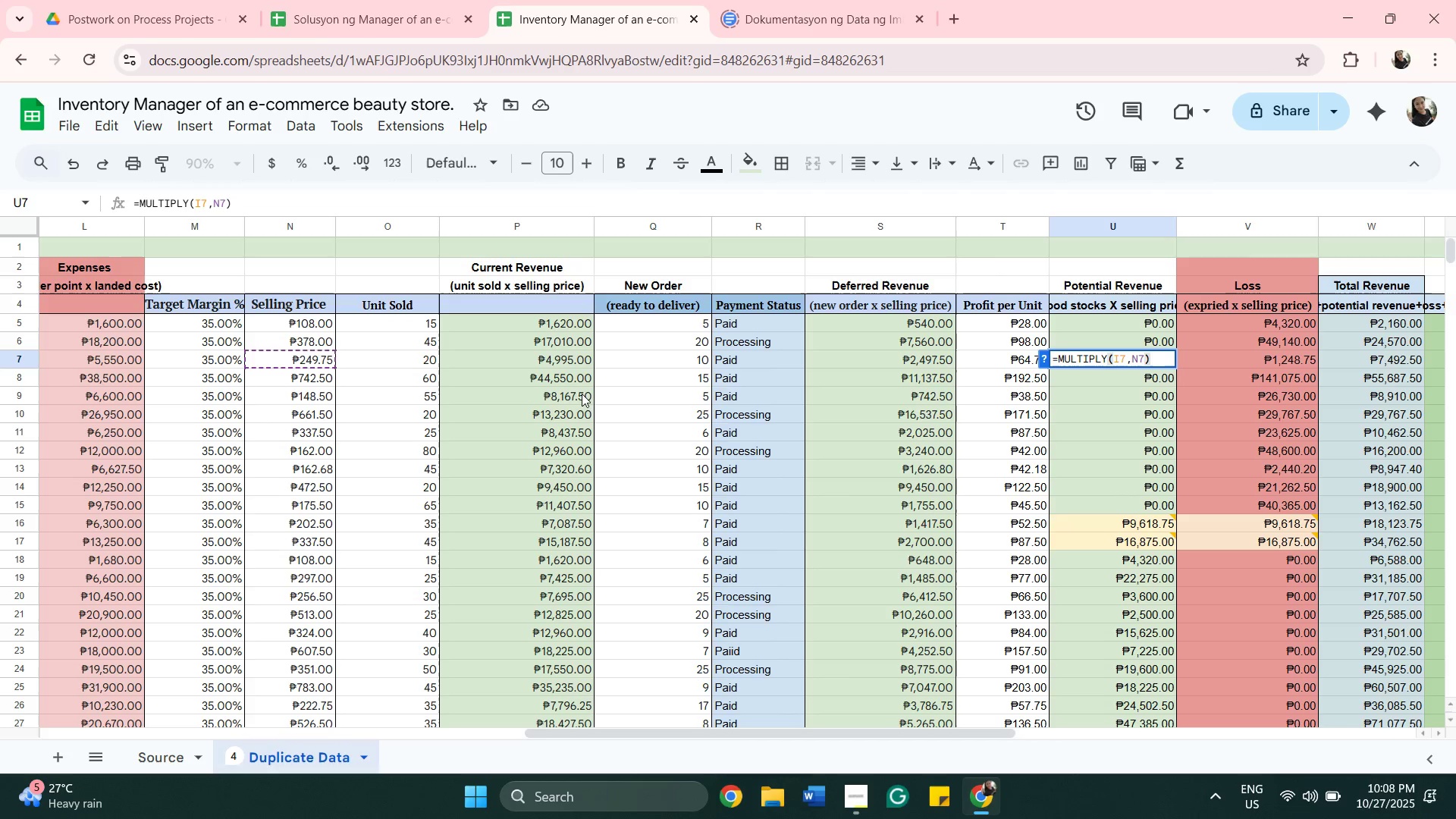 
double_click([574, 394])
 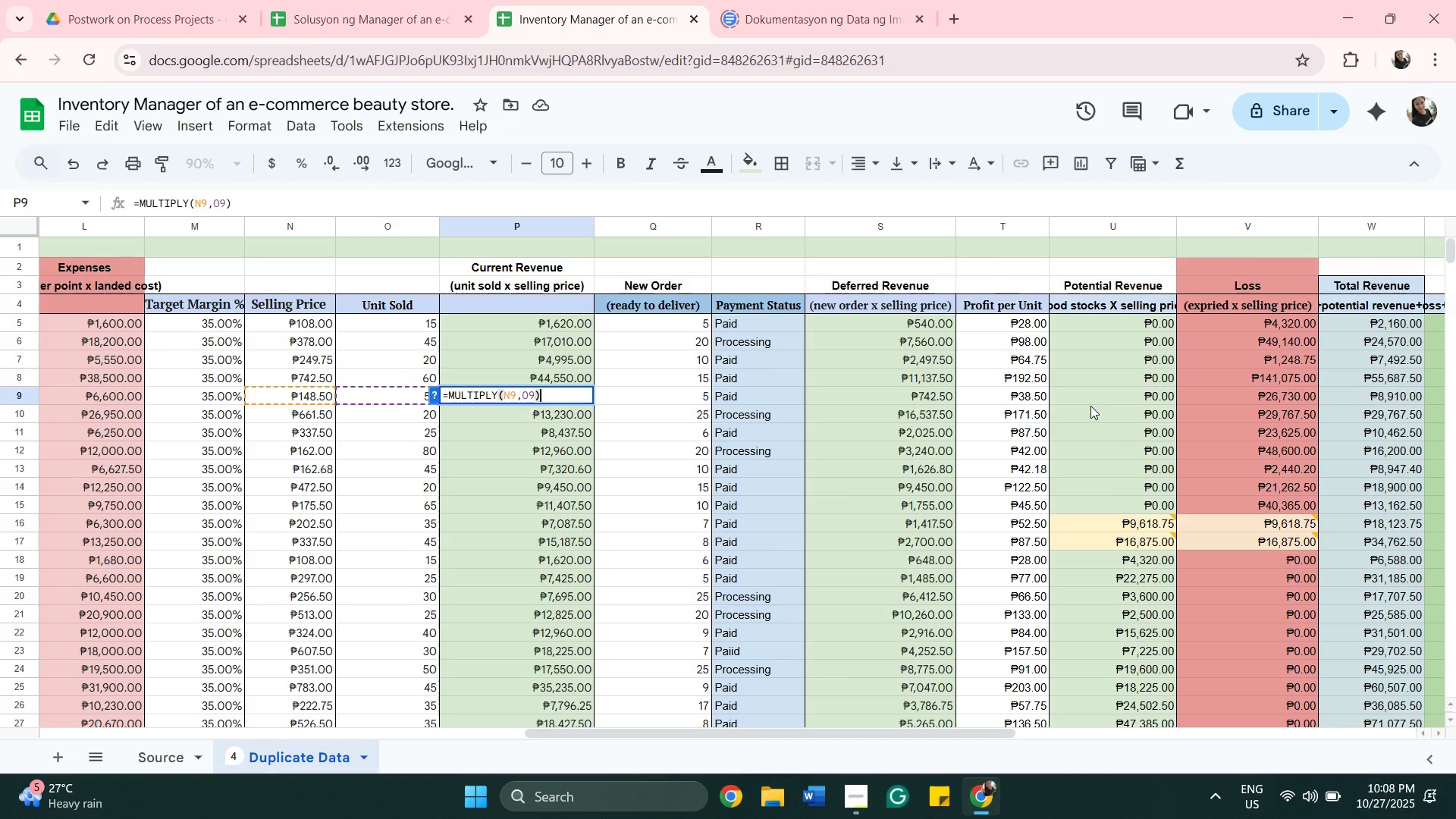 
double_click([1090, 406])
 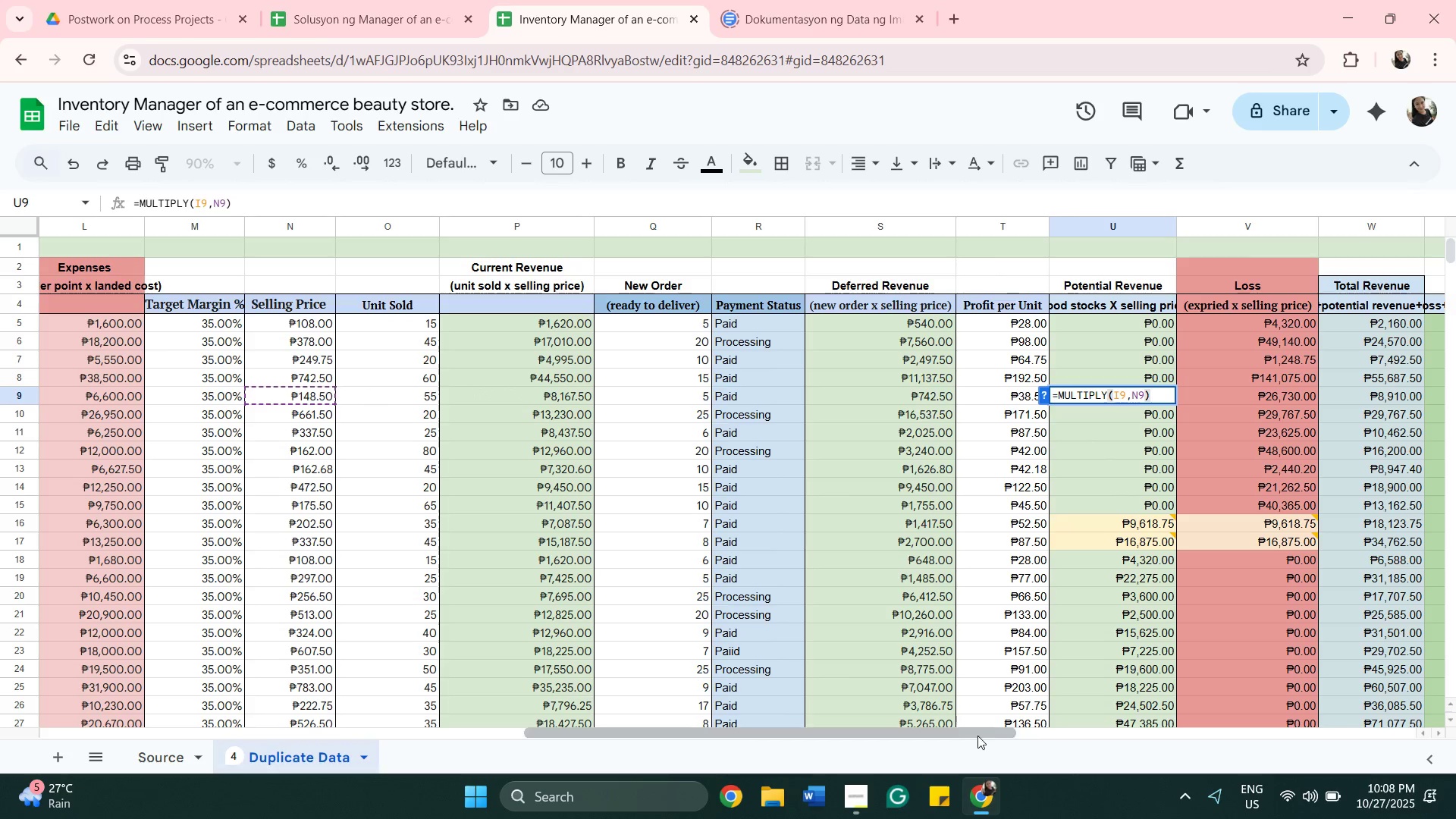 
left_click_drag(start_coordinate=[987, 728], to_coordinate=[801, 777])
 